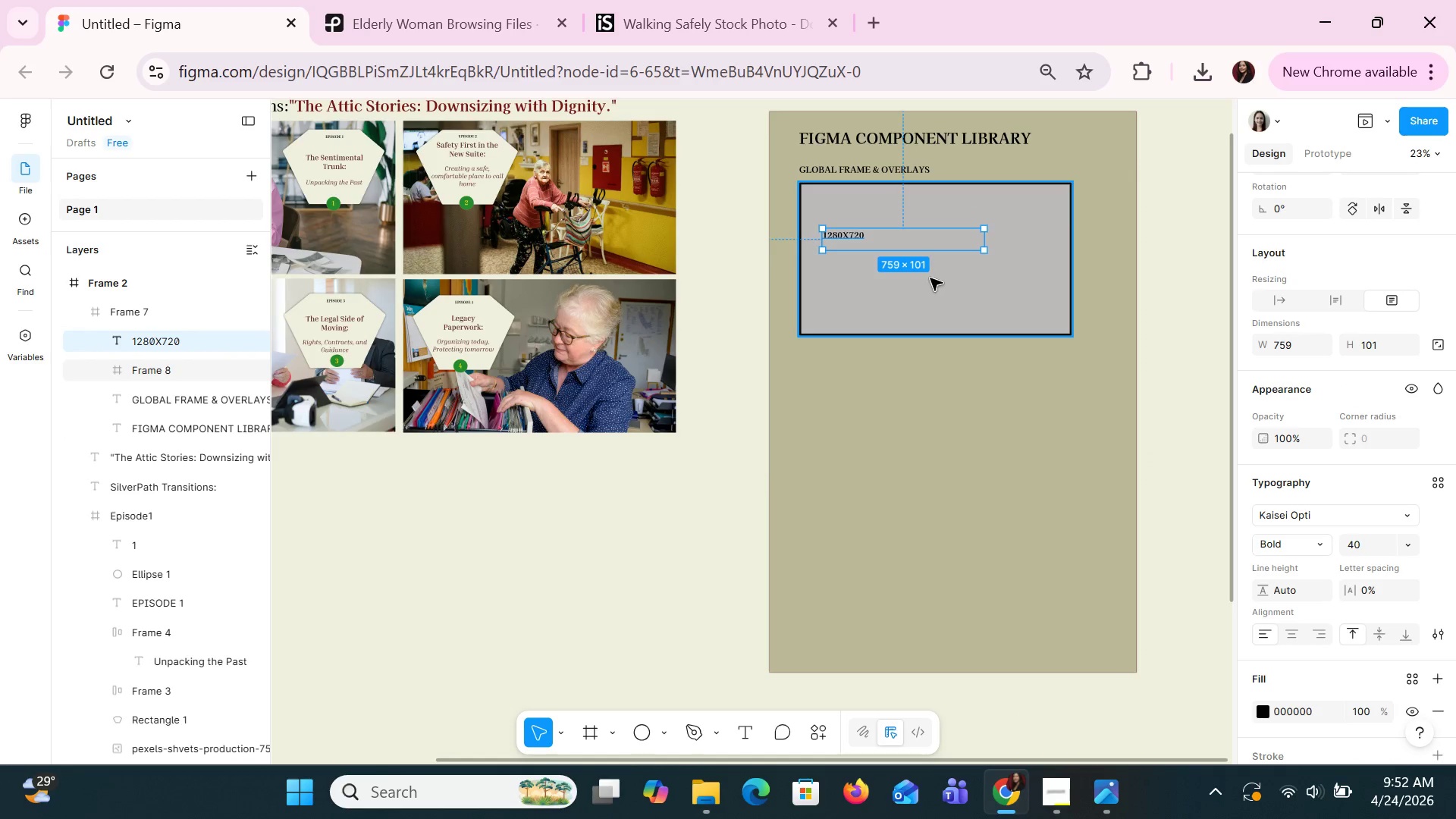 
left_click_drag(start_coordinate=[918, 243], to_coordinate=[1016, 264])
 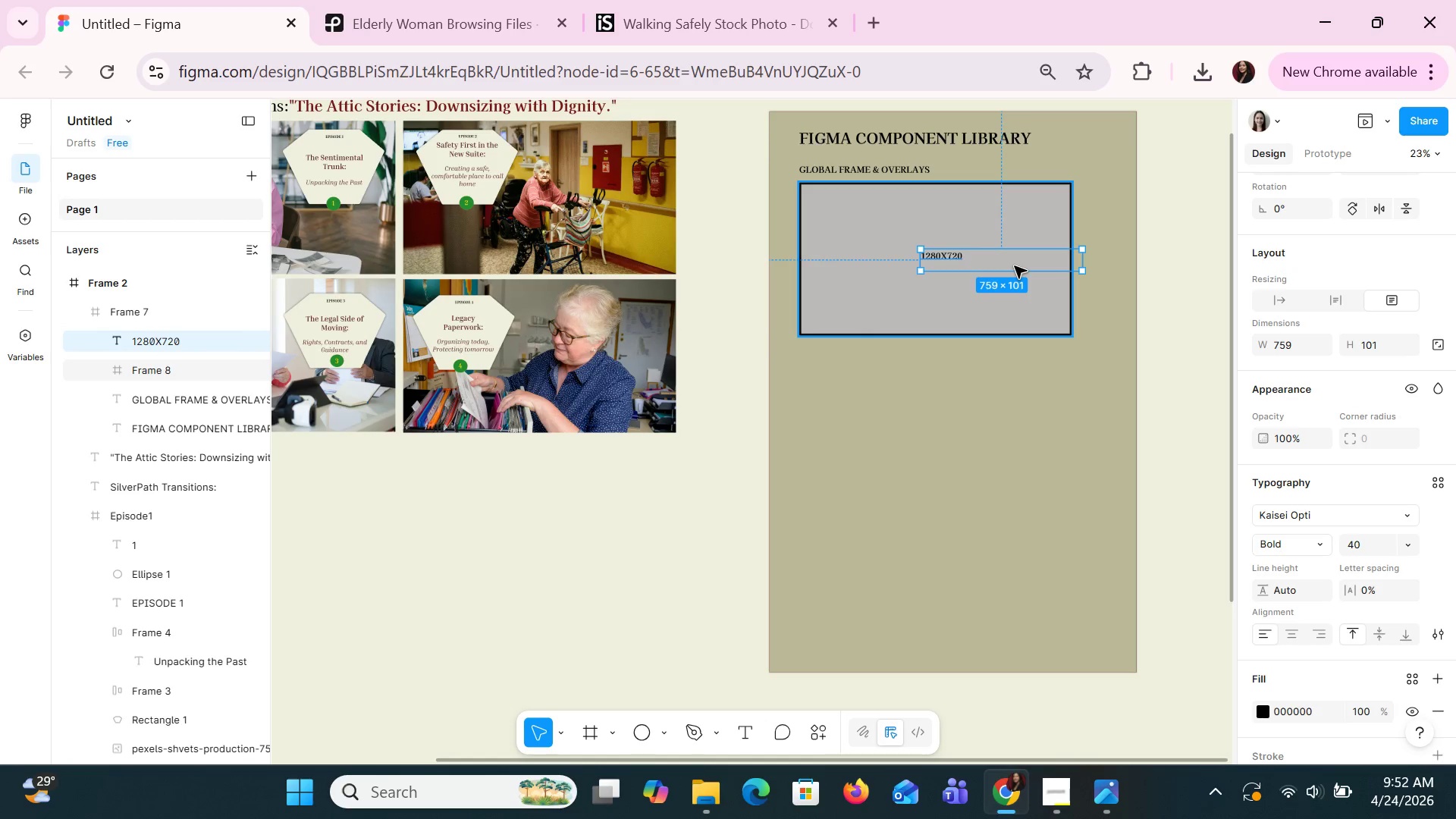 
key(Shift+A)
 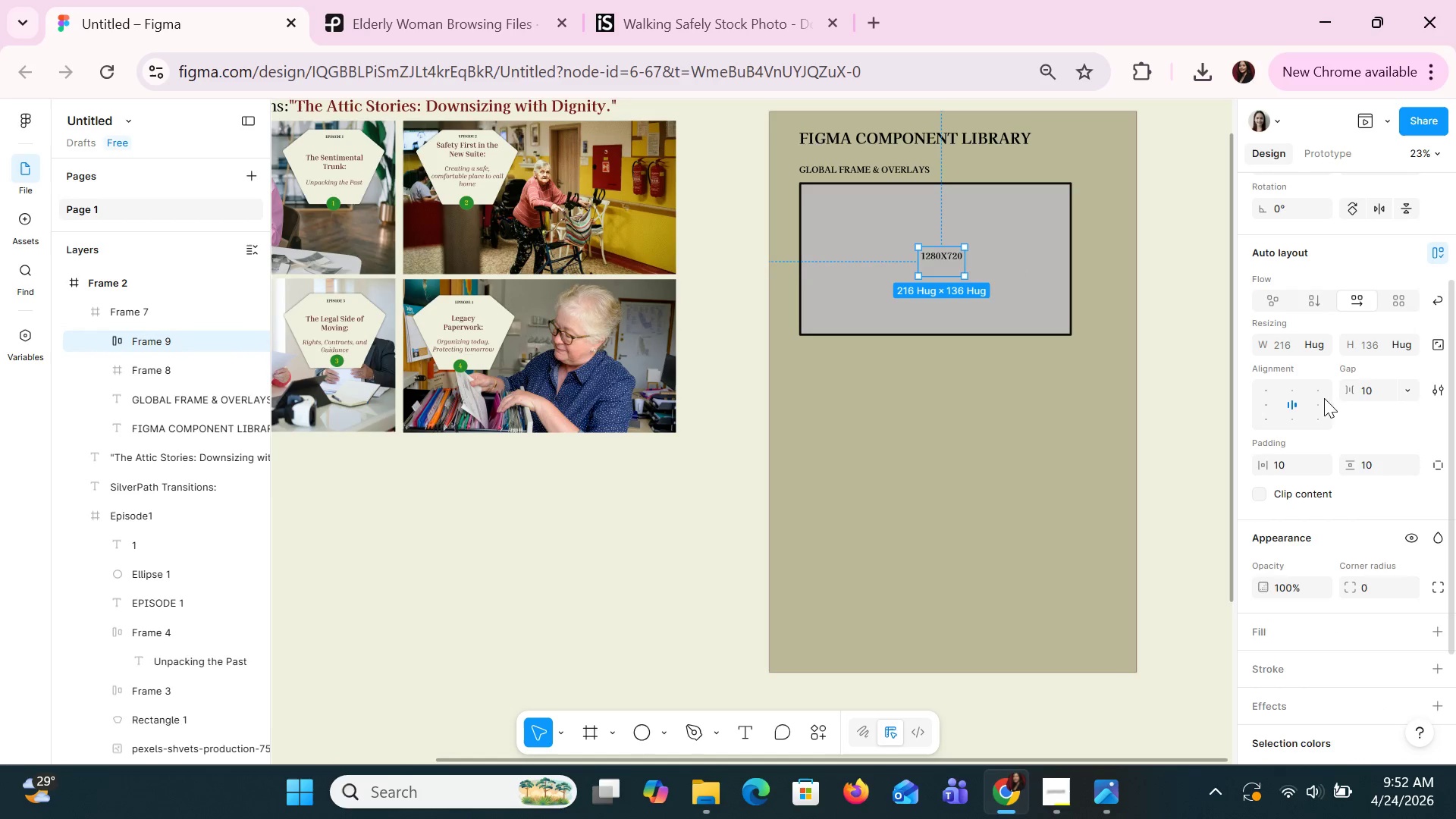 
left_click([1288, 406])
 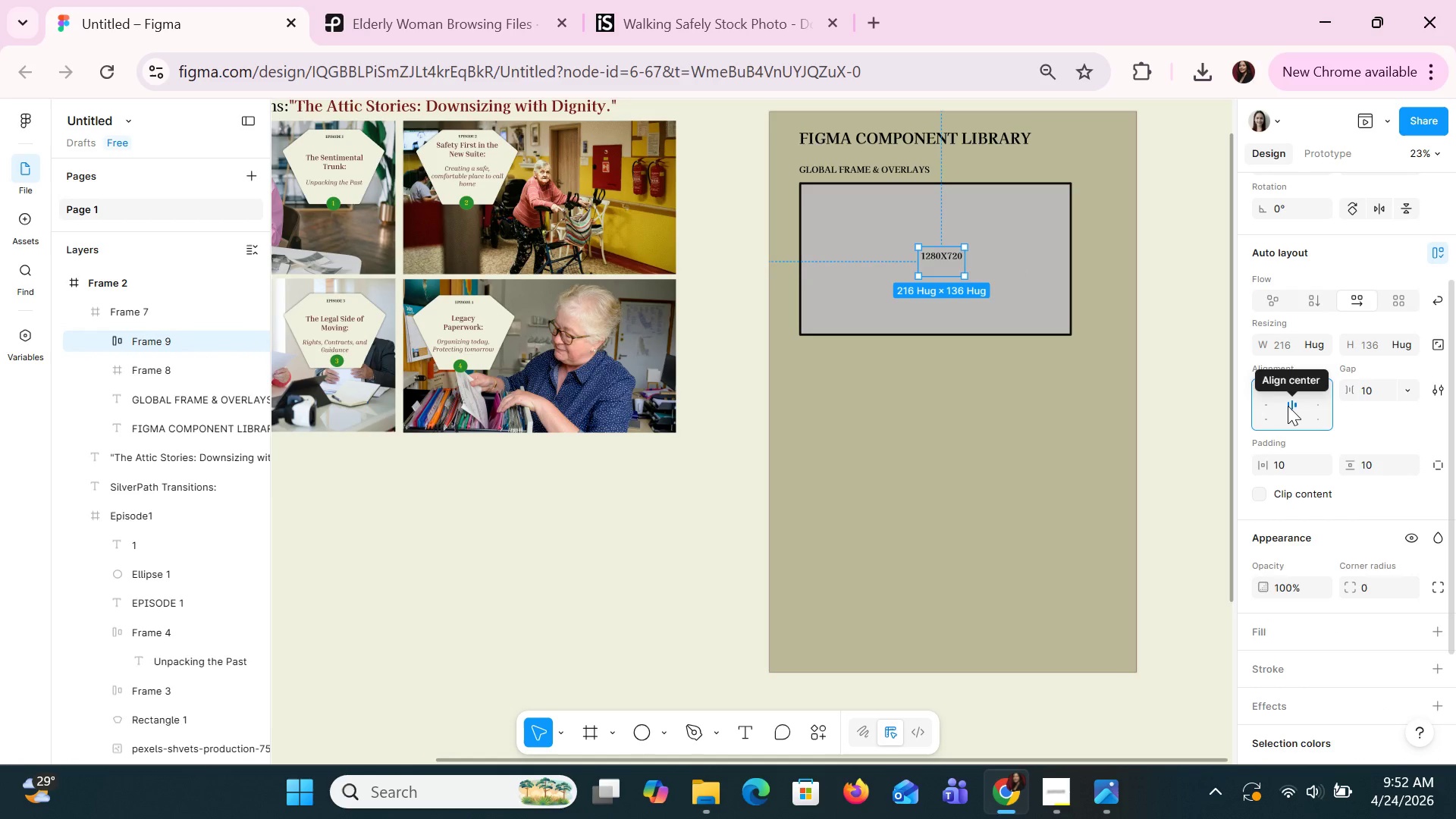 
scroll: coordinate [1288, 406], scroll_direction: none, amount: 0.0
 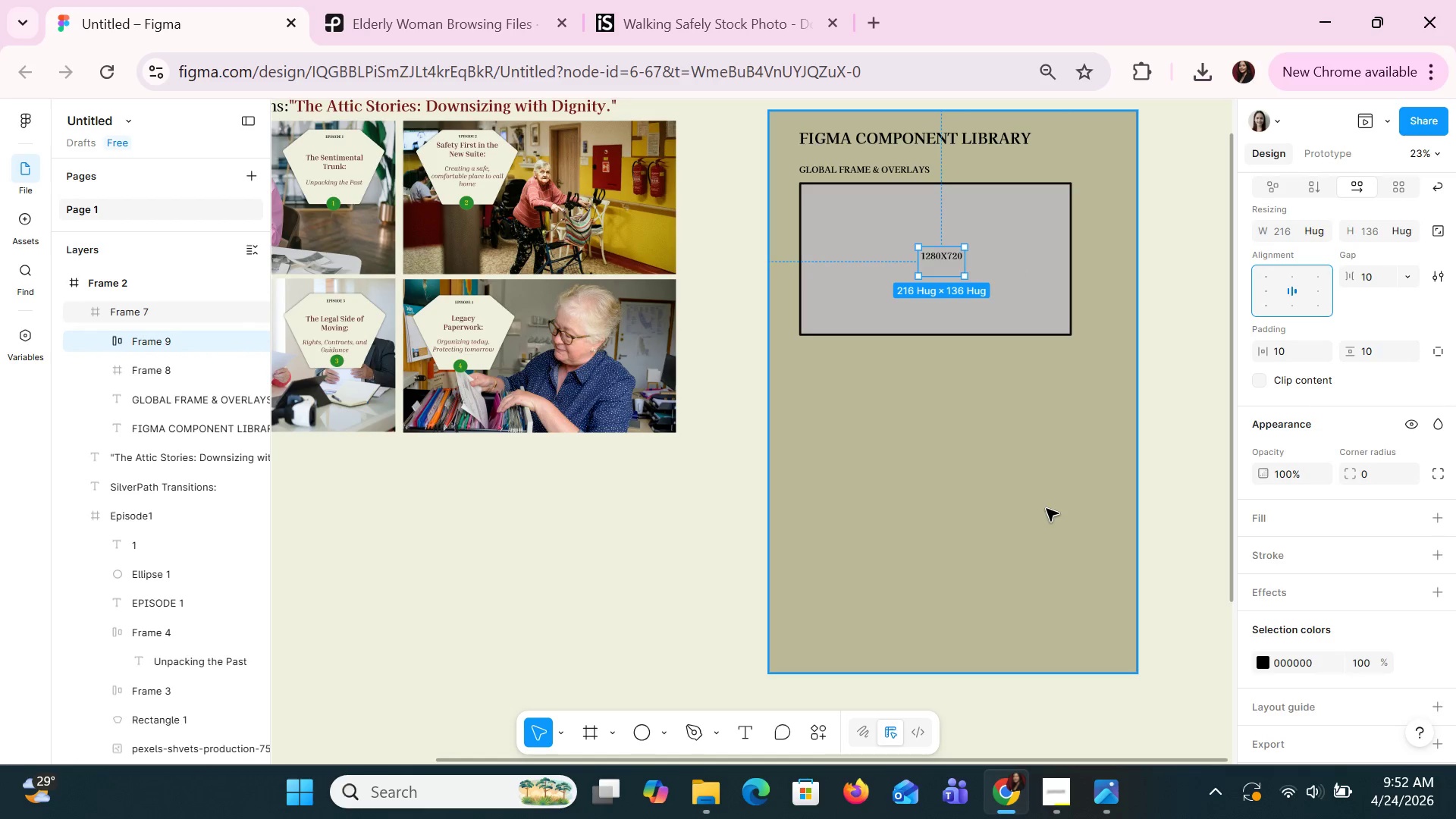 
left_click([1046, 508])
 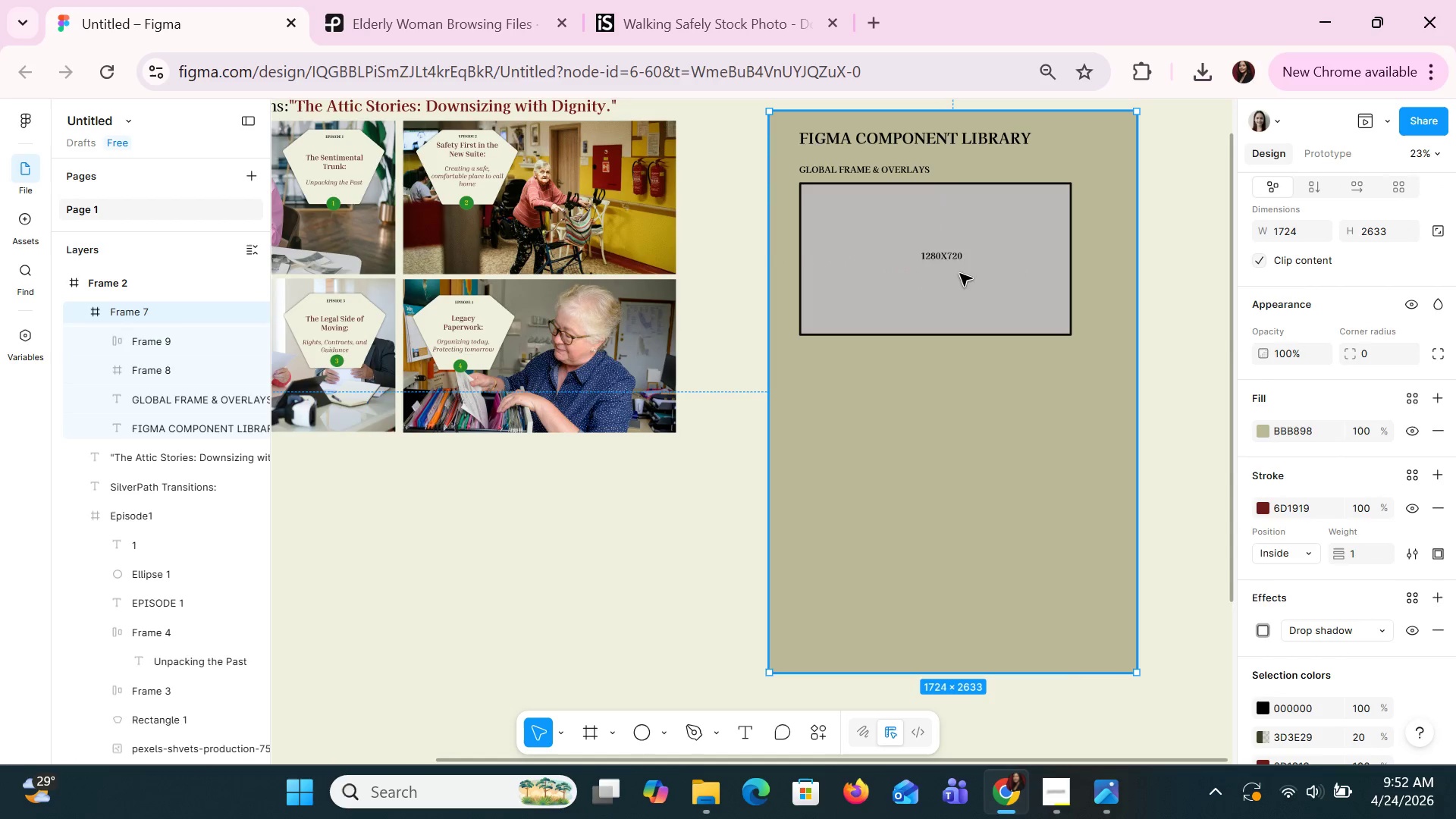 
double_click([947, 259])
 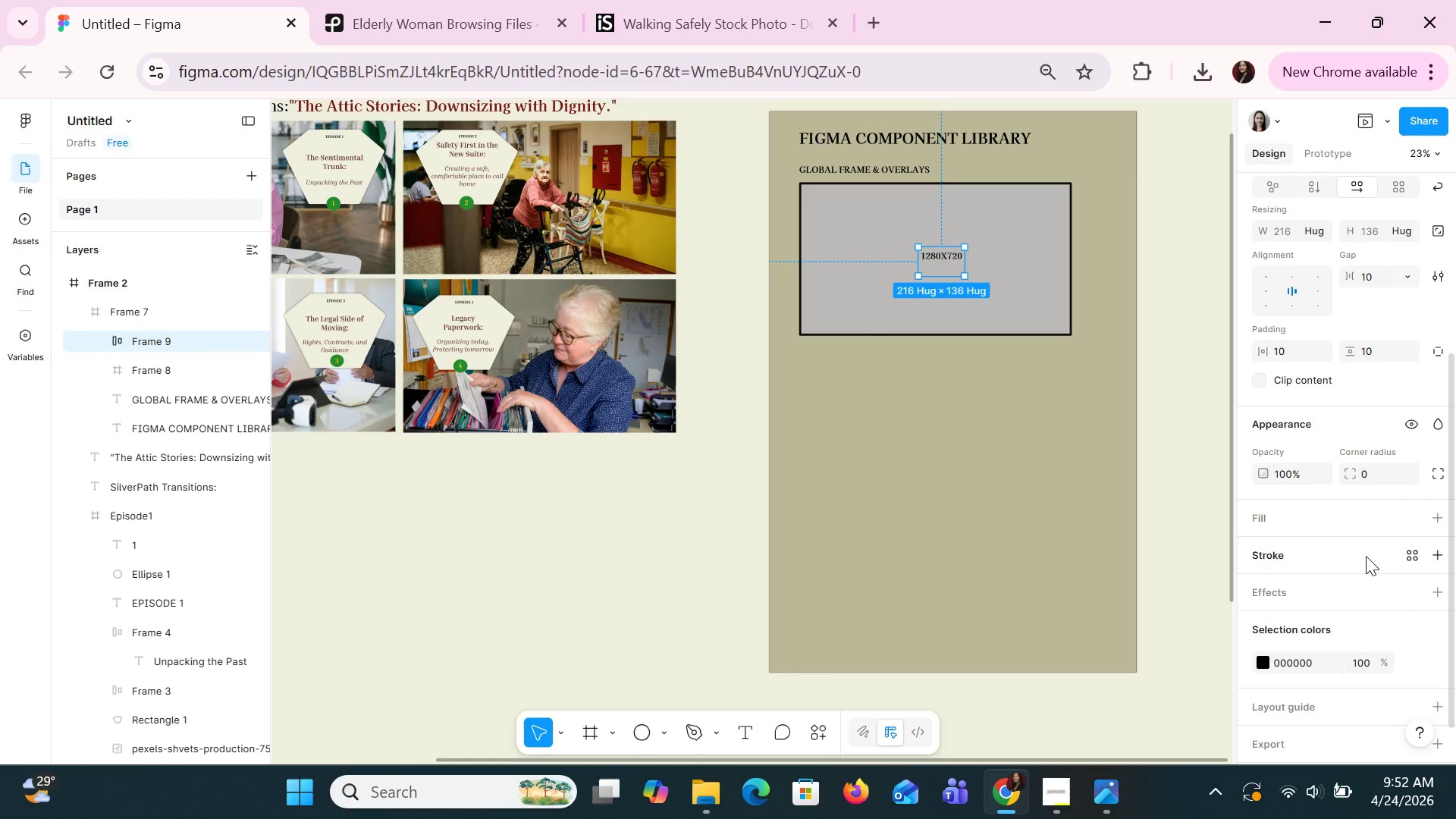 
scroll: coordinate [1367, 564], scroll_direction: down, amount: 2.0
 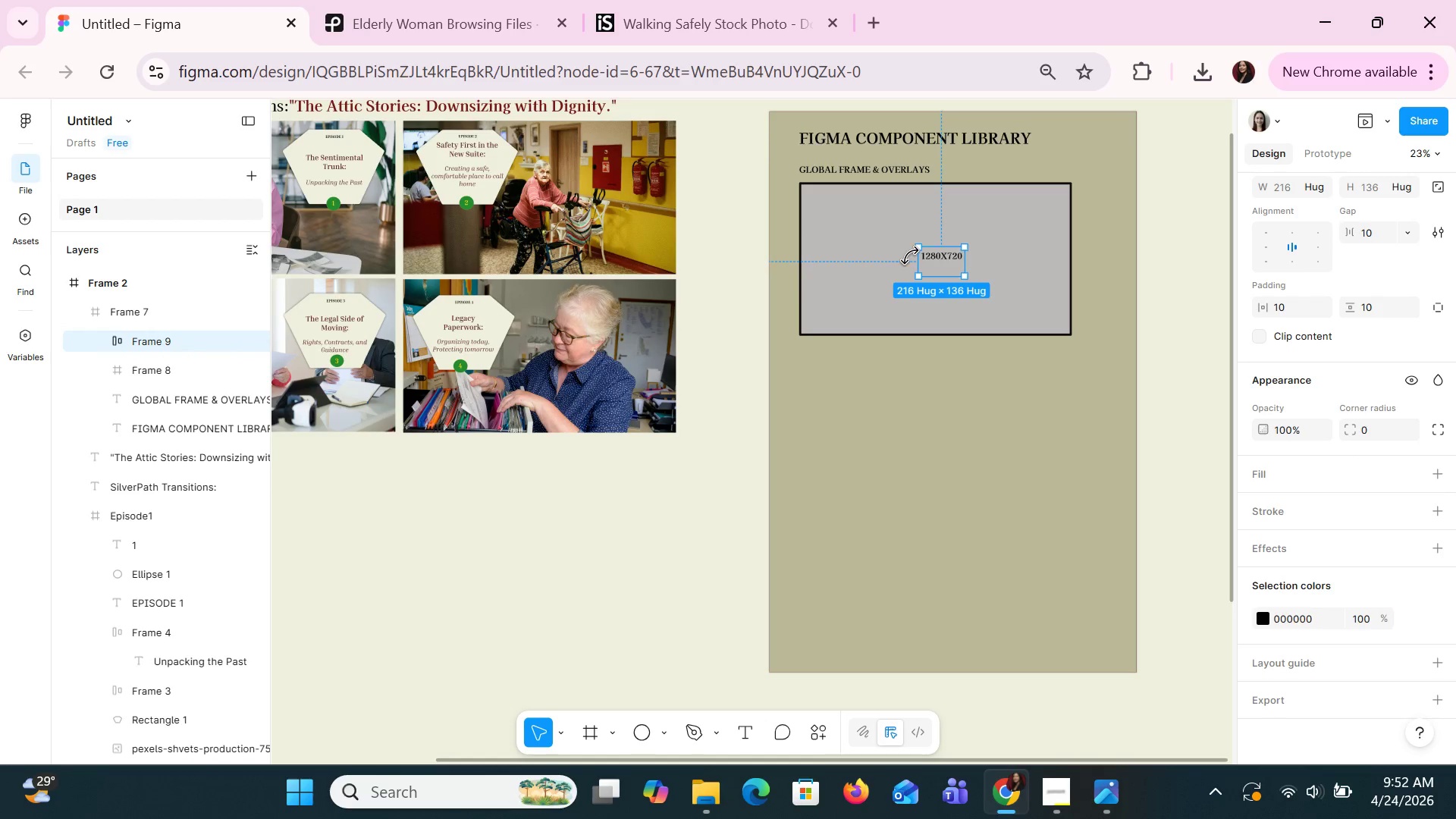 
double_click([933, 260])
 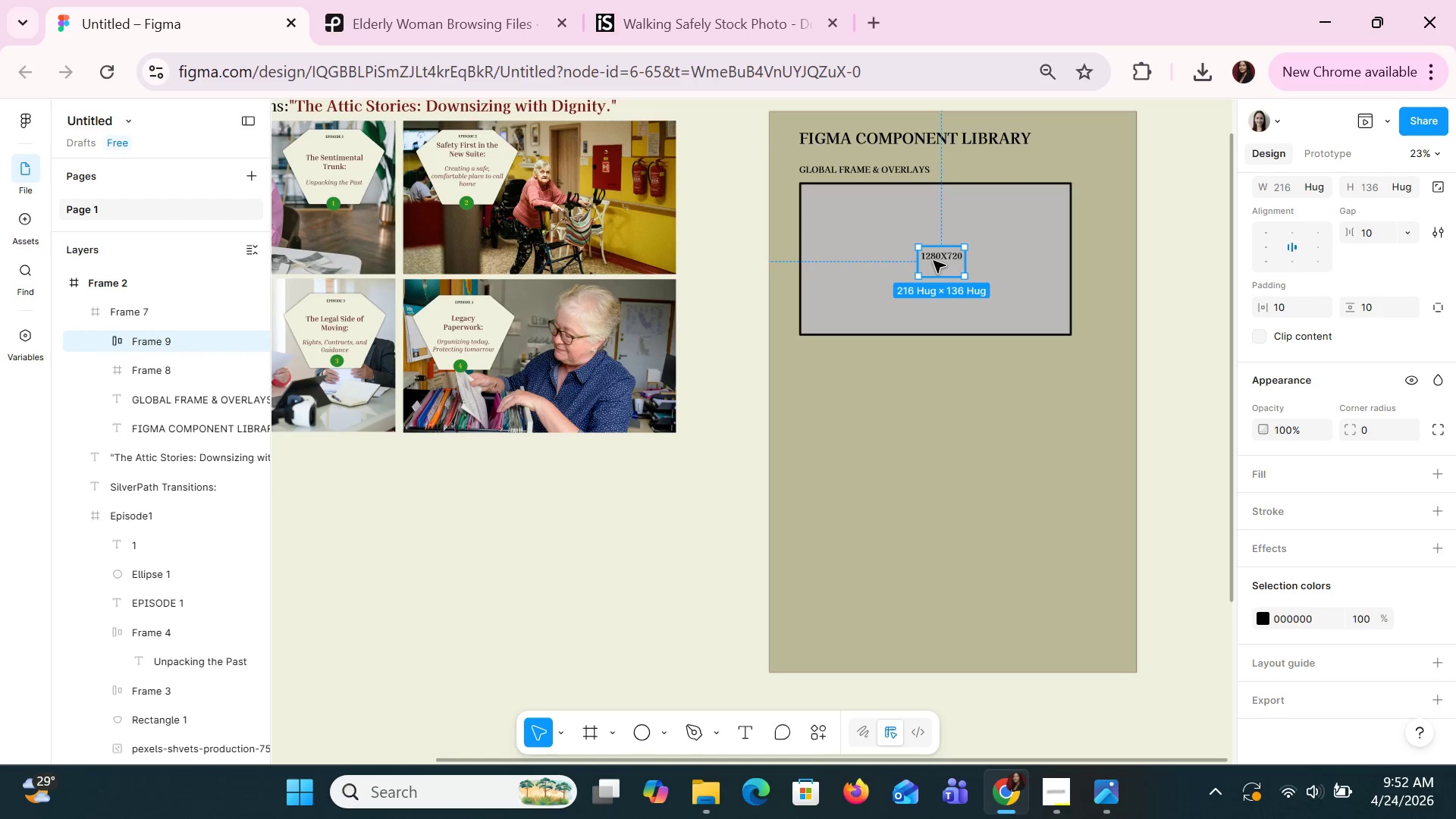 
triple_click([933, 260])
 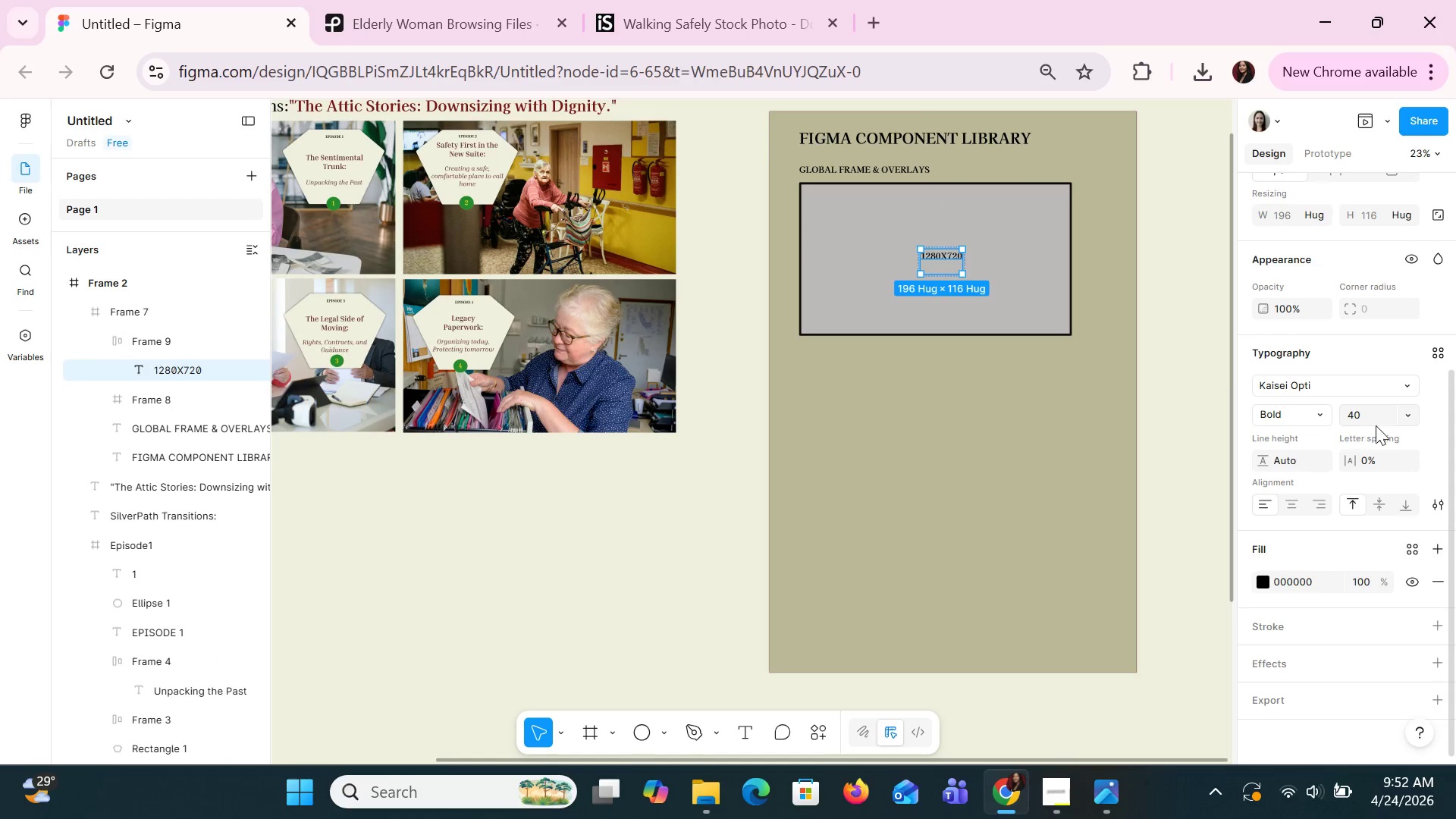 
left_click([1411, 416])
 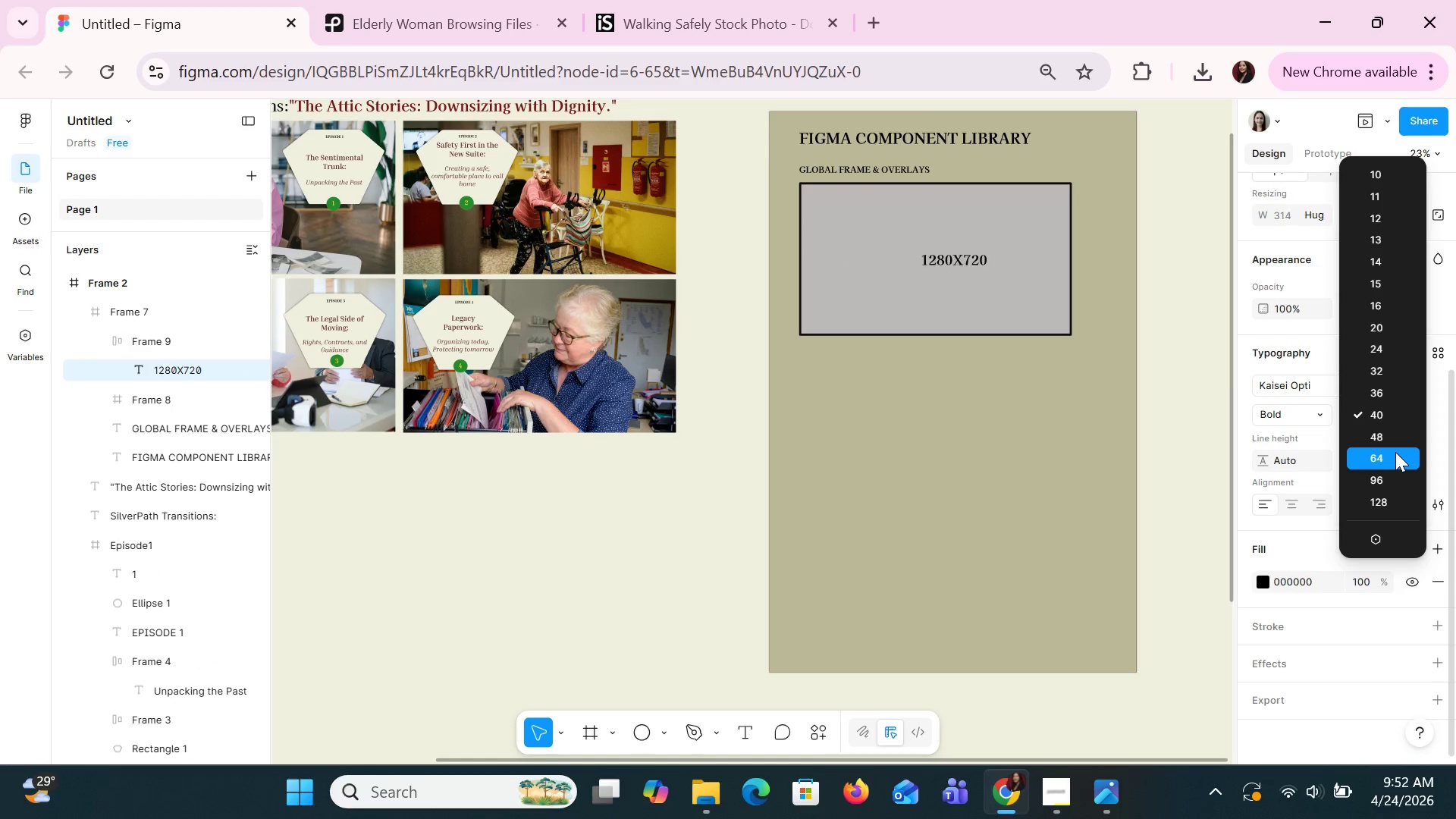 
left_click([1395, 452])
 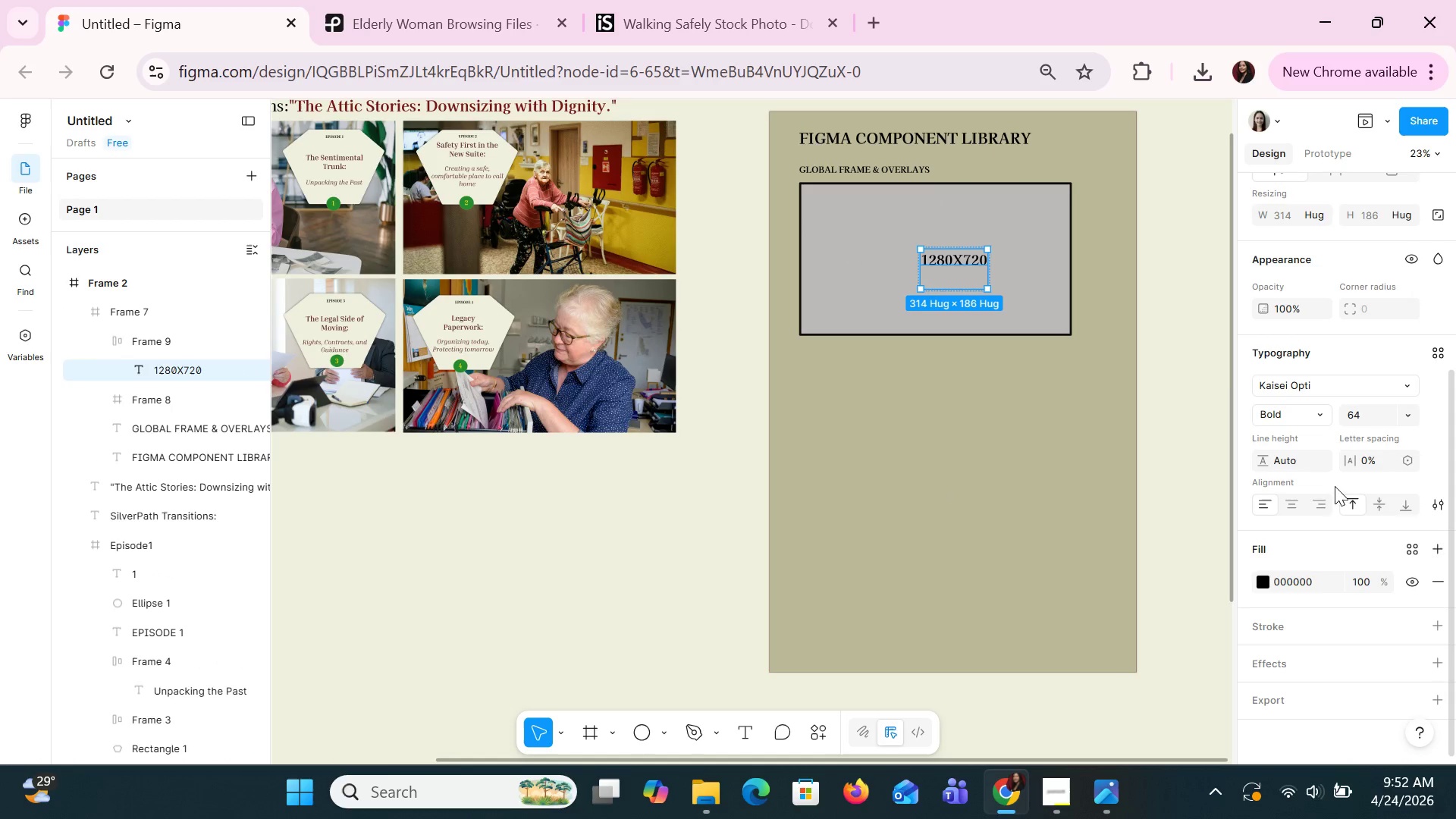 
left_click([1285, 505])
 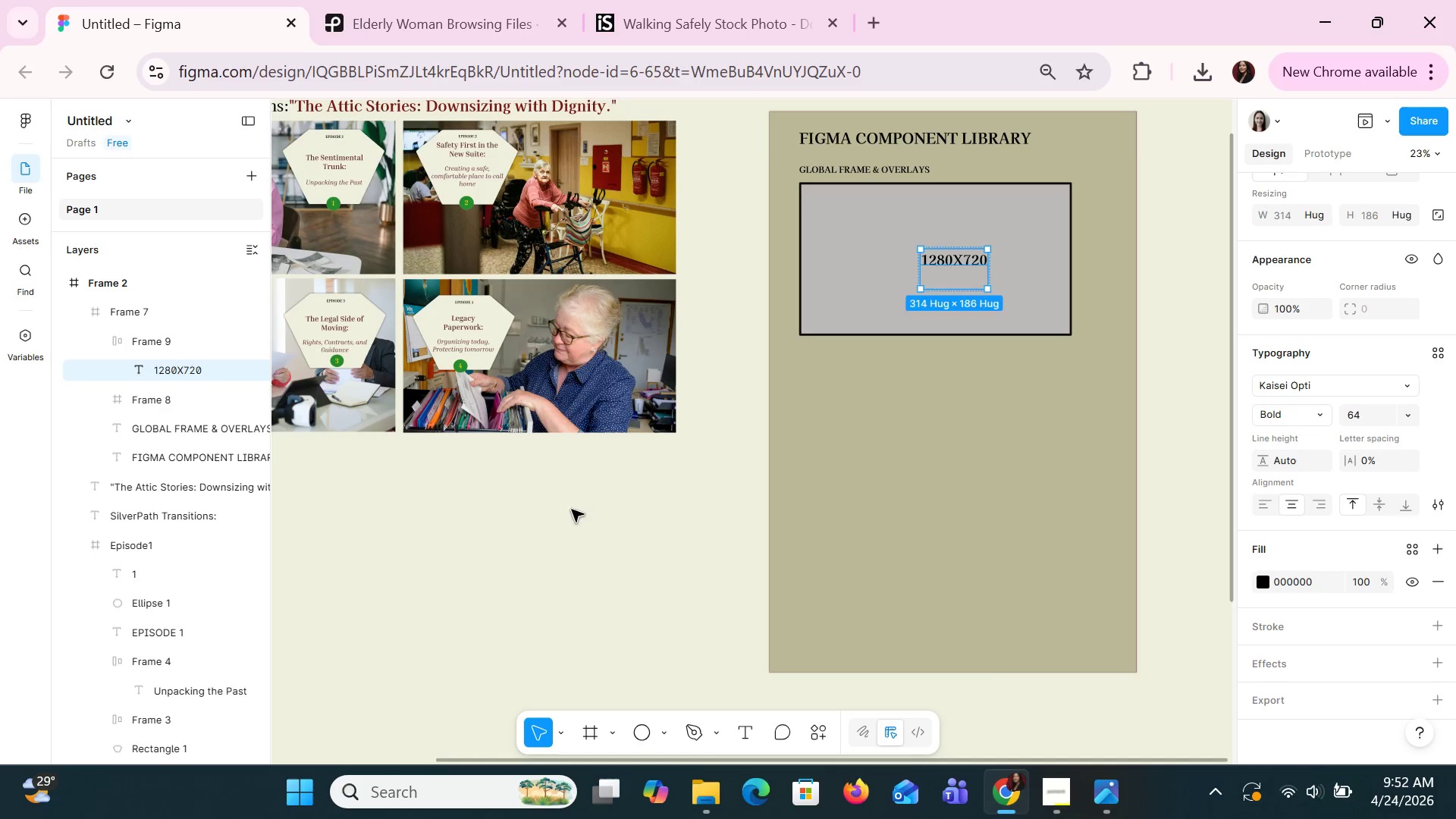 
left_click([872, 434])
 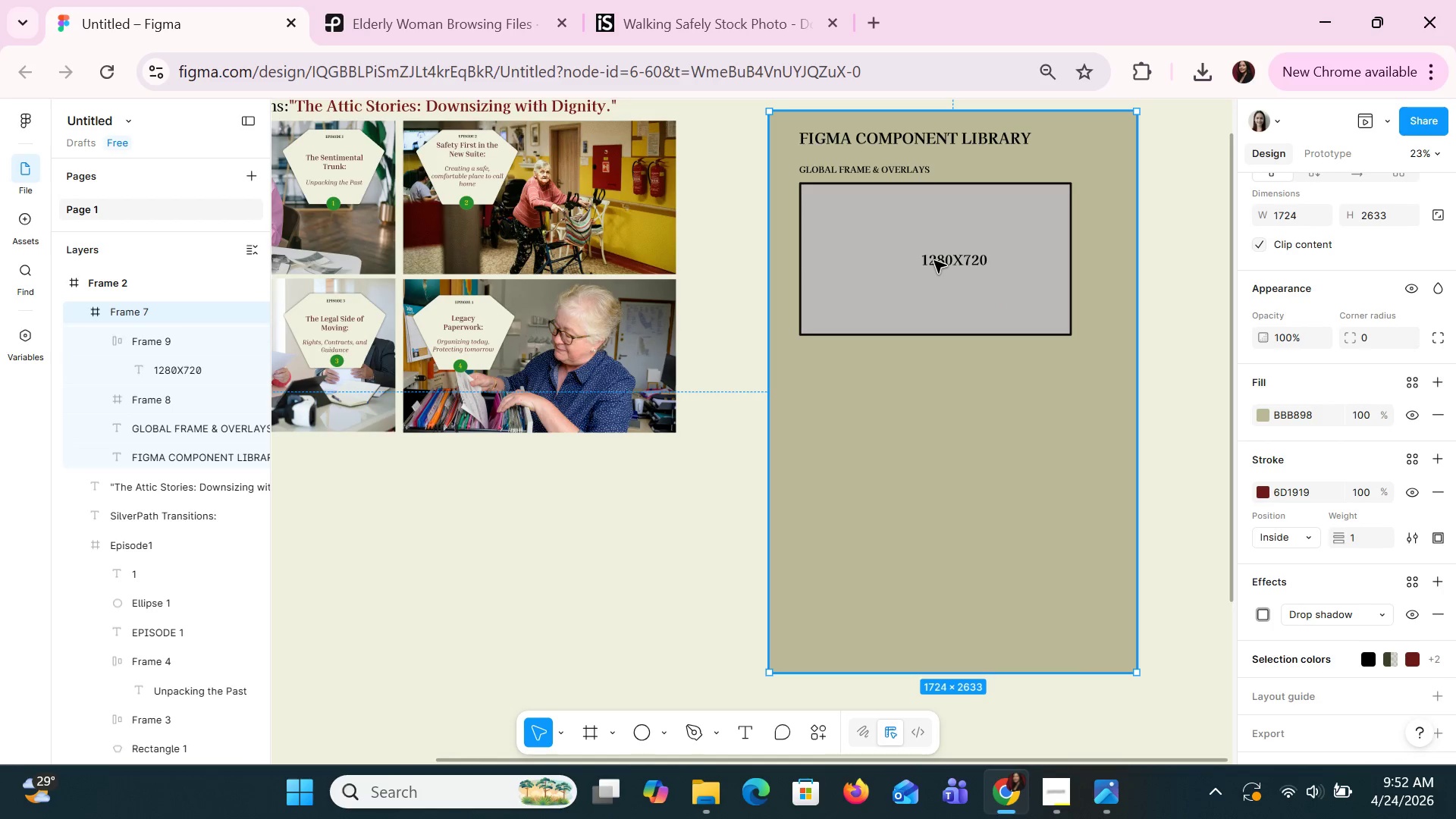 
double_click([934, 260])
 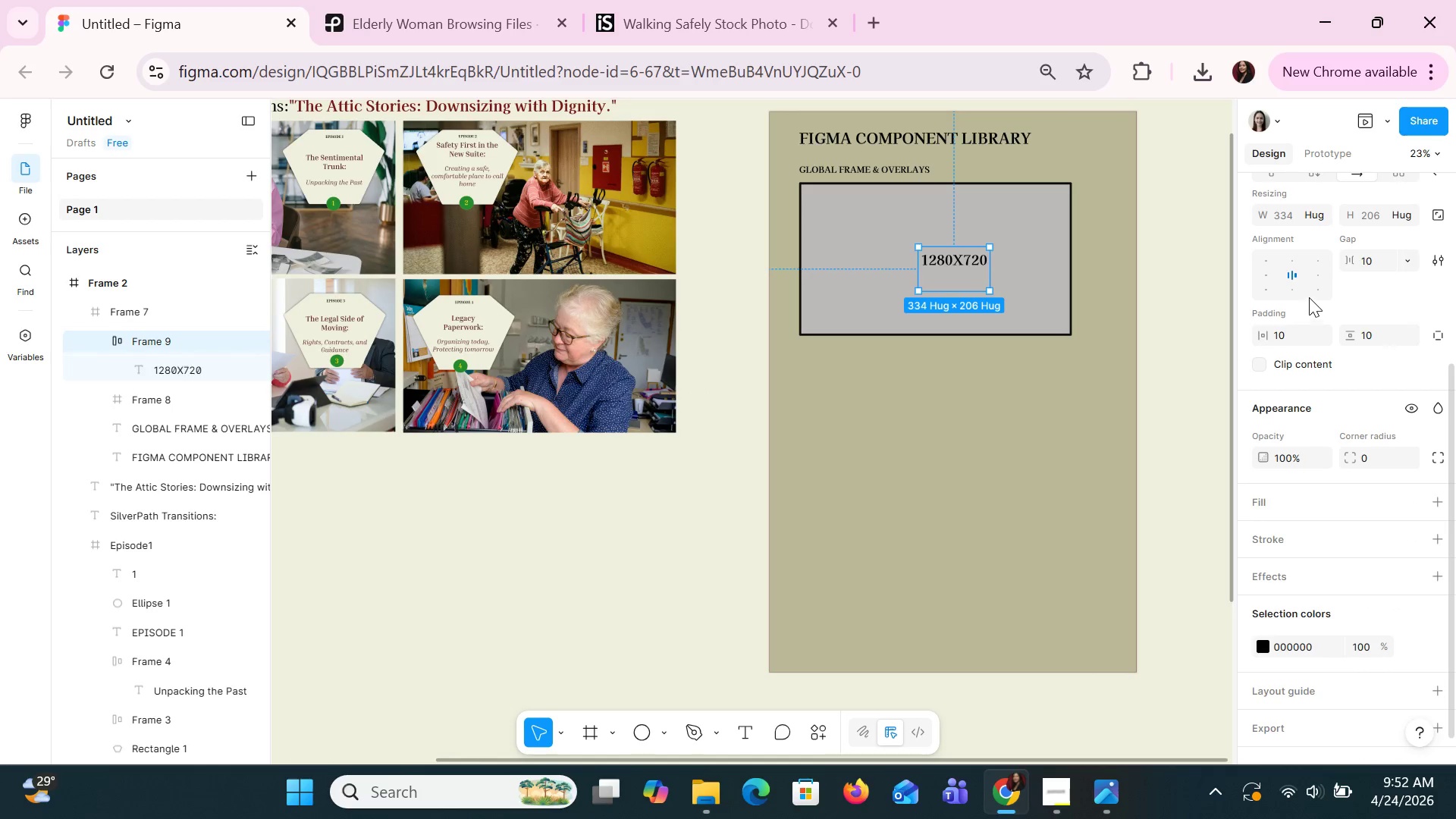 
left_click([1292, 258])
 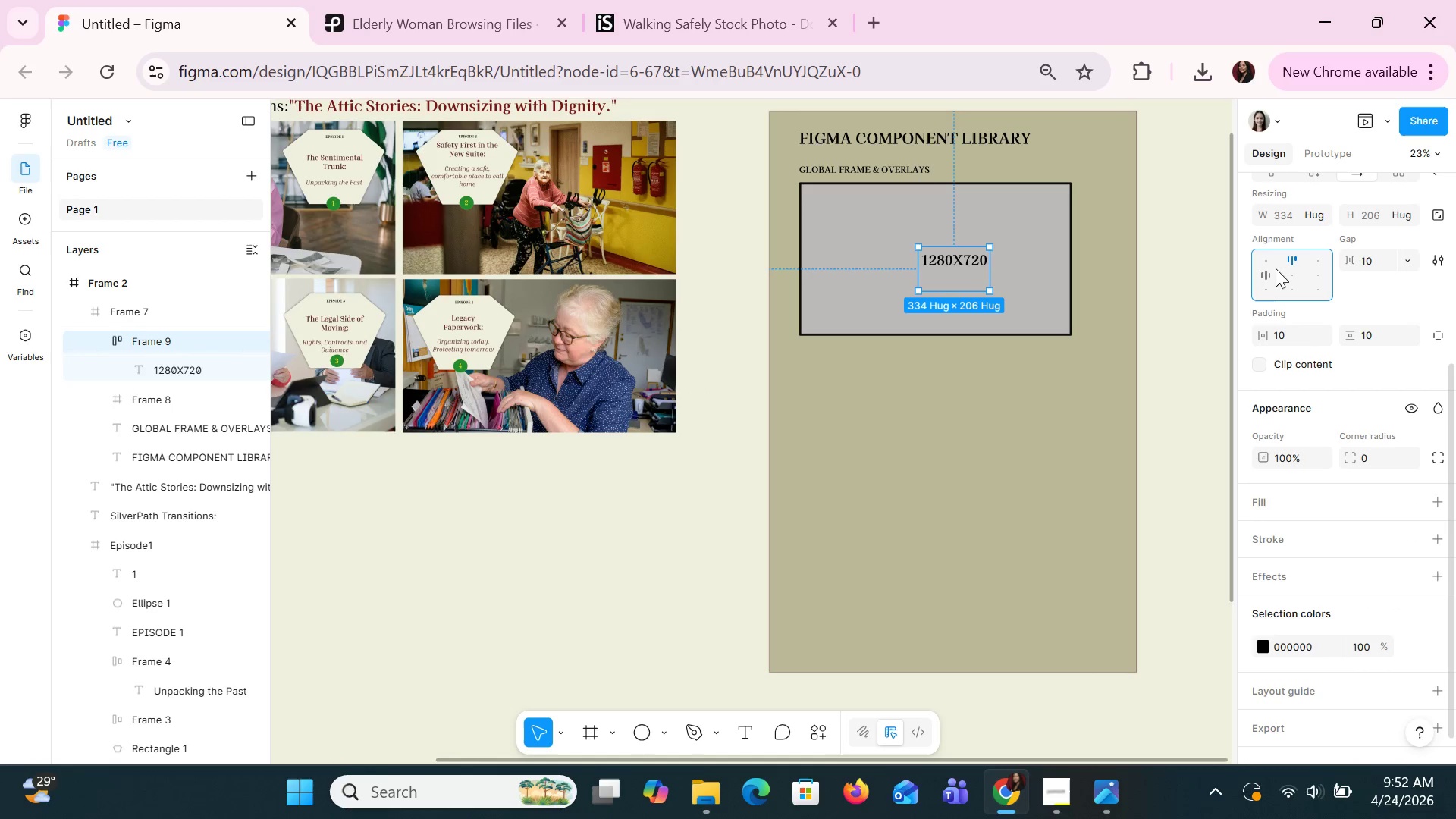 
left_click([1265, 274])
 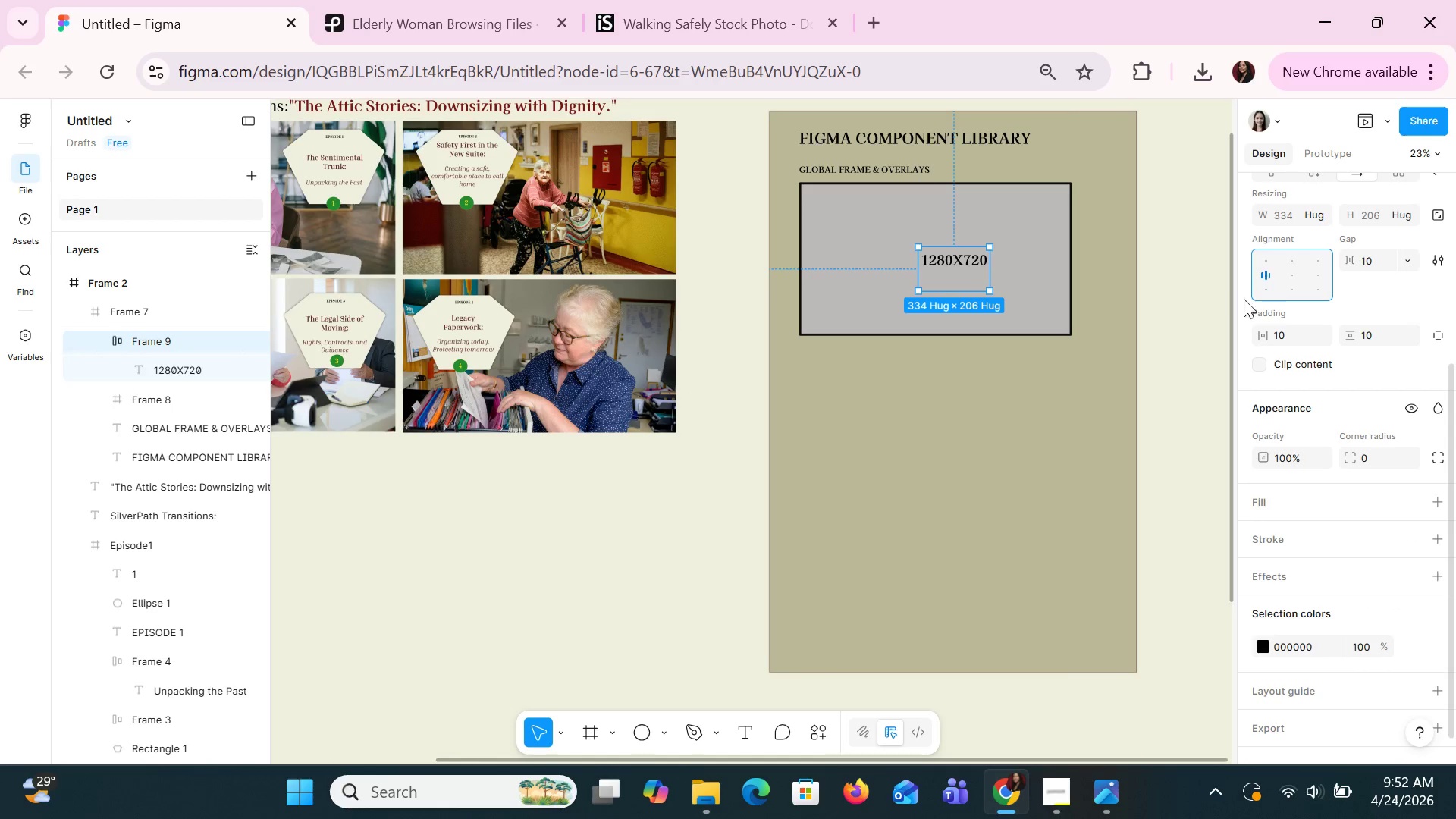 
left_click([939, 464])
 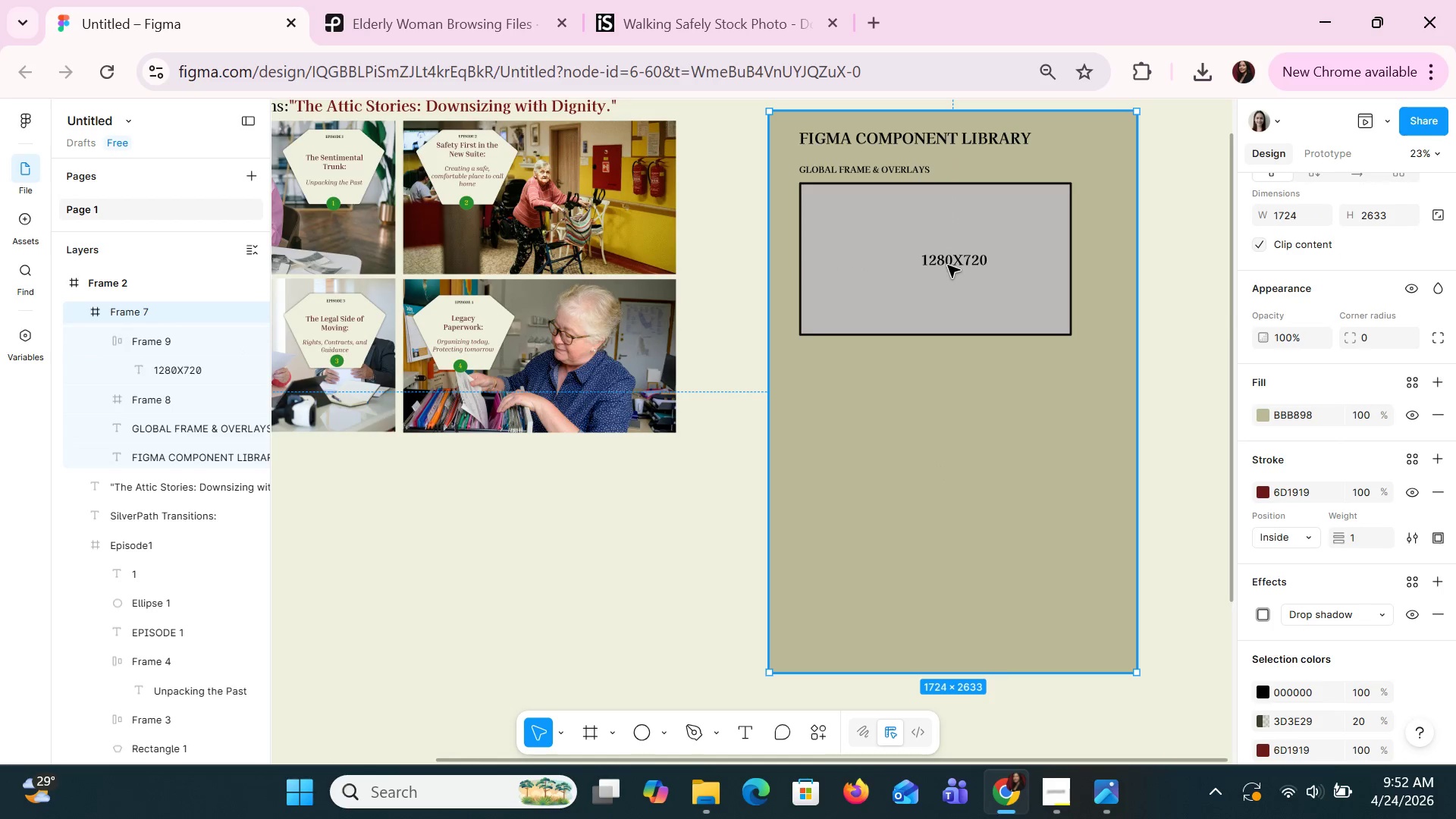 
double_click([947, 265])
 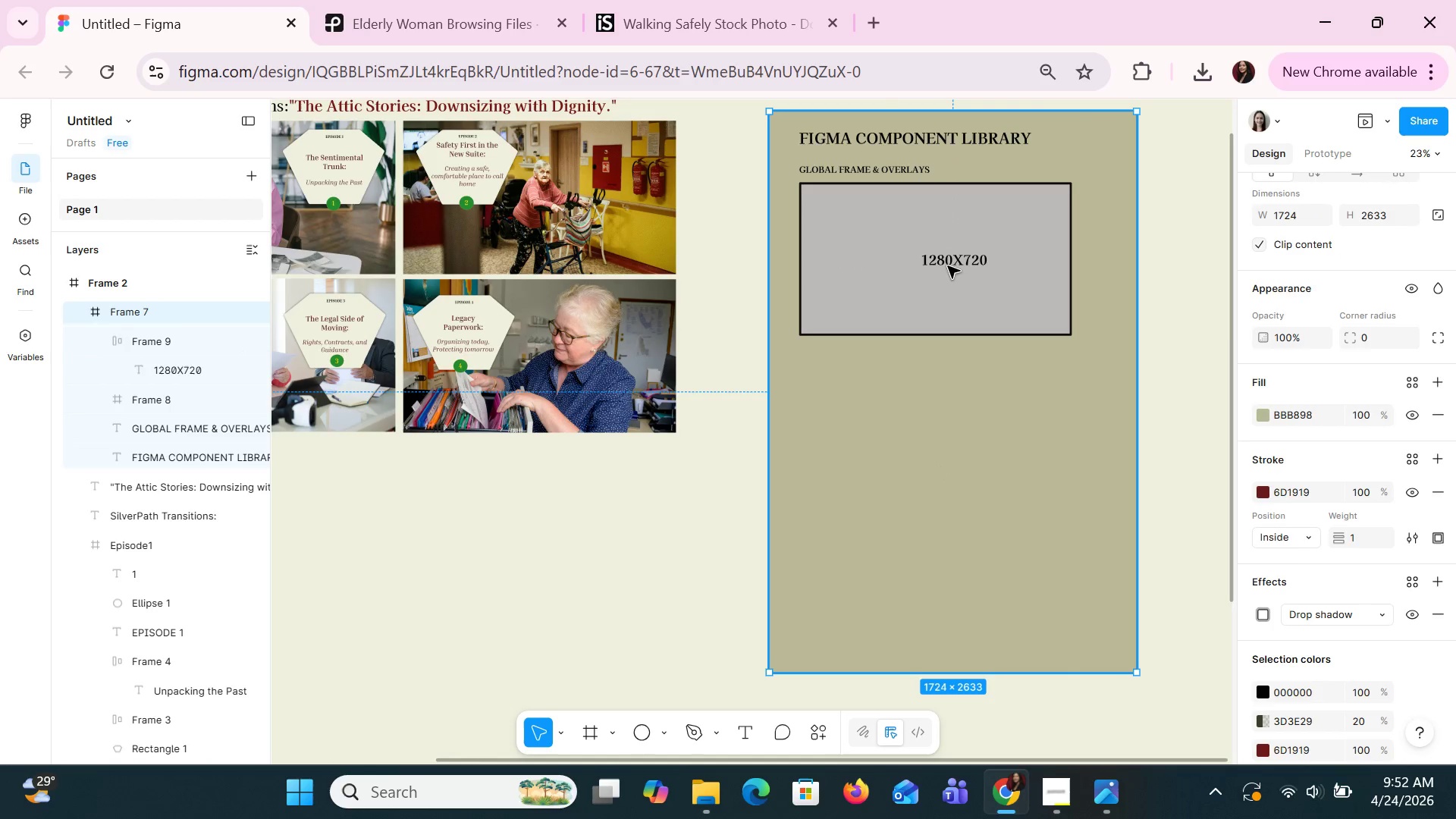 
triple_click([947, 265])
 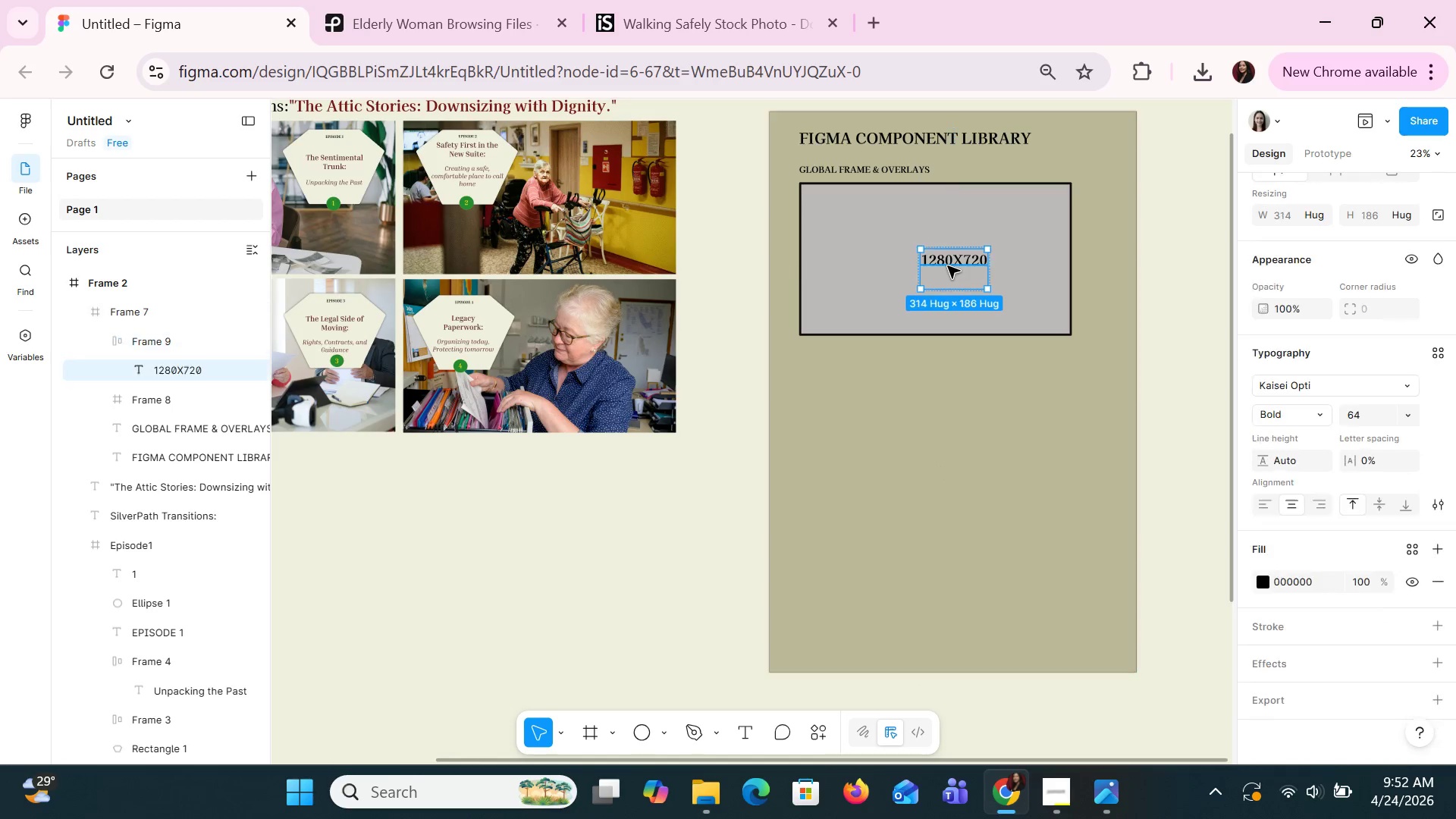 
left_click_drag(start_coordinate=[947, 265], to_coordinate=[940, 263])
 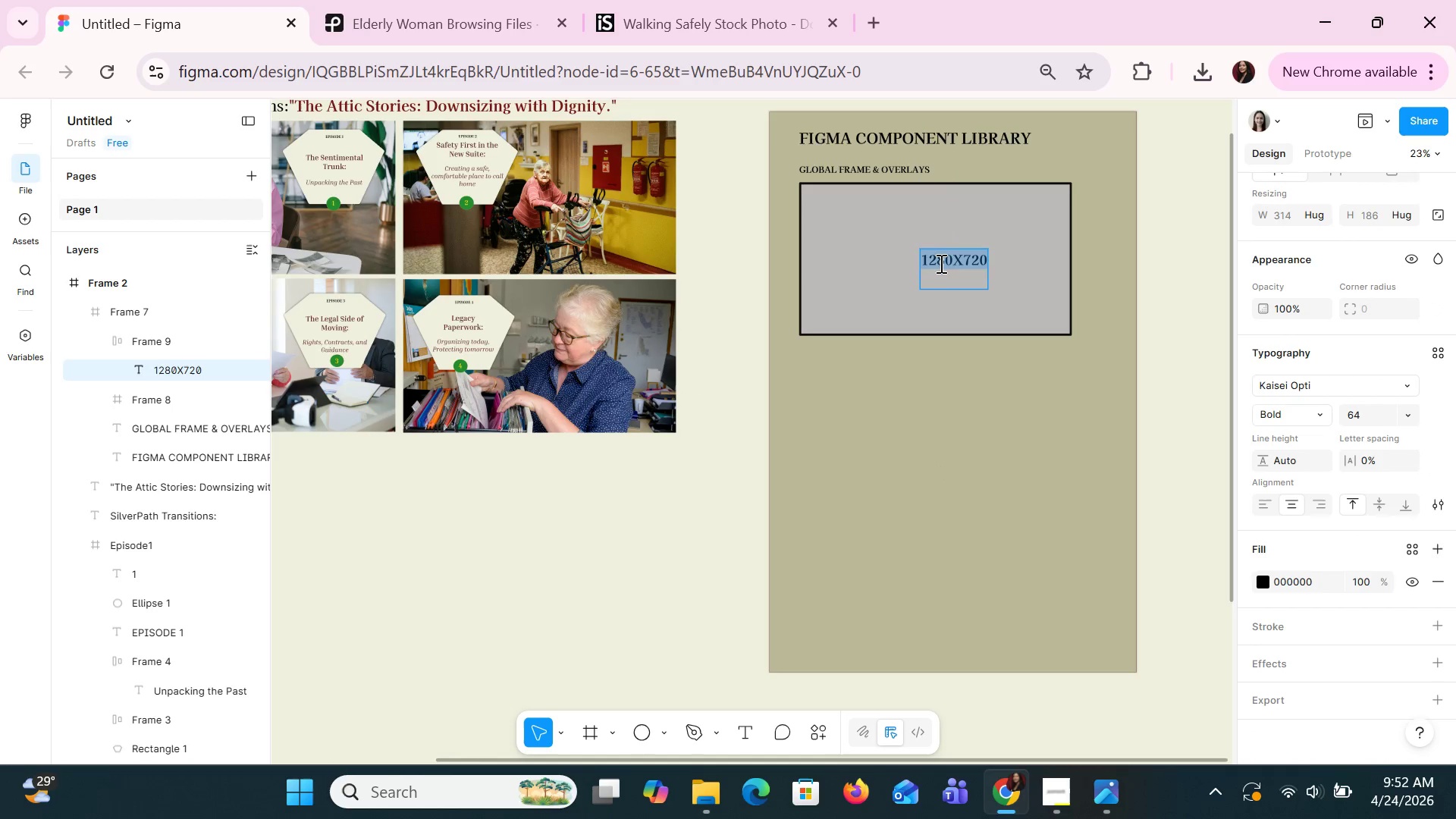 
left_click([940, 263])
 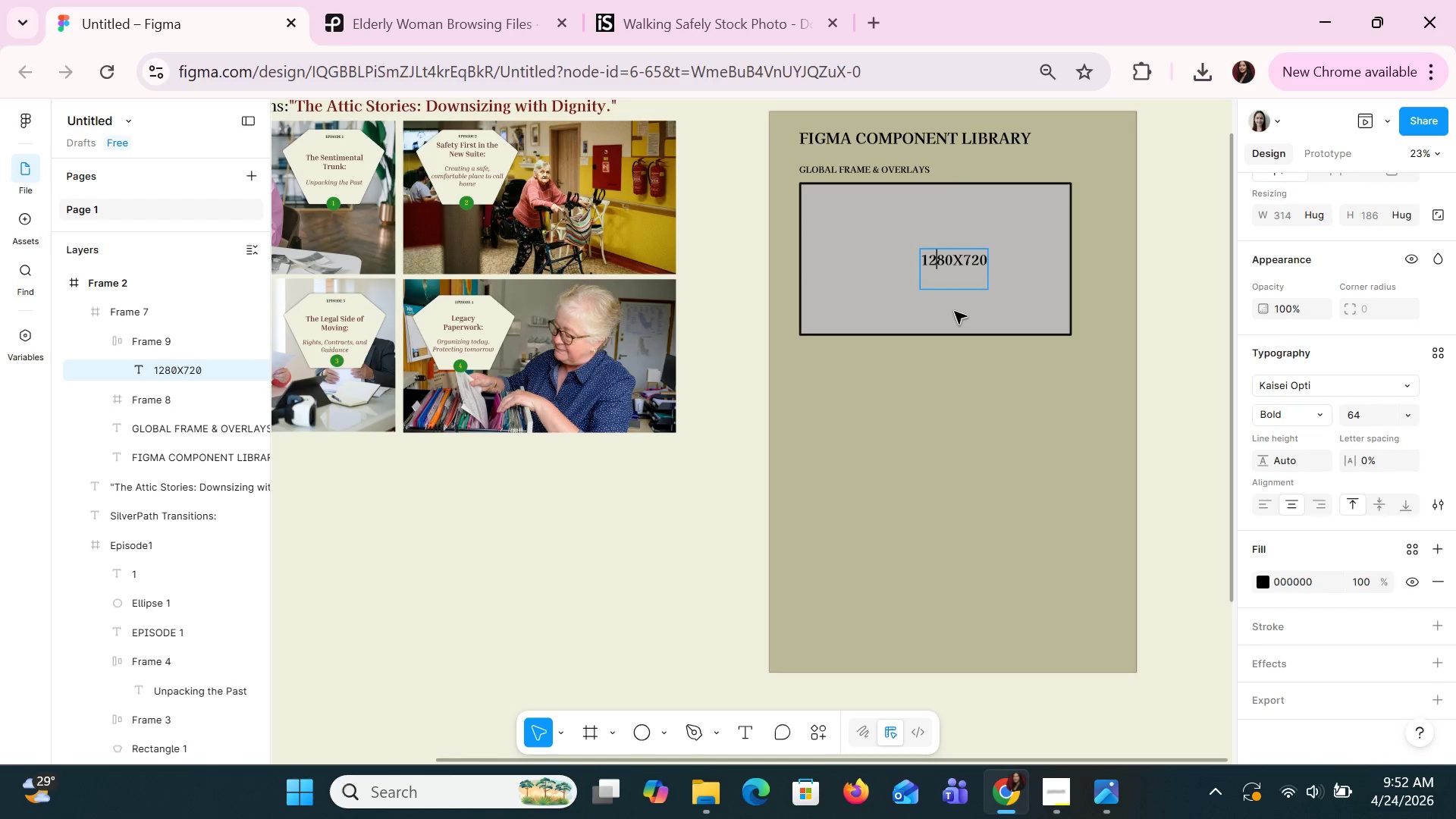 
double_click([954, 312])
 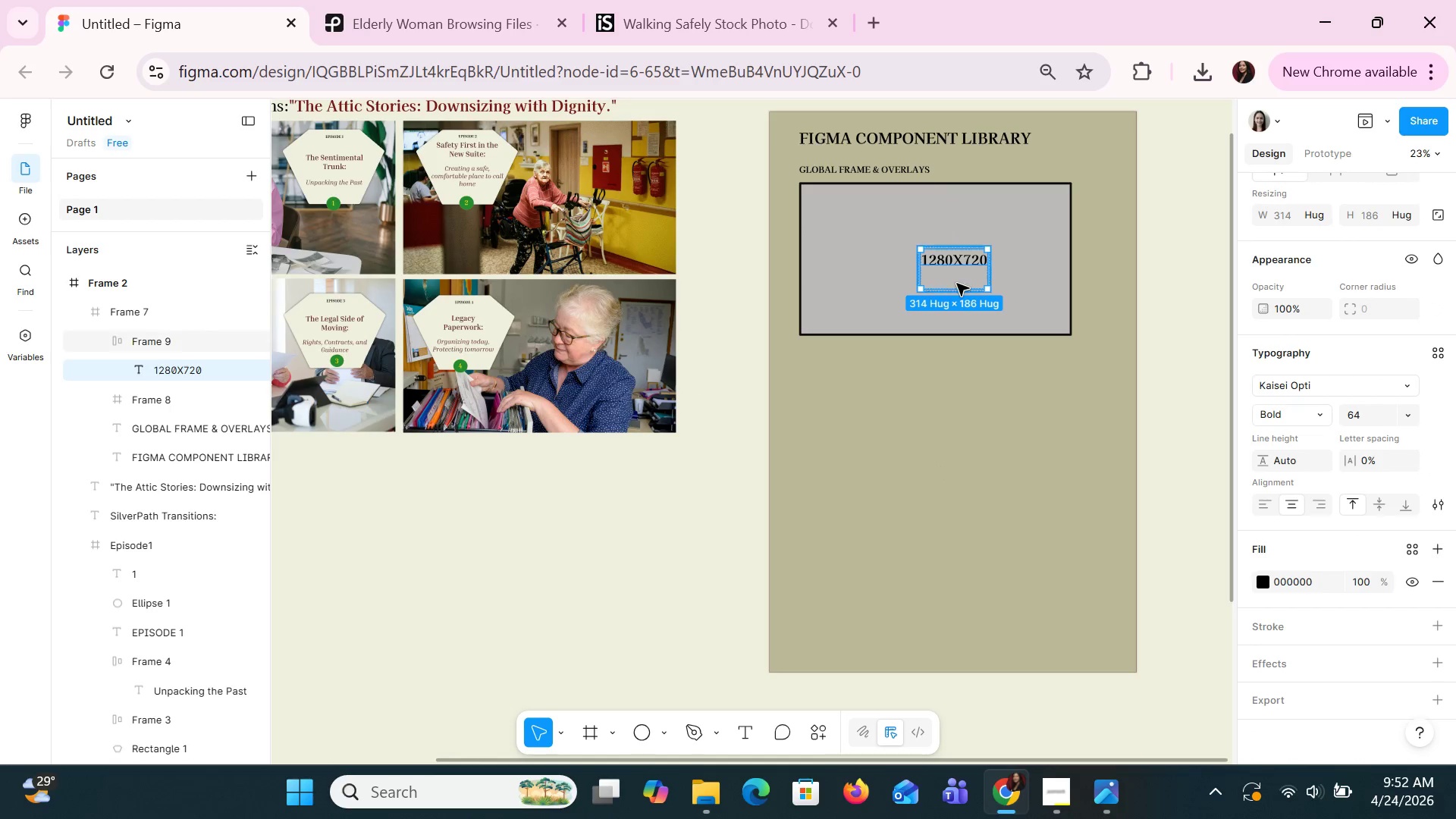 
left_click_drag(start_coordinate=[956, 278], to_coordinate=[940, 268])
 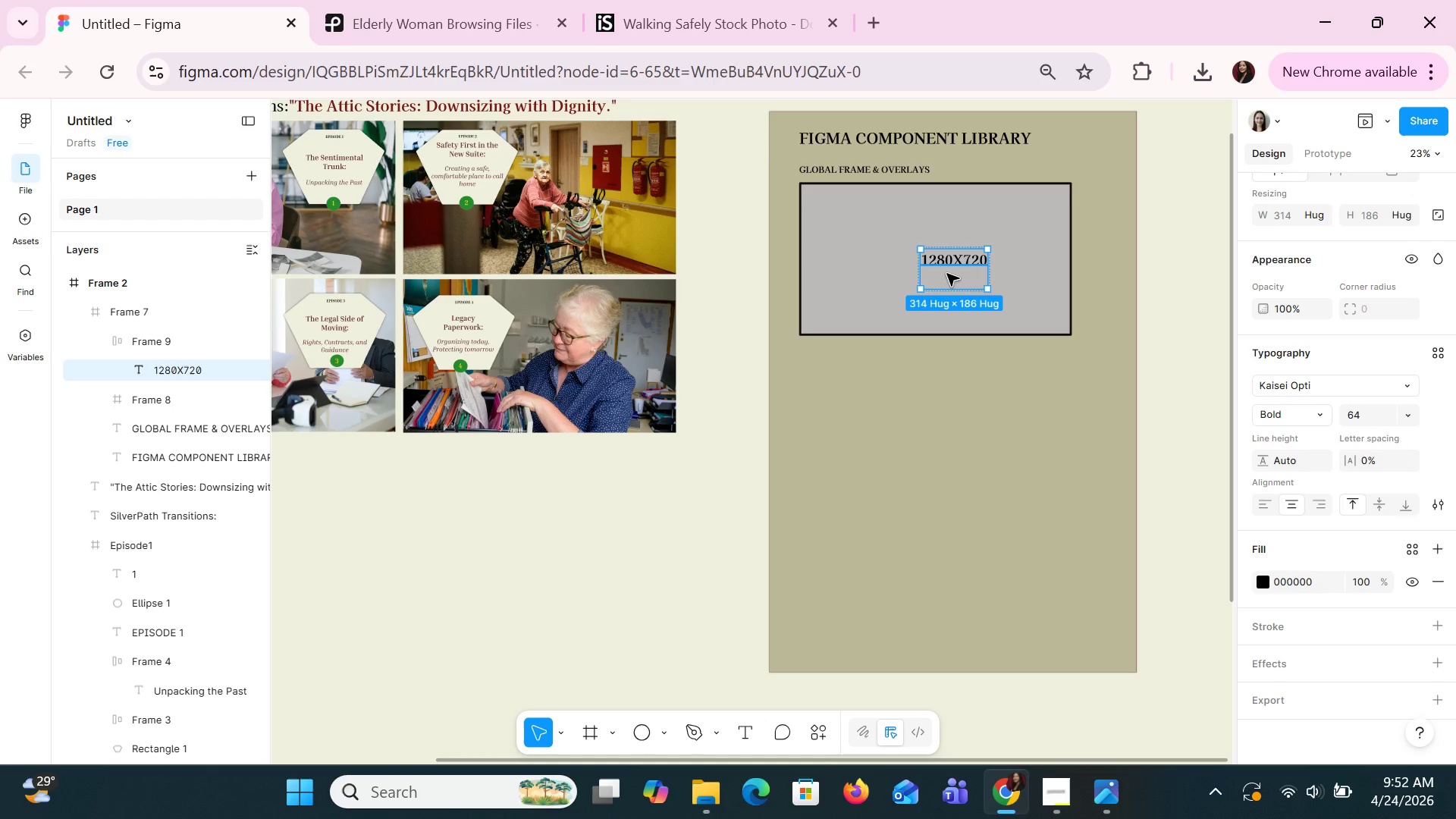 
left_click_drag(start_coordinate=[946, 273], to_coordinate=[939, 243])
 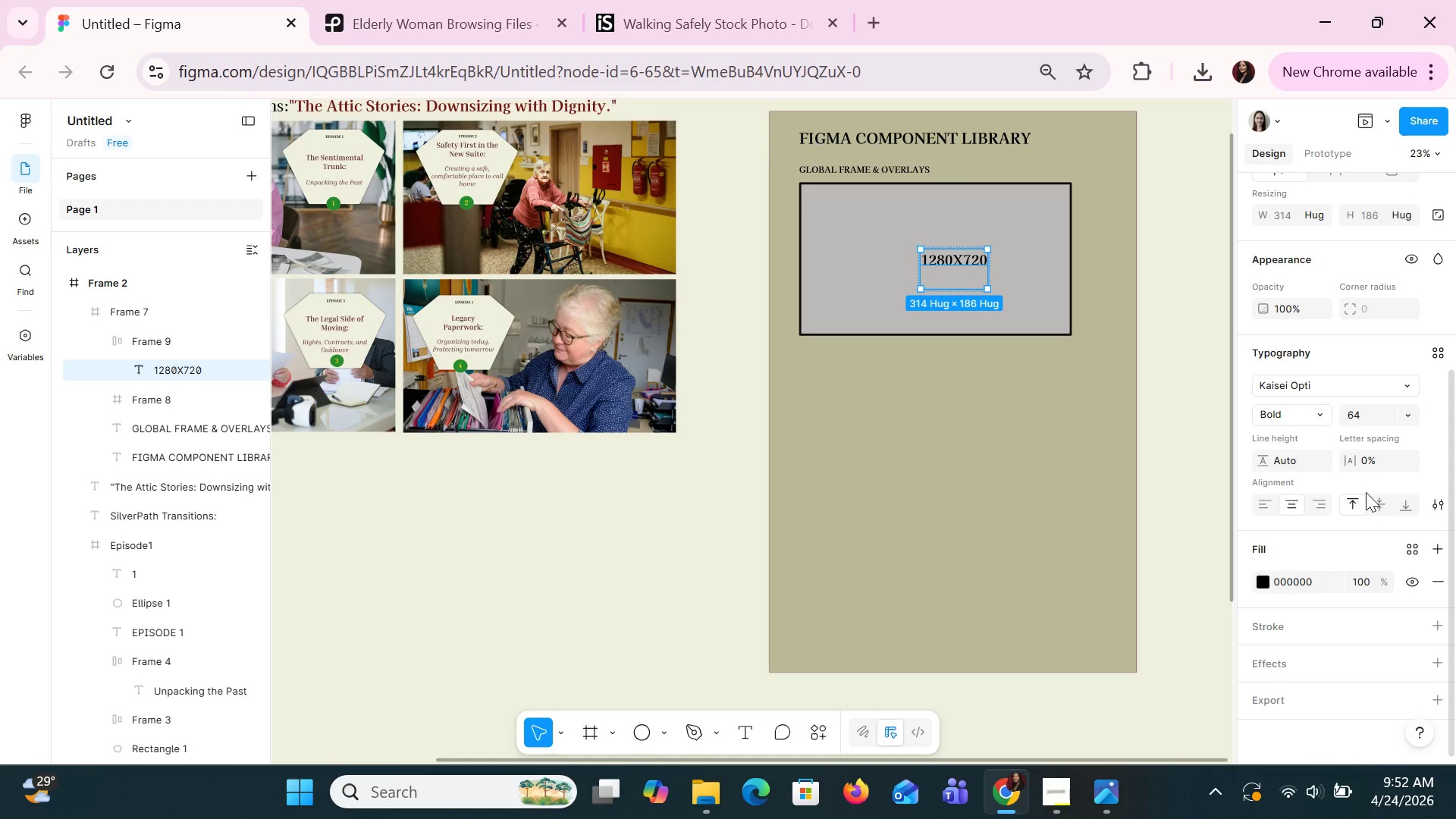 
scroll: coordinate [1355, 491], scroll_direction: up, amount: 2.0
 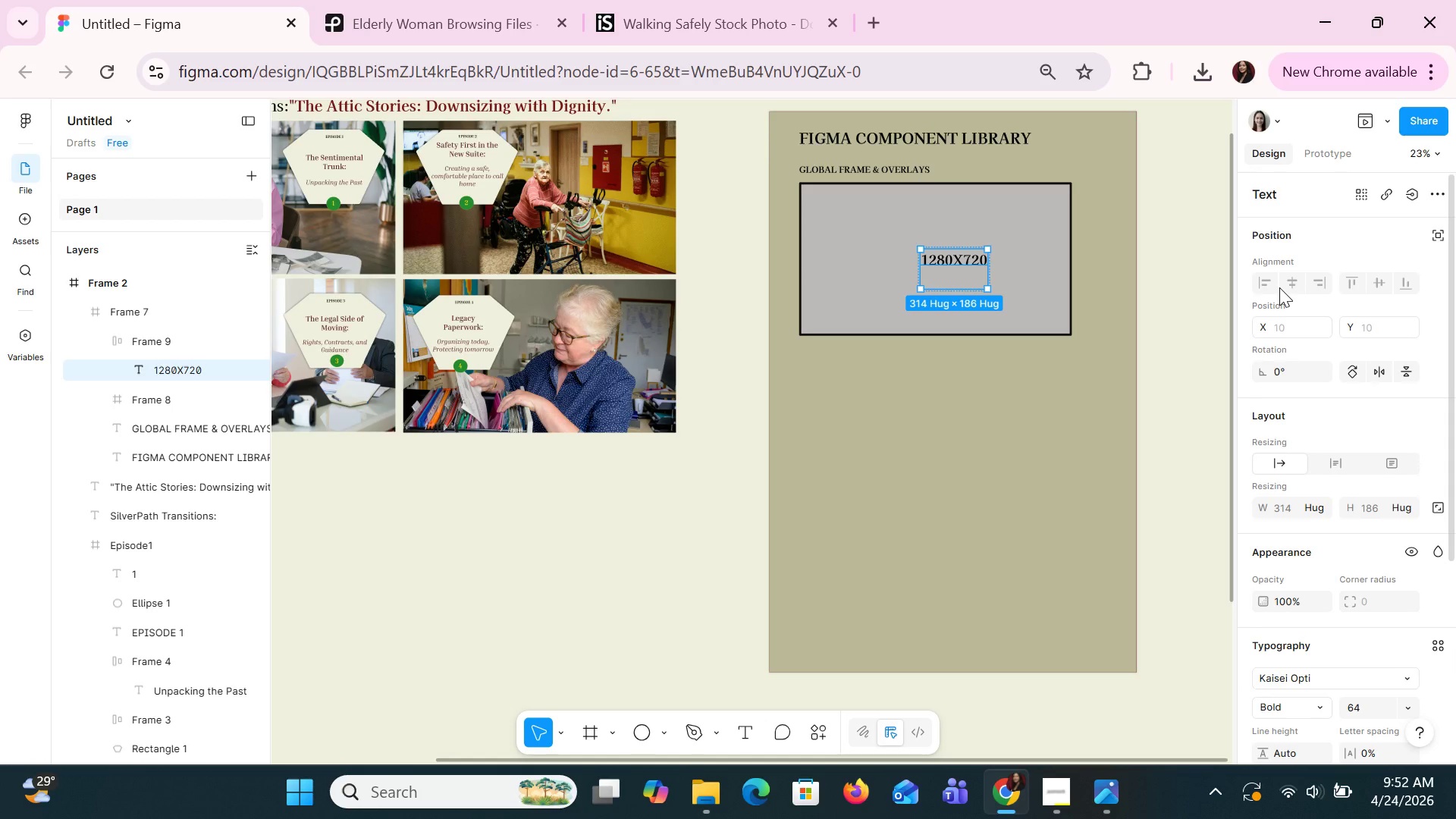 
double_click([1286, 280])
 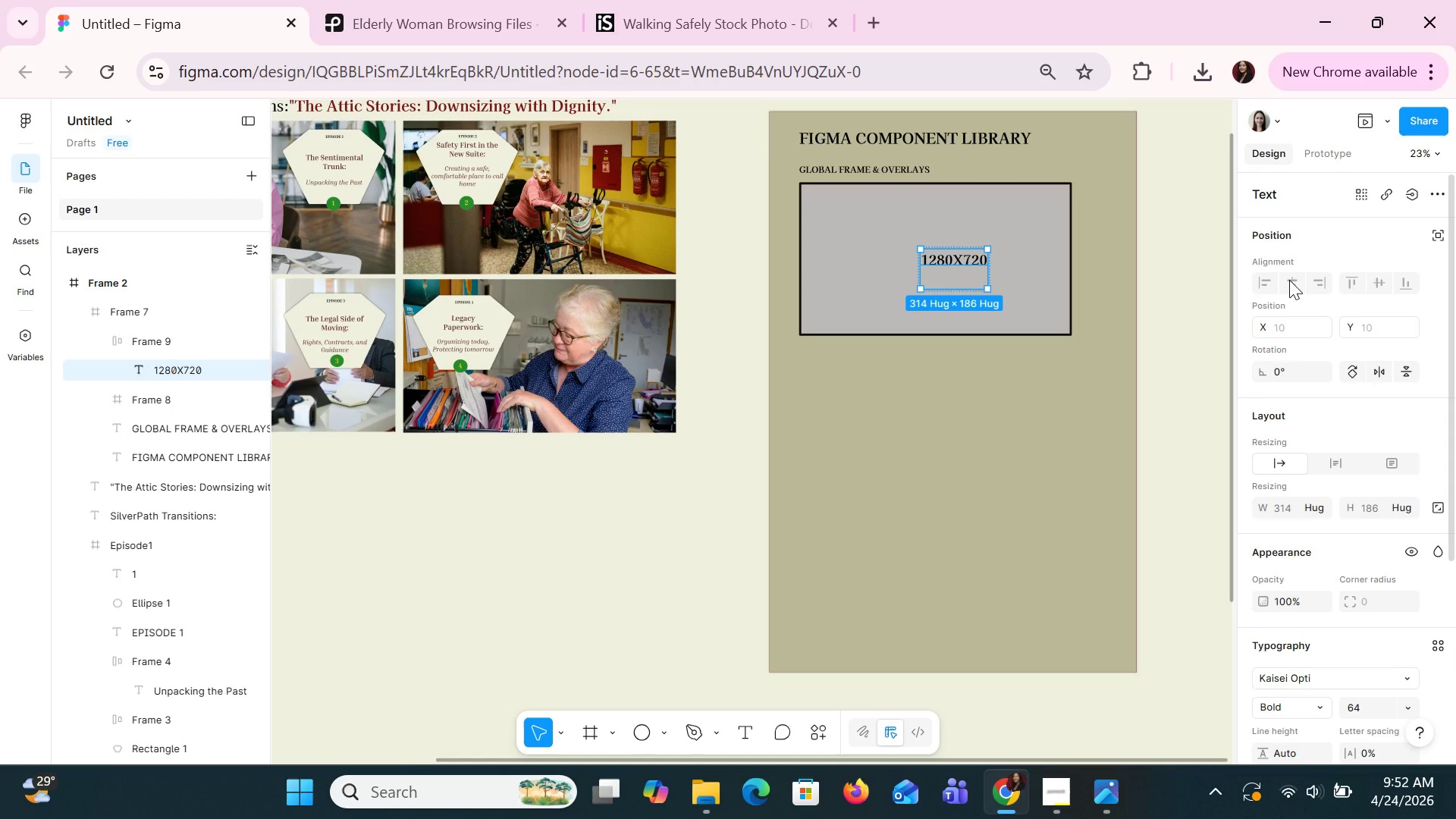 
triple_click([1289, 280])
 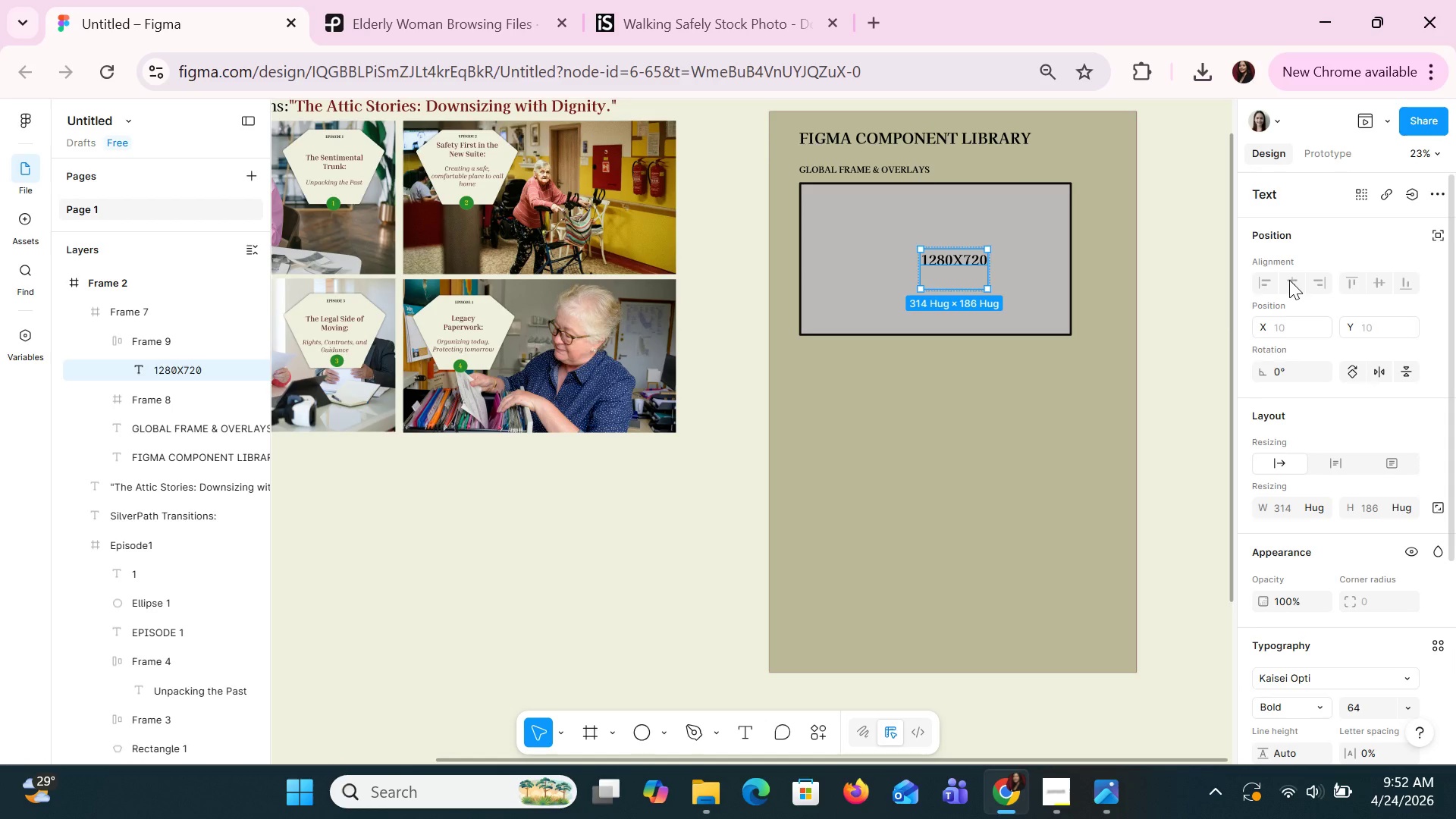 
triple_click([1289, 280])
 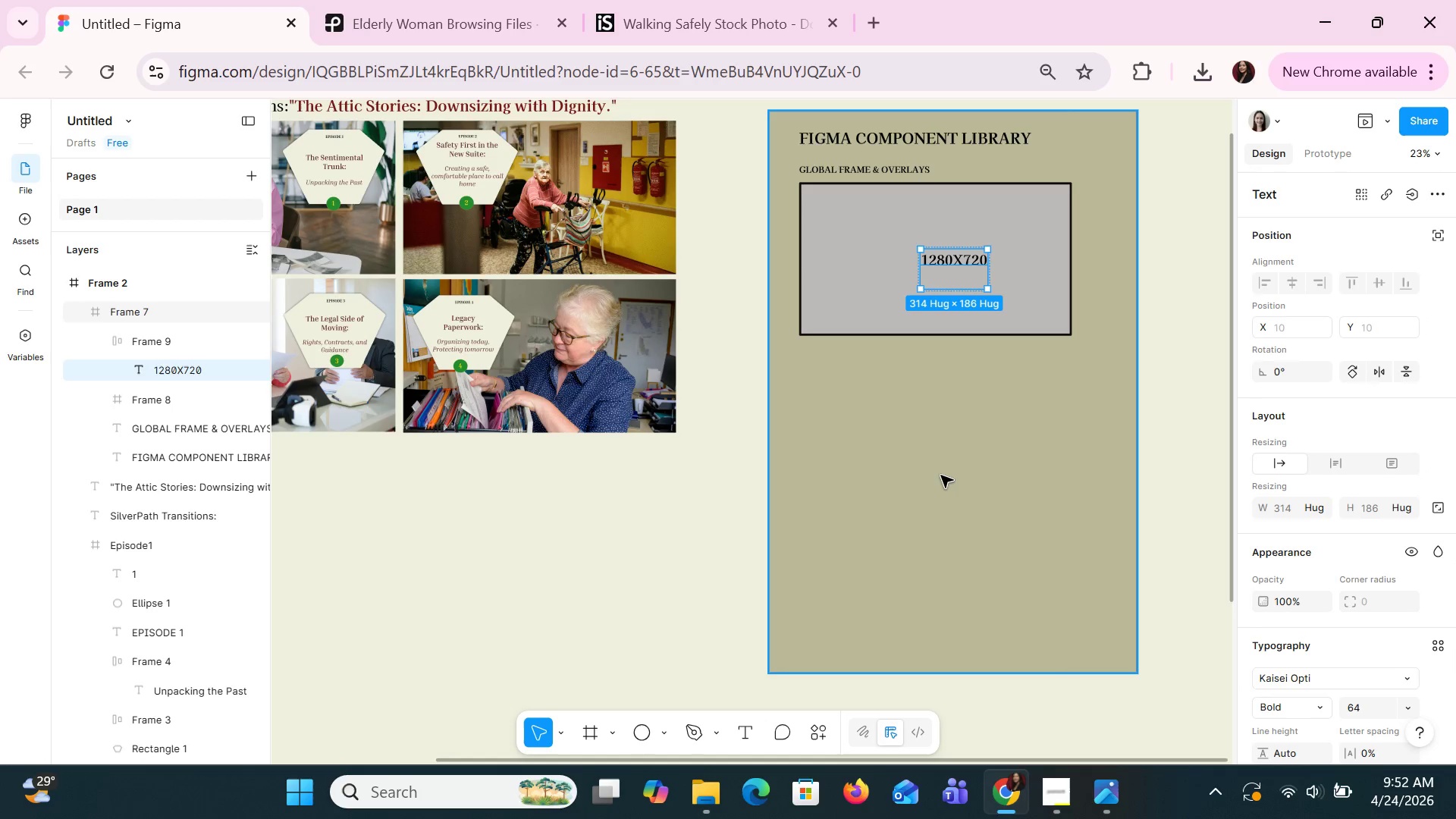 
triple_click([940, 475])
 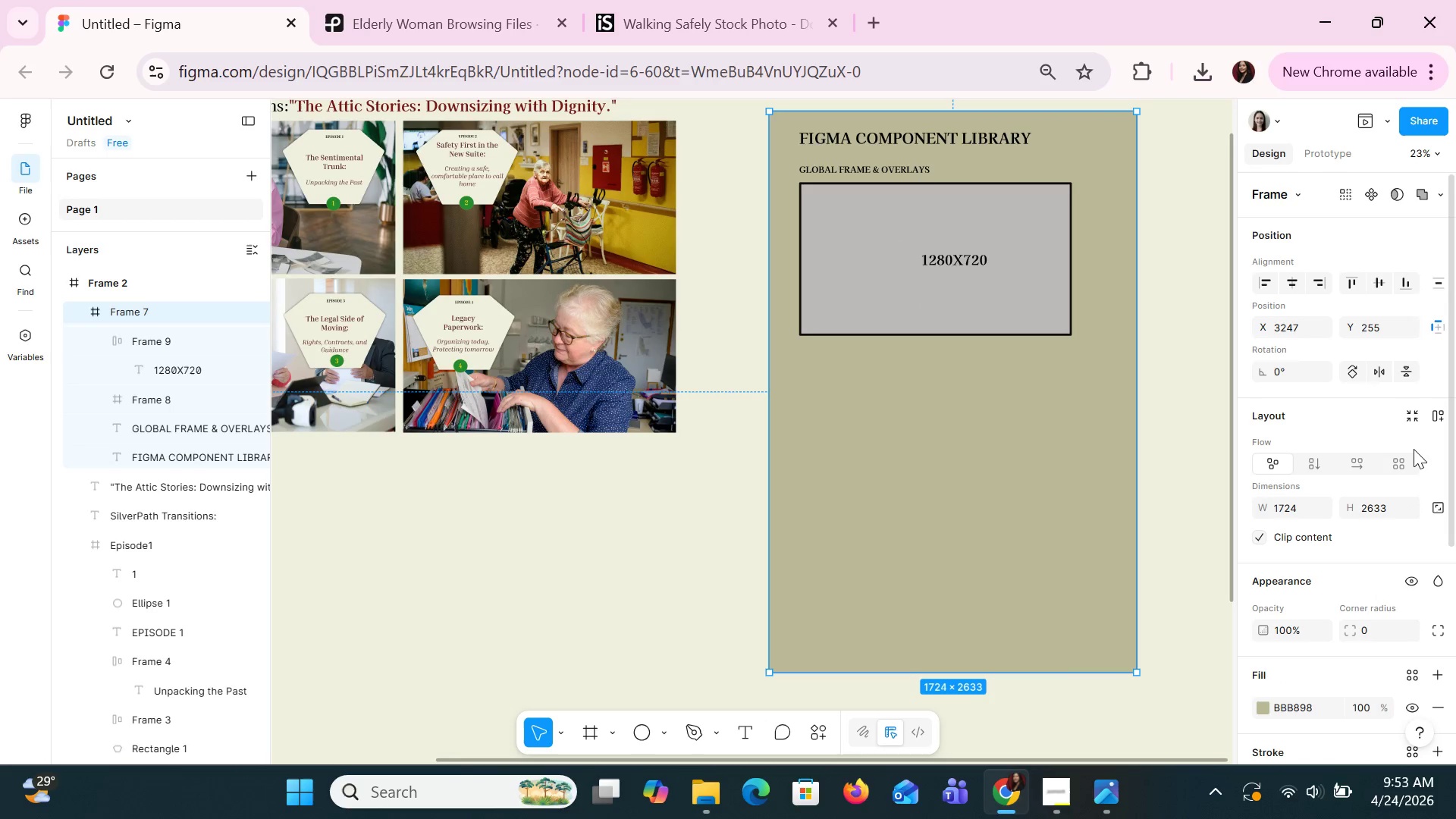 
double_click([880, 297])
 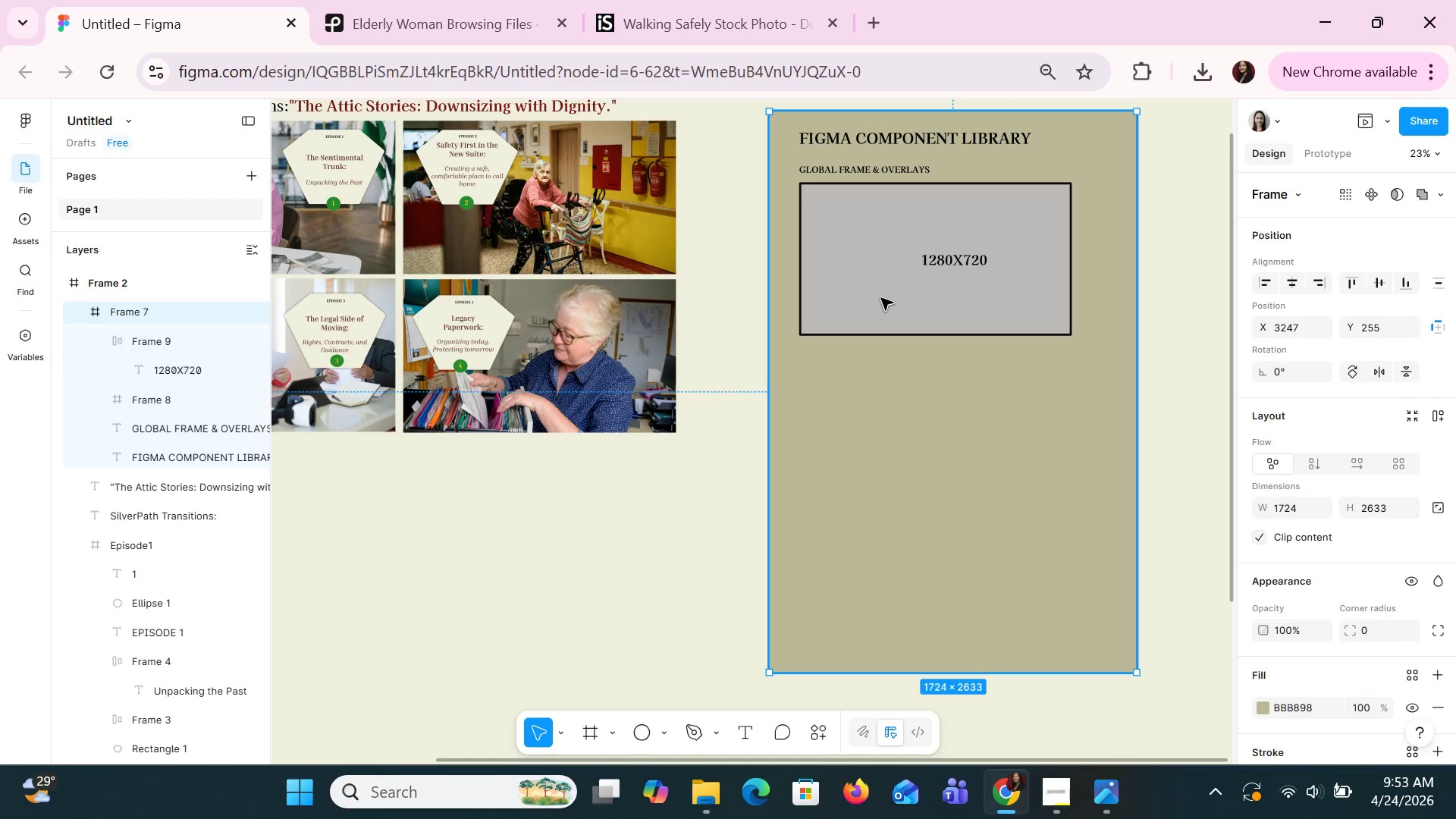 
triple_click([880, 297])
 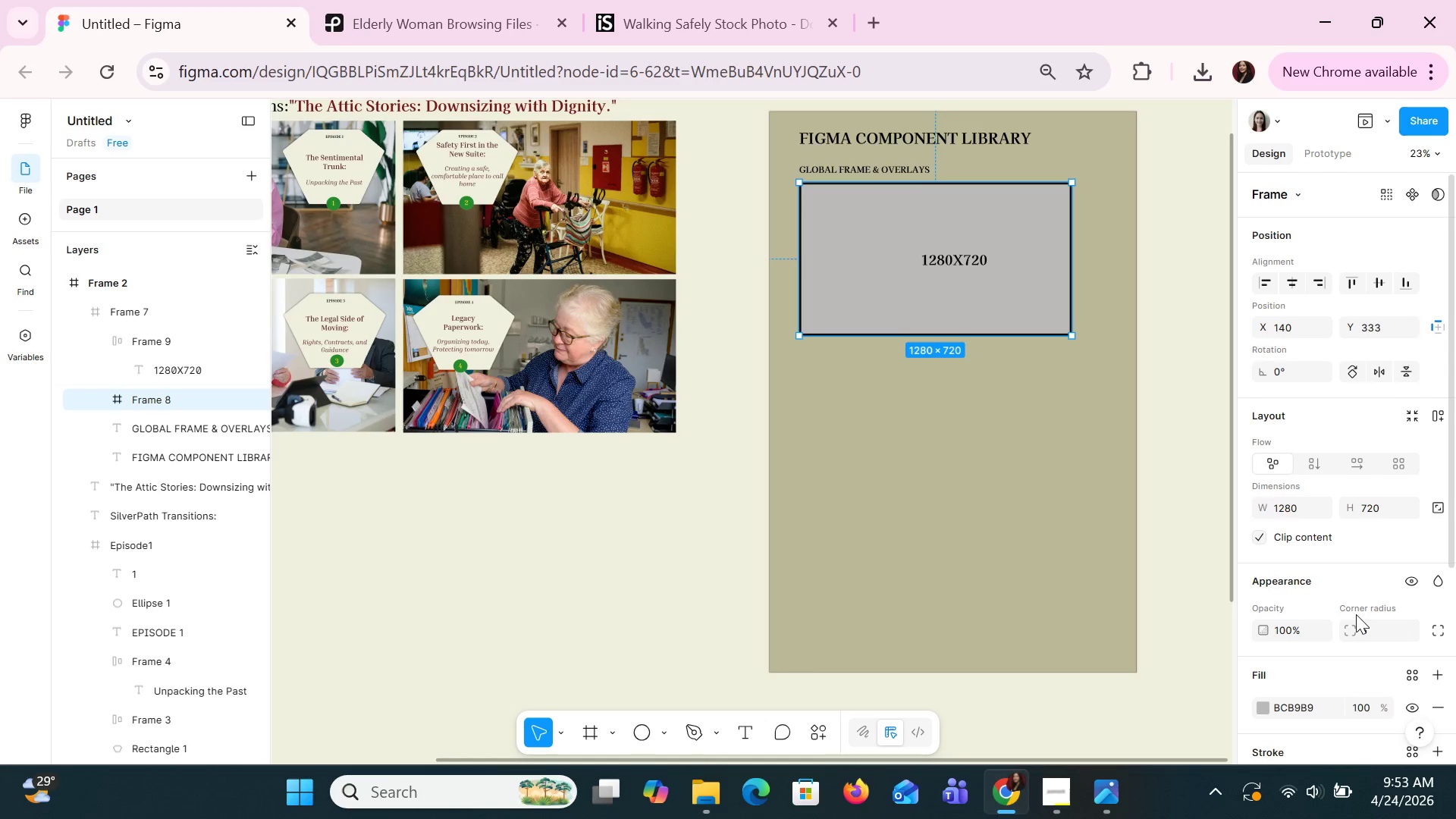 
scroll: coordinate [1356, 614], scroll_direction: none, amount: 0.0
 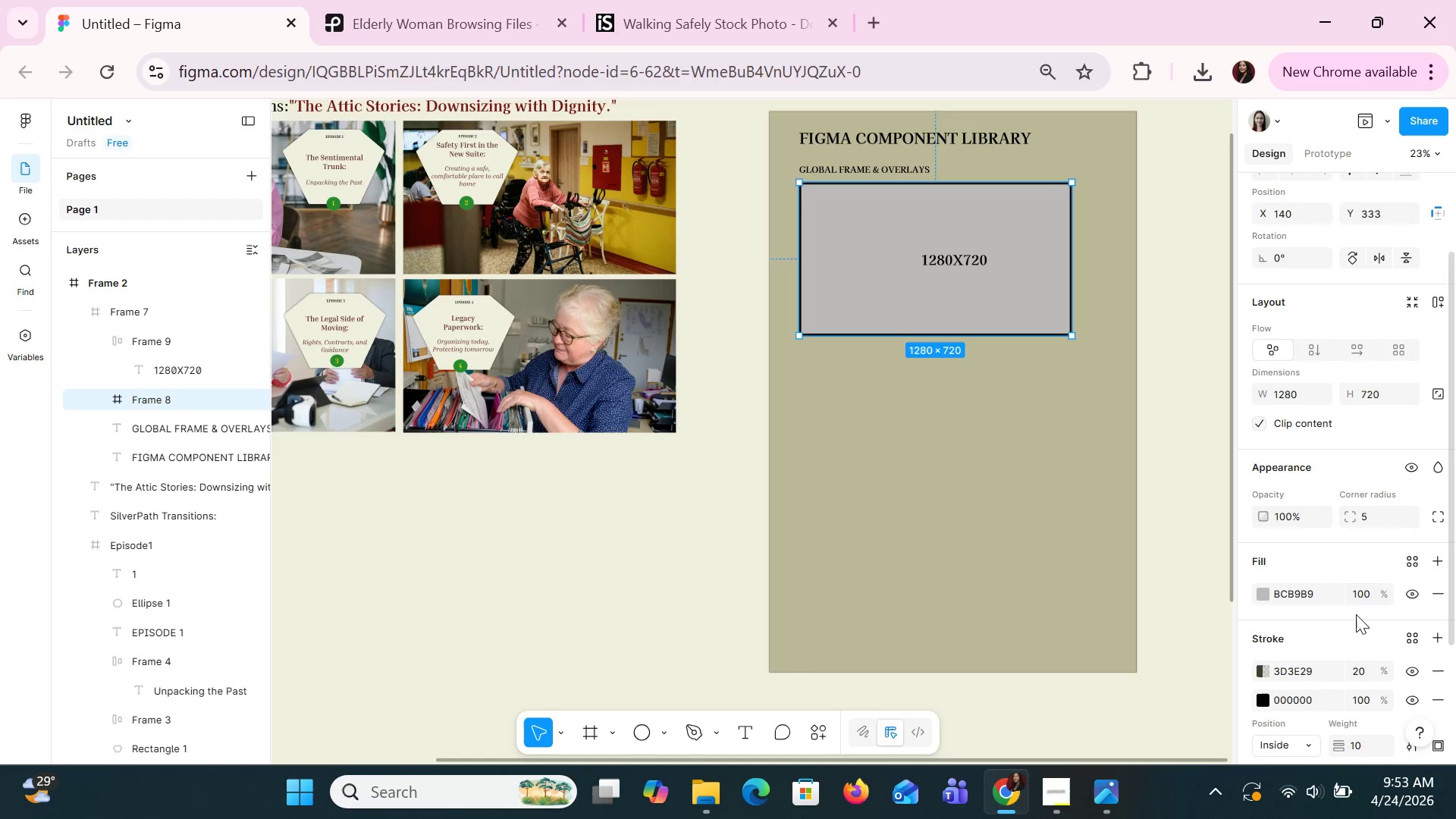 
scroll: coordinate [1356, 614], scroll_direction: down, amount: 1.0
 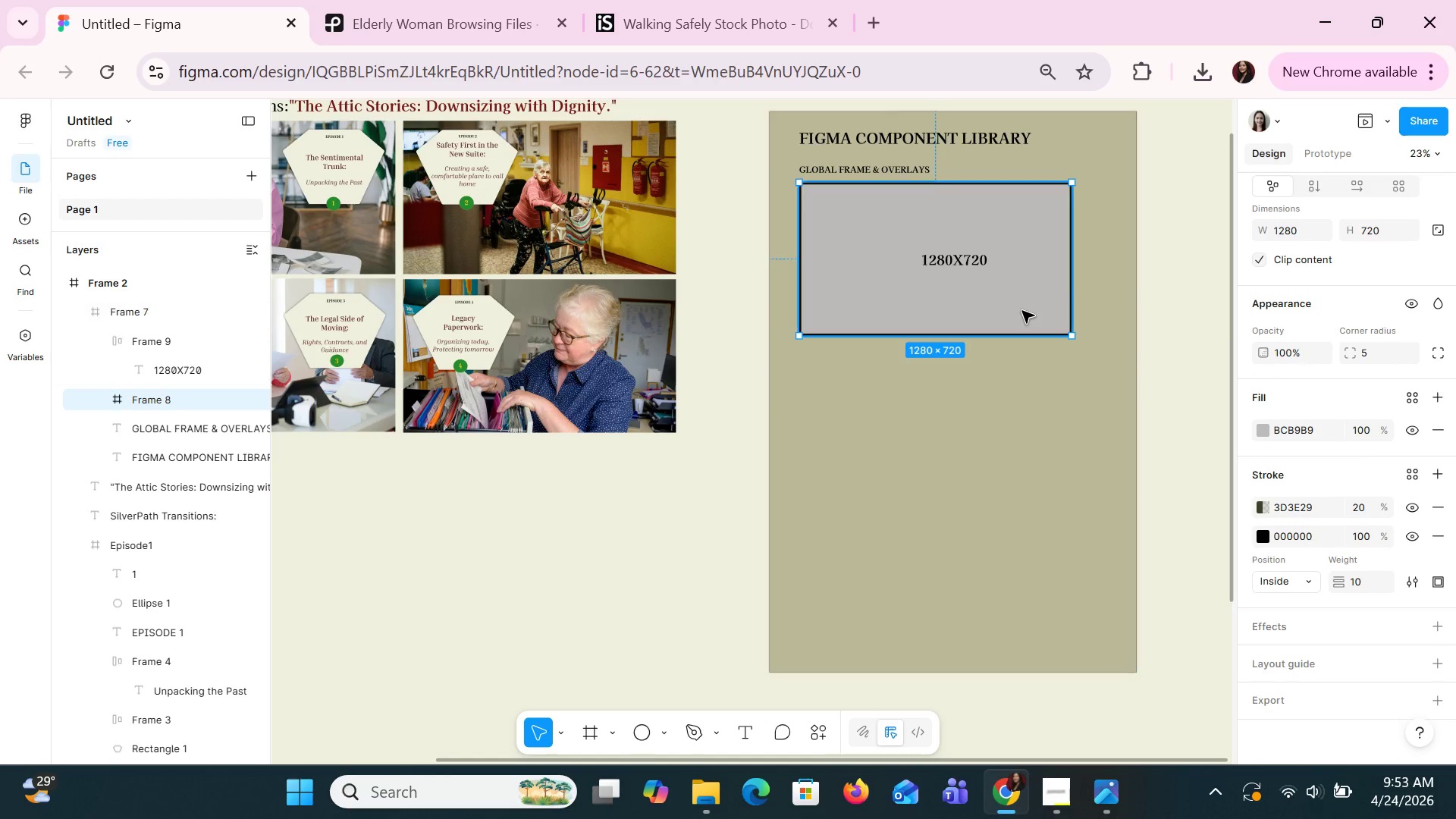 
double_click([986, 259])
 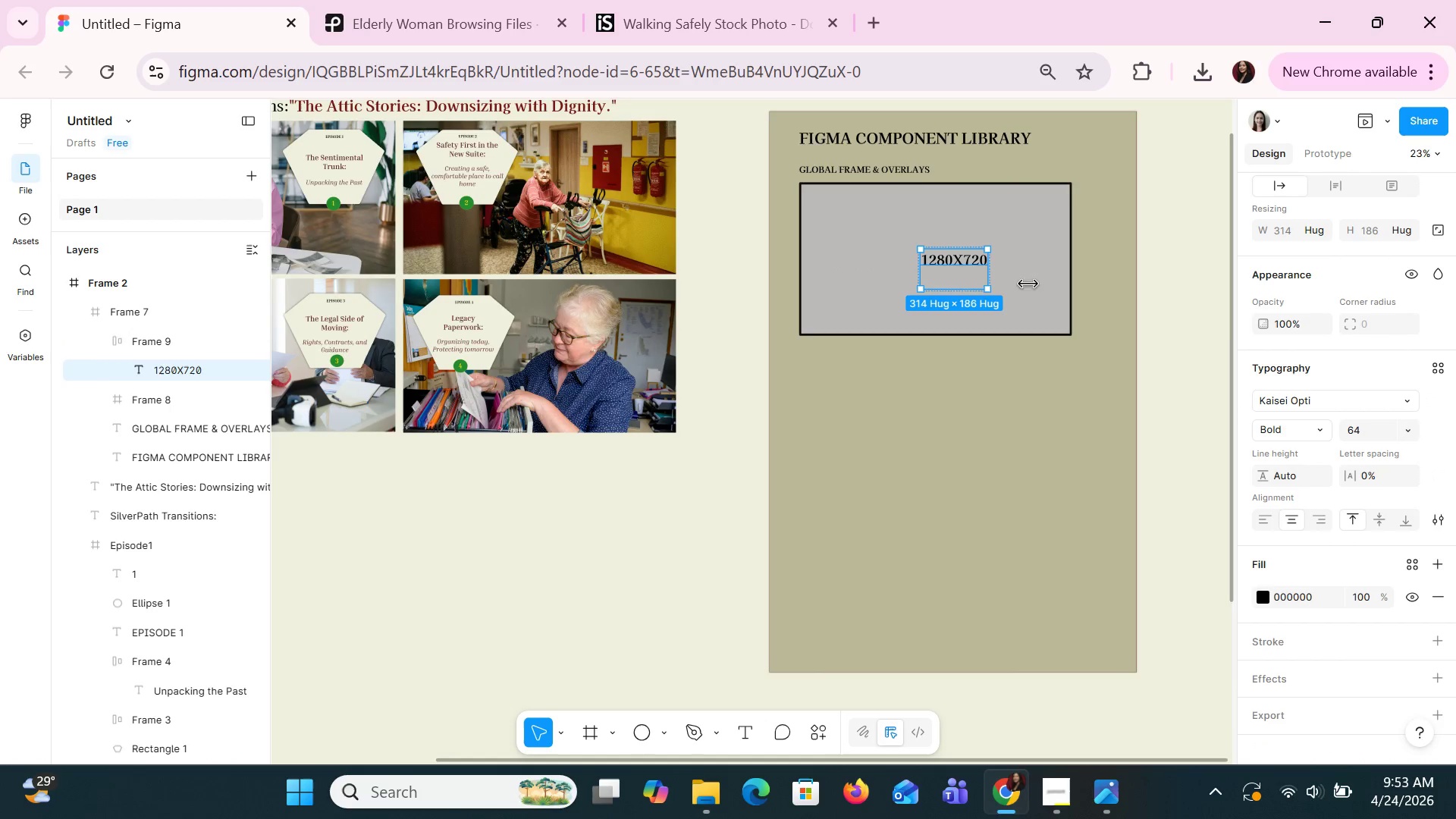 
mouse_move([1414, 234])
 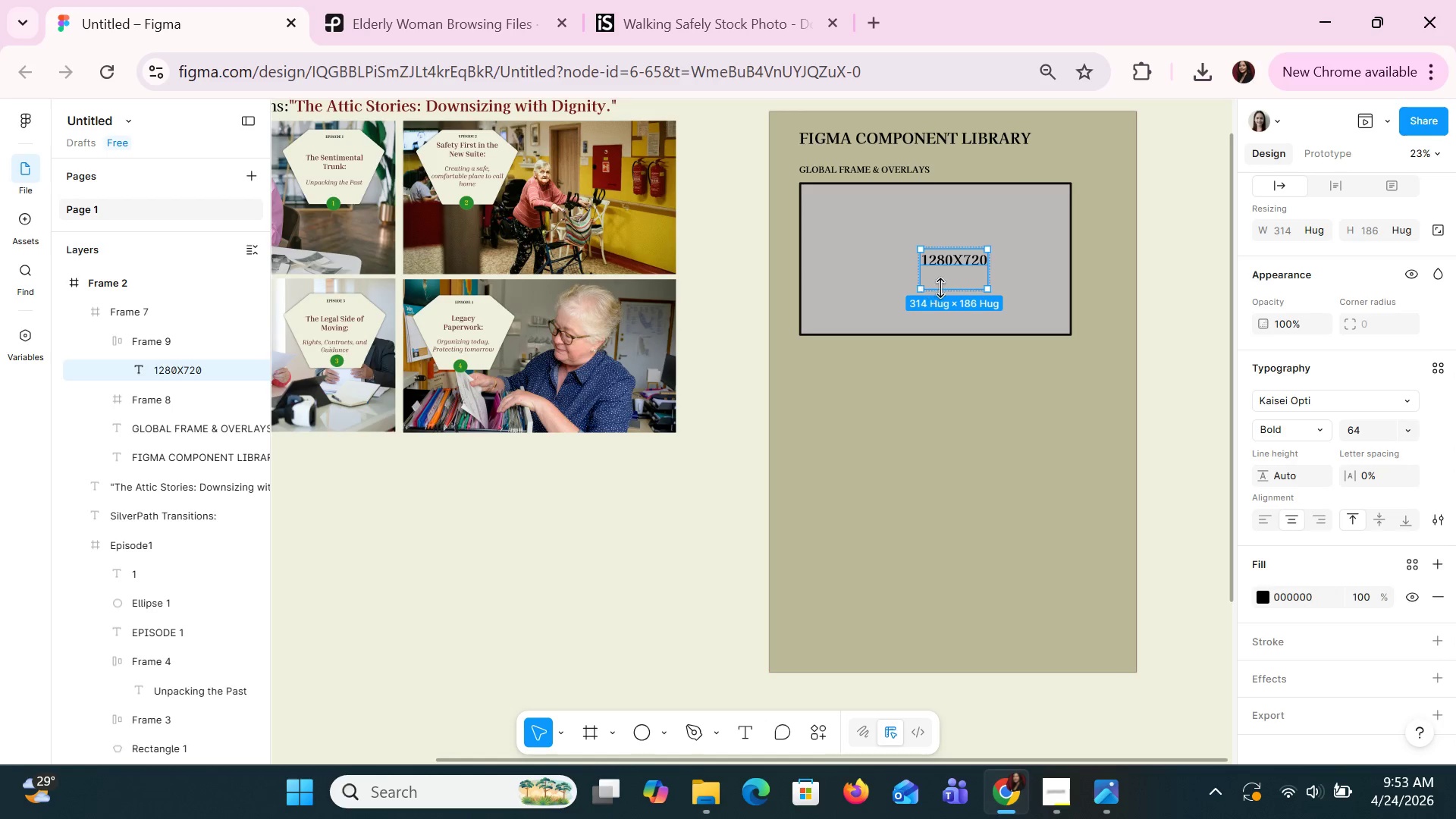 
left_click_drag(start_coordinate=[945, 287], to_coordinate=[944, 281])
 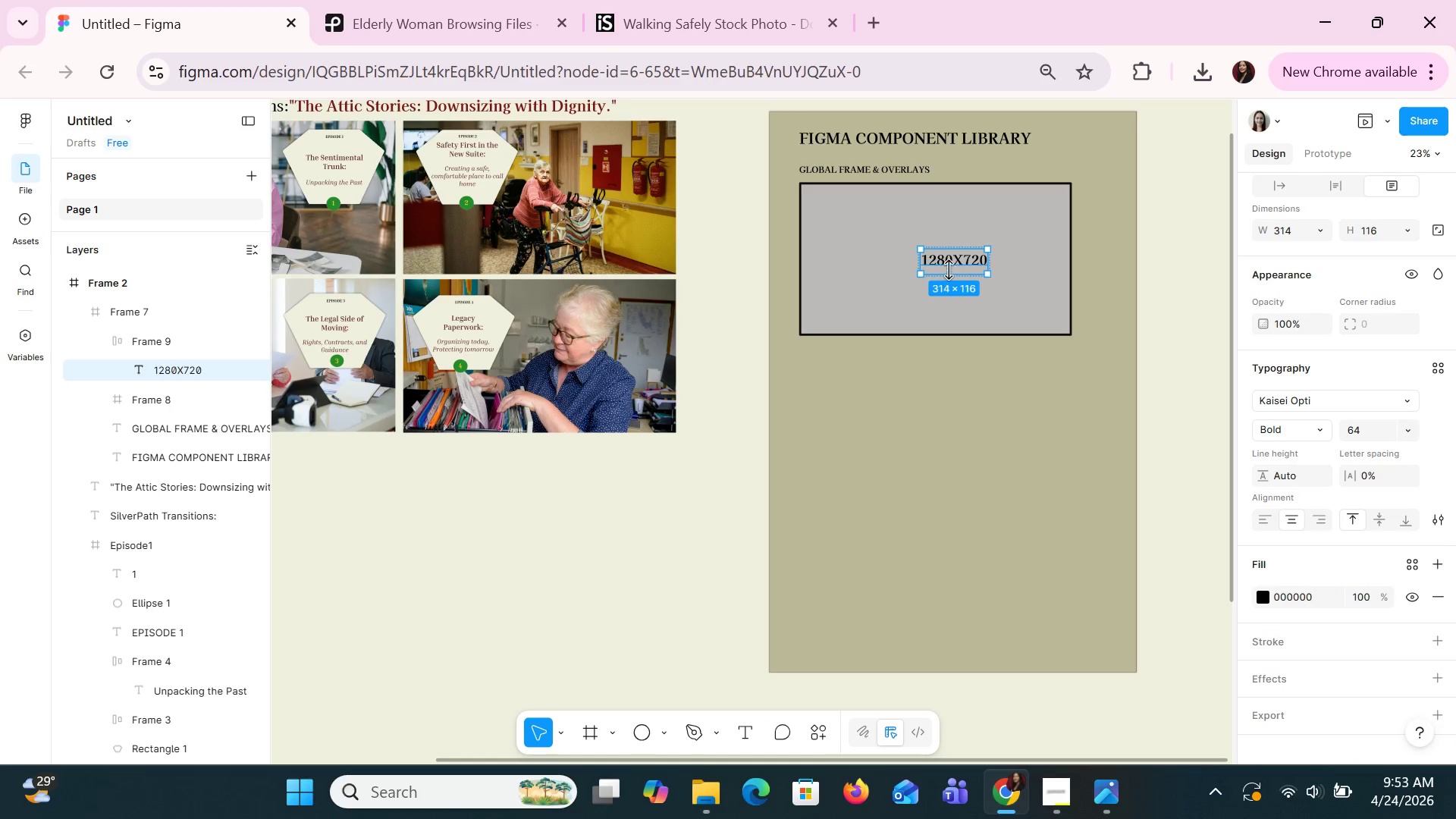 
left_click_drag(start_coordinate=[953, 261], to_coordinate=[912, 261])
 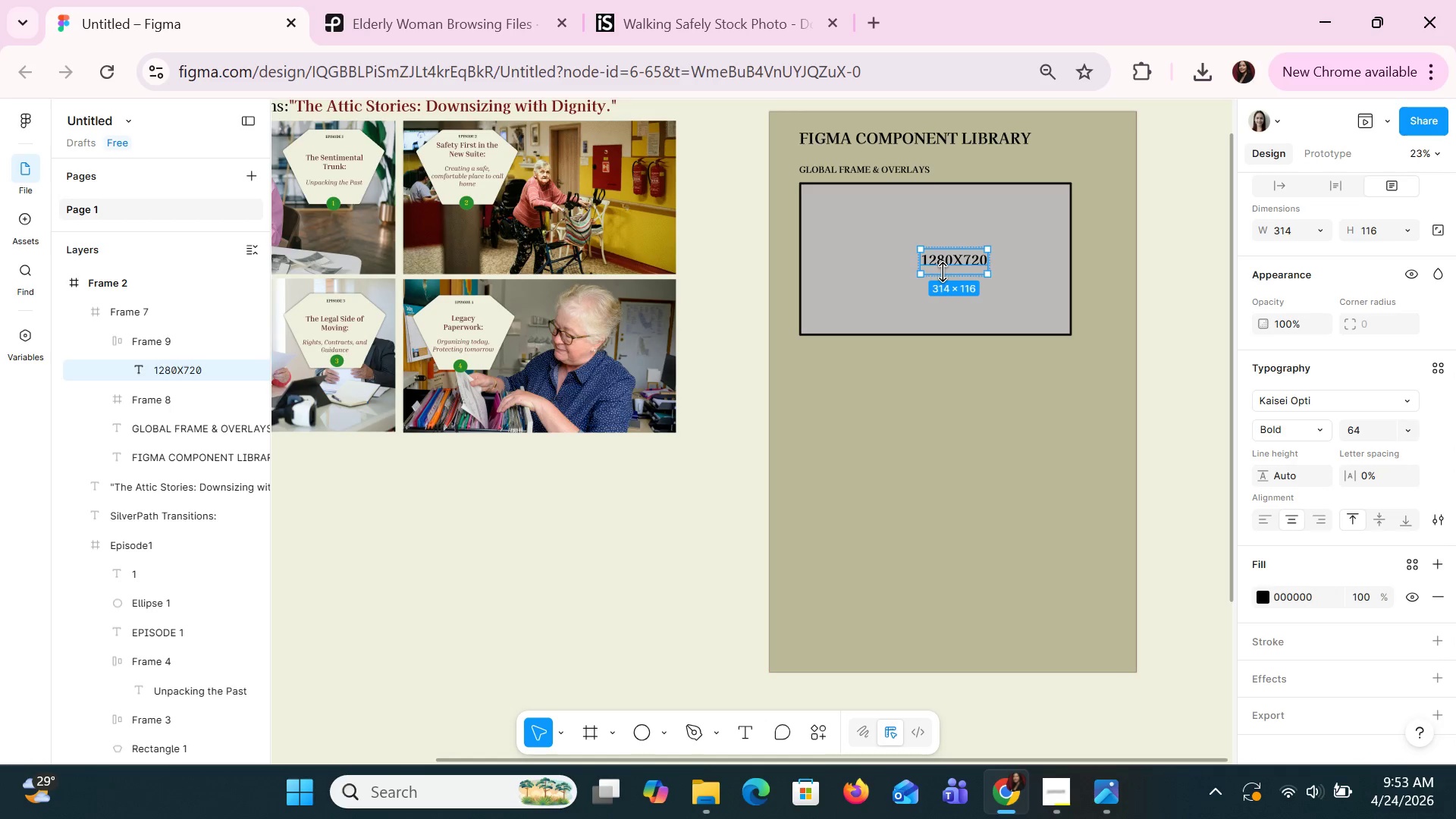 
left_click([943, 272])
 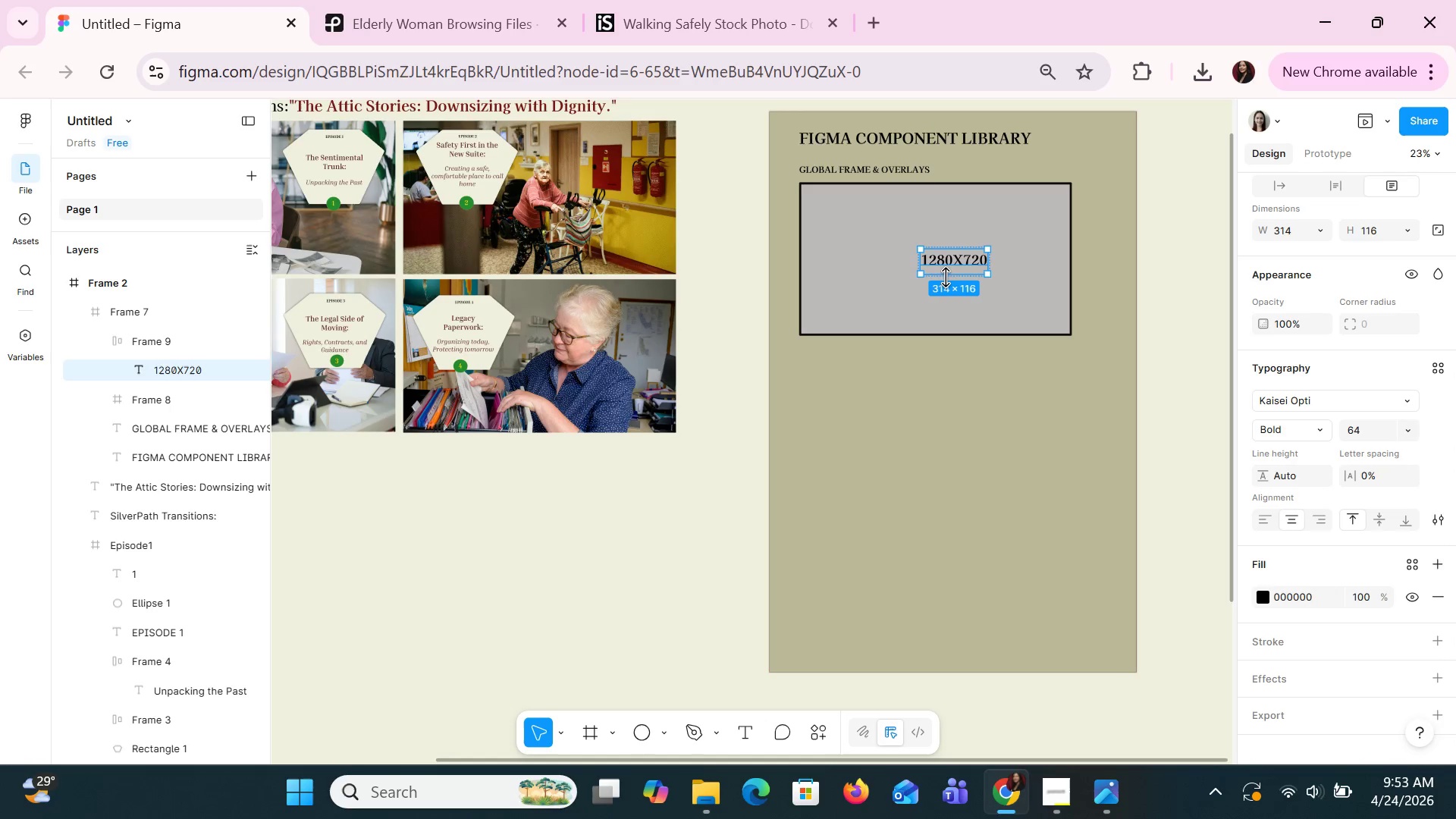 
double_click([946, 278])
 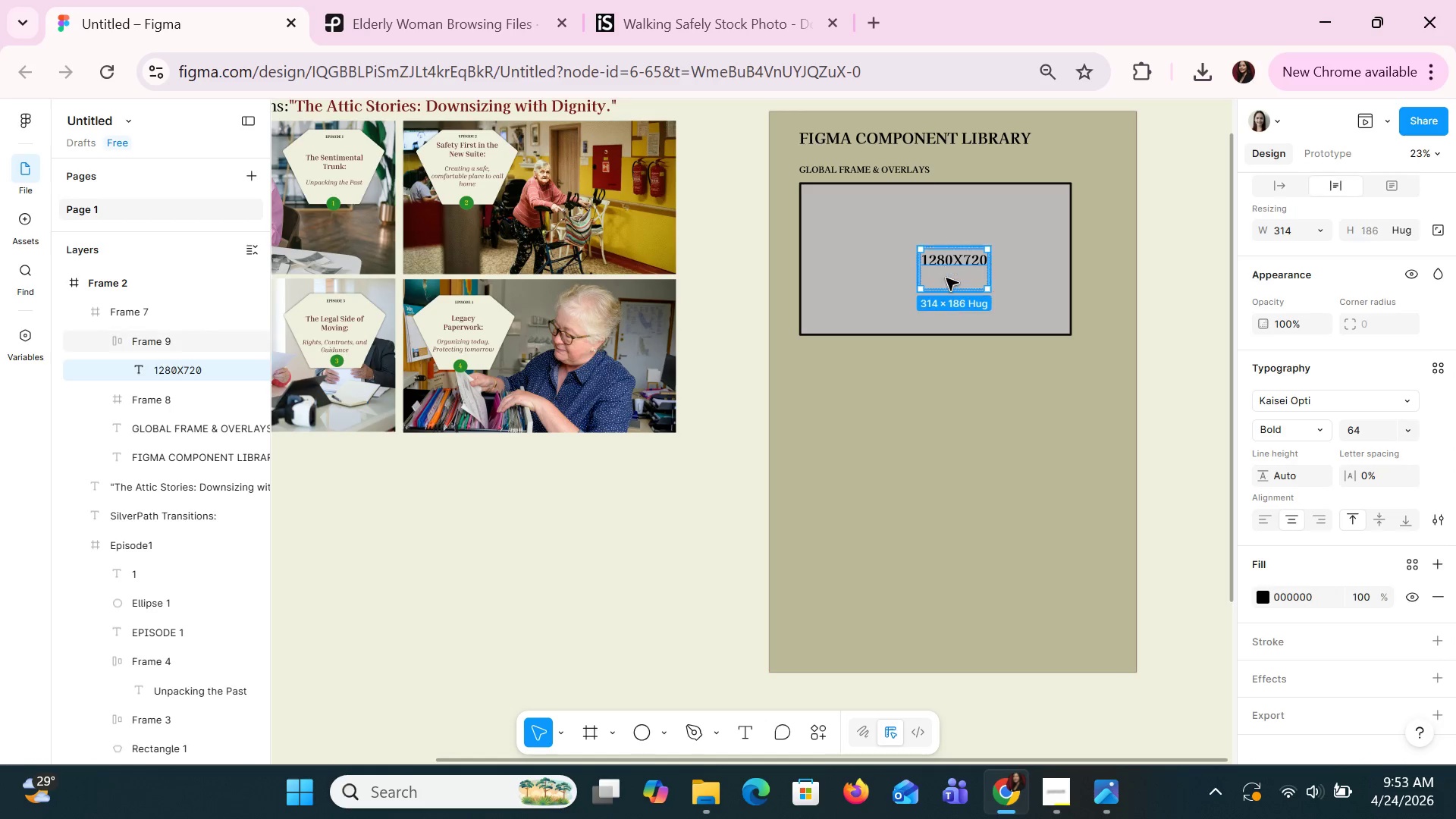 
triple_click([946, 278])
 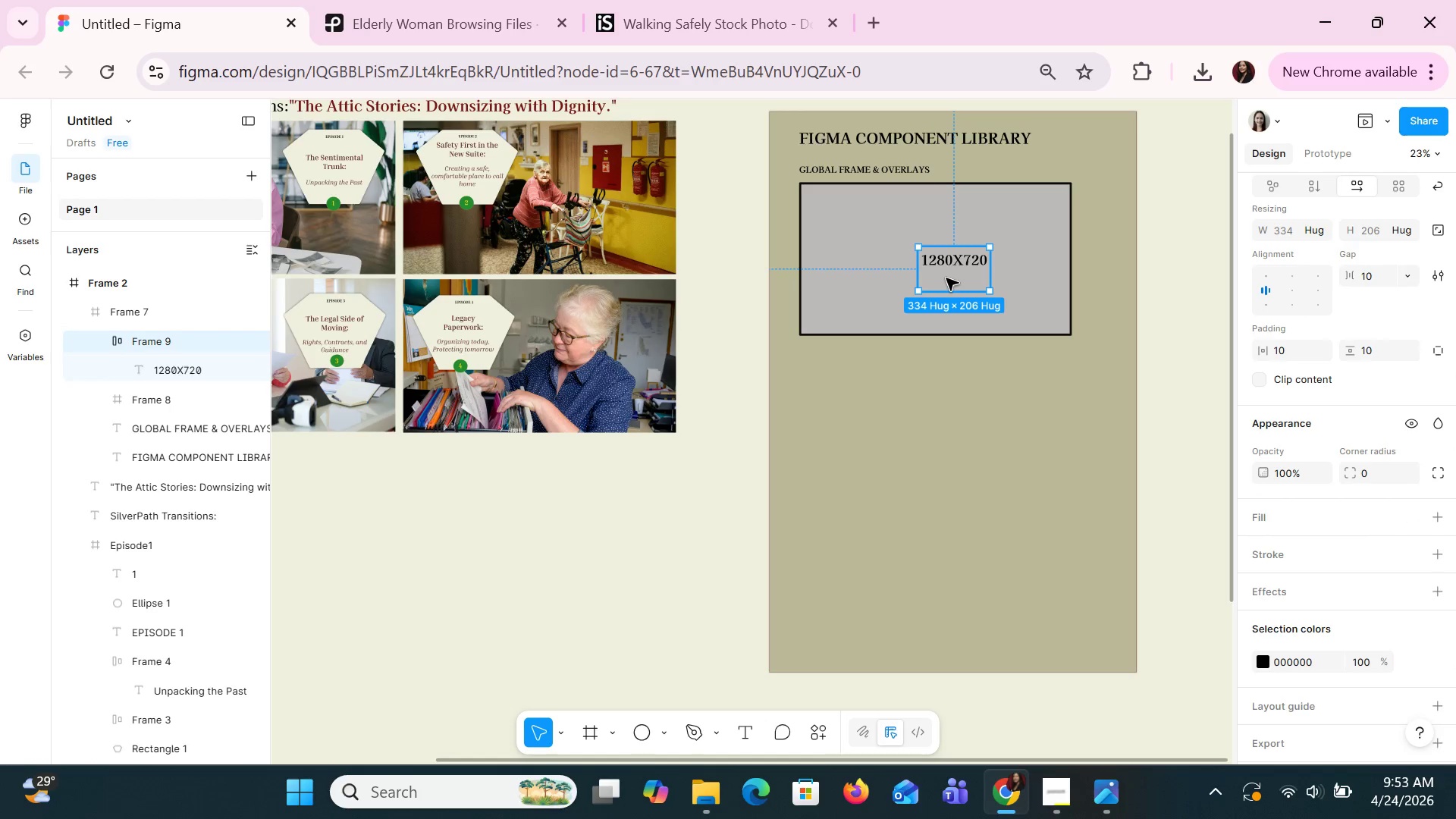 
left_click_drag(start_coordinate=[946, 278], to_coordinate=[929, 264])
 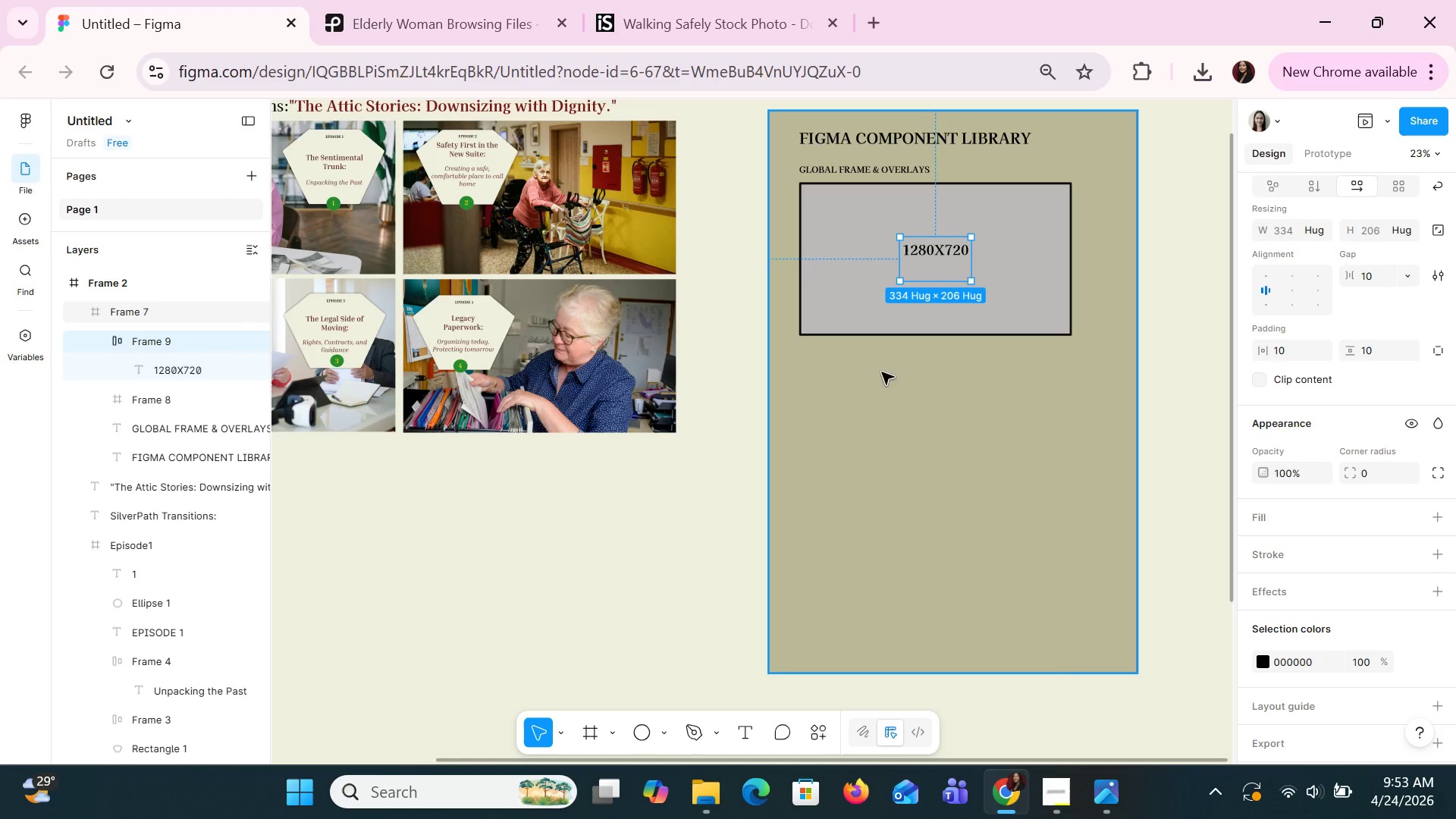 
left_click([876, 431])
 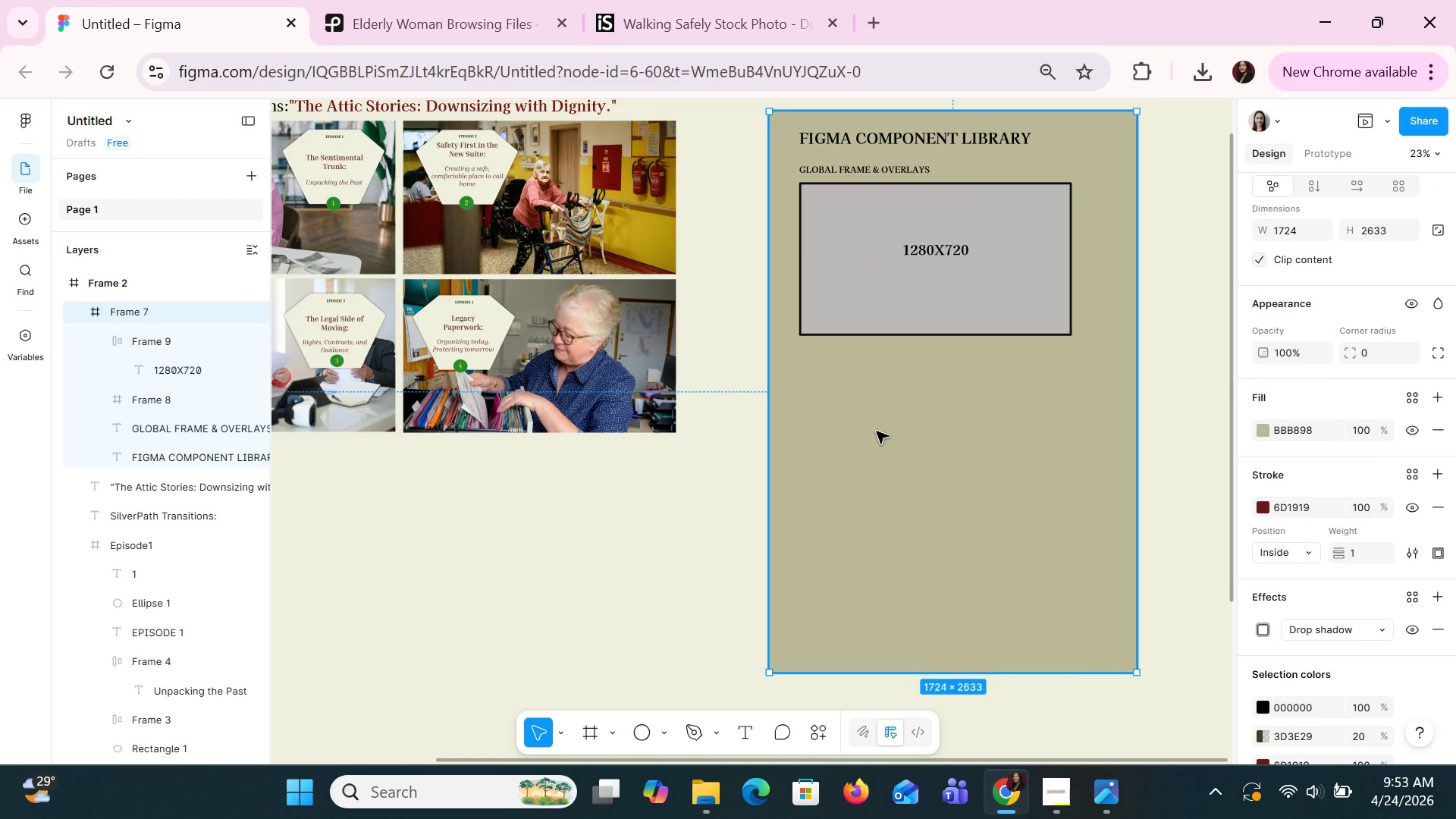 
wait(14.14)
 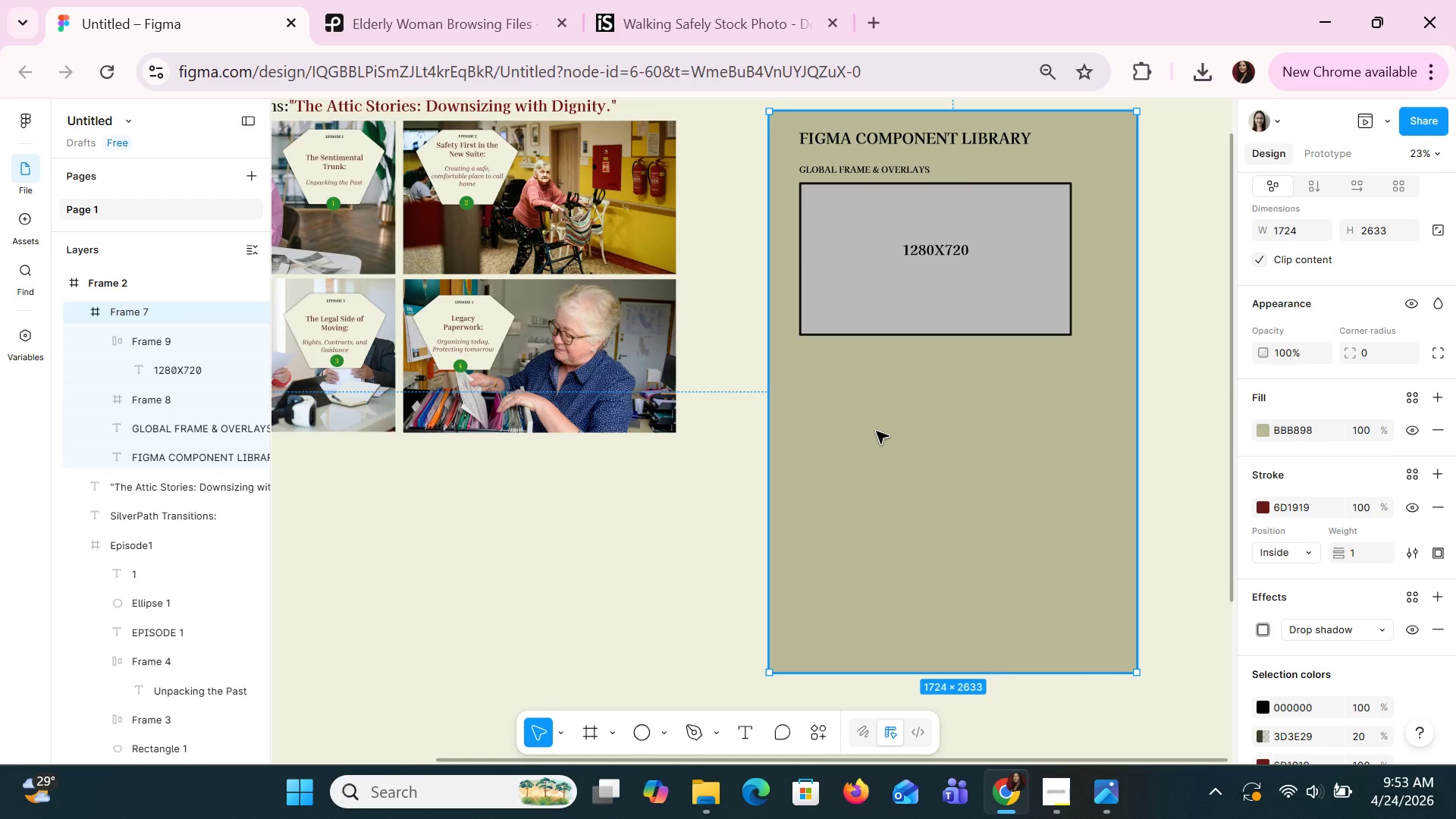 
double_click([932, 249])
 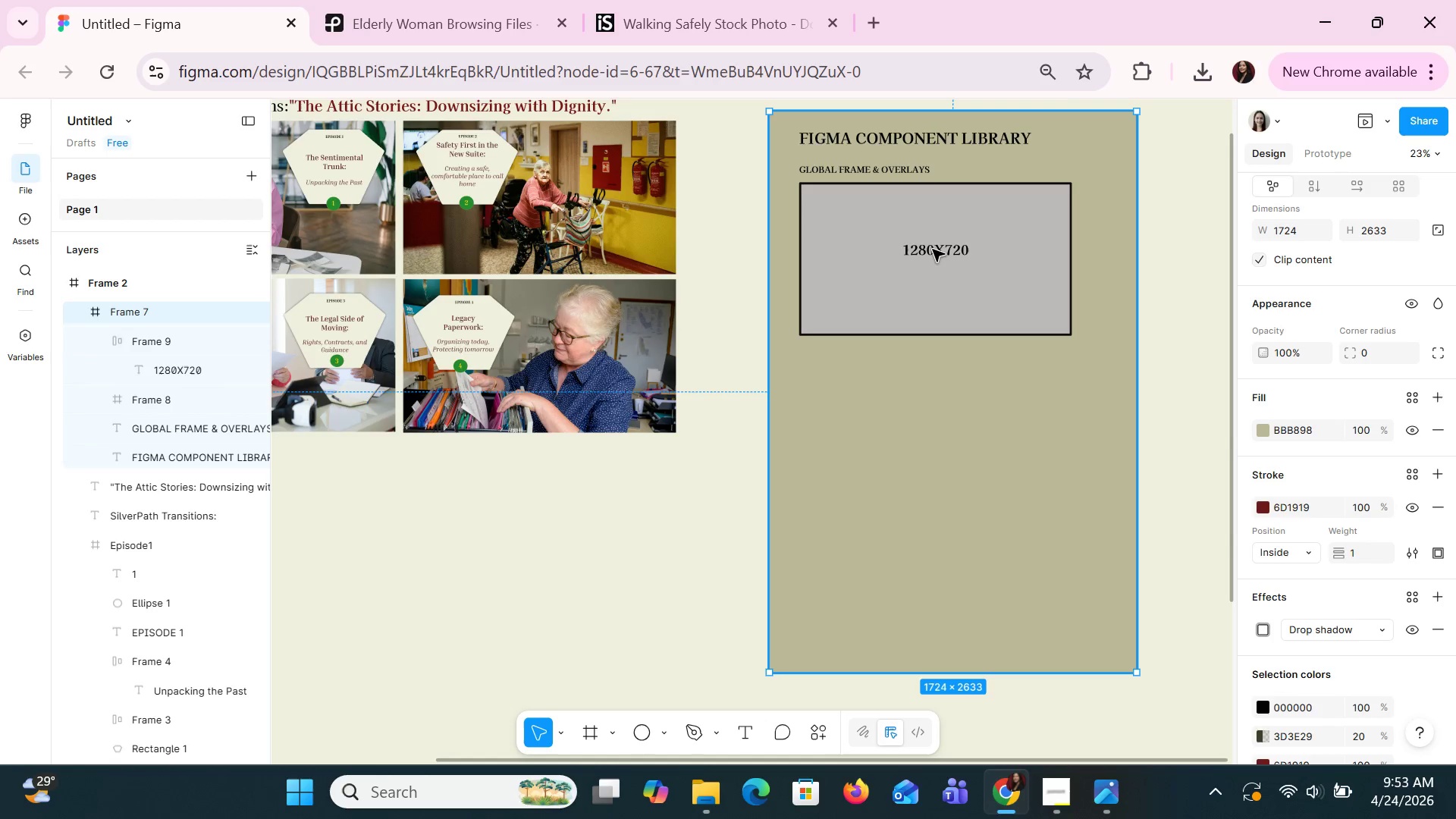 
triple_click([932, 249])
 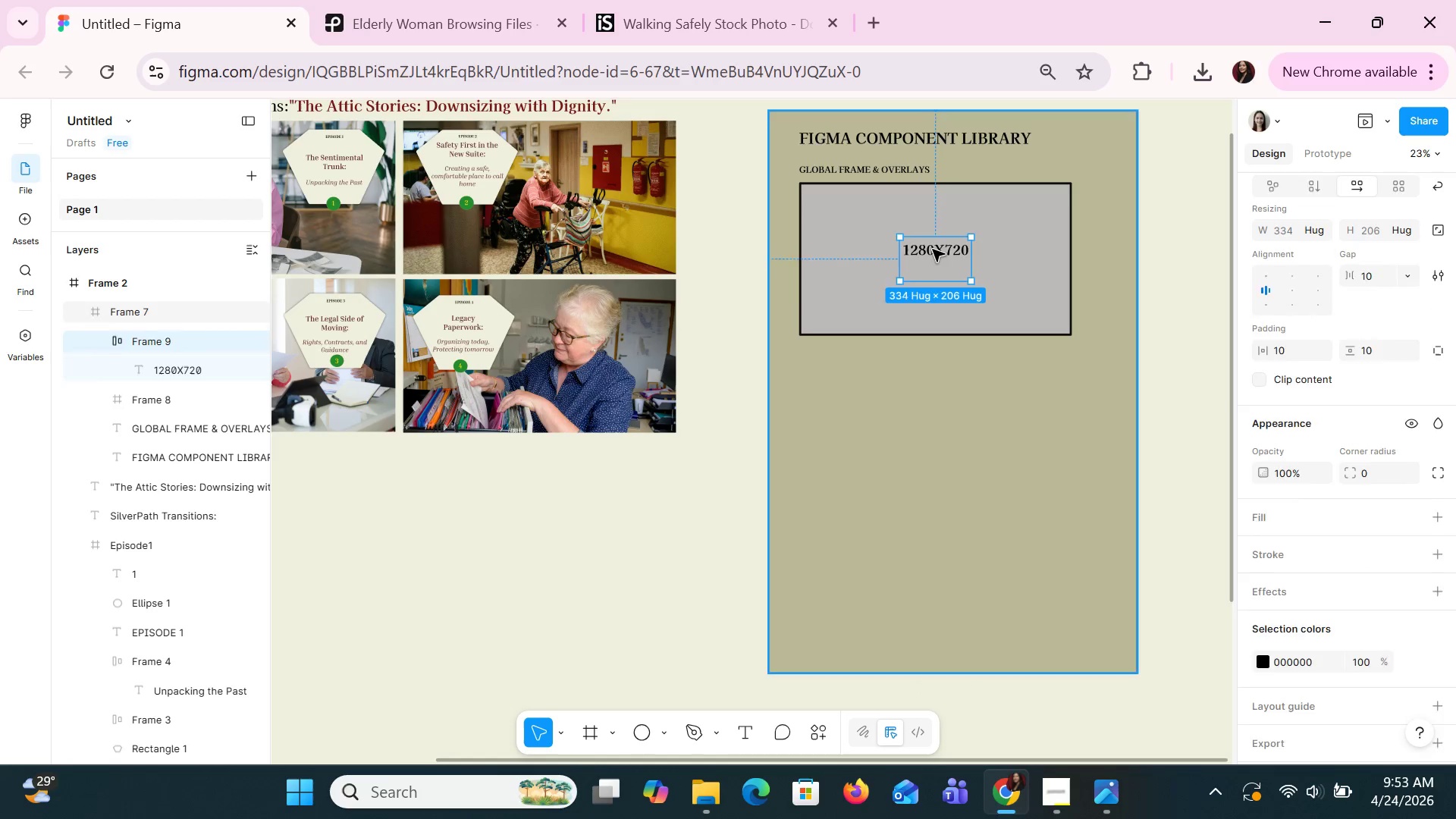 
triple_click([932, 249])
 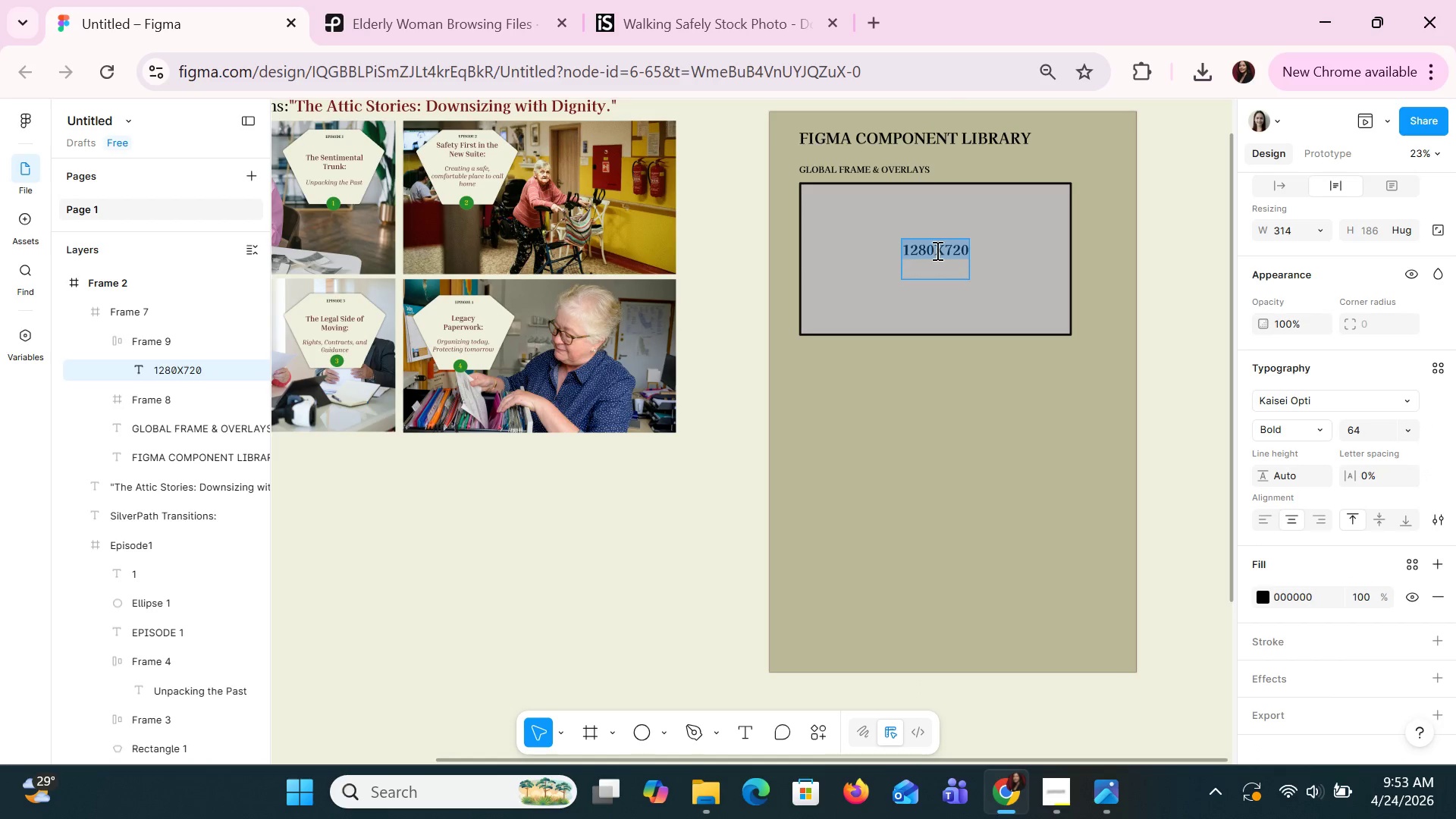 
left_click([936, 250])
 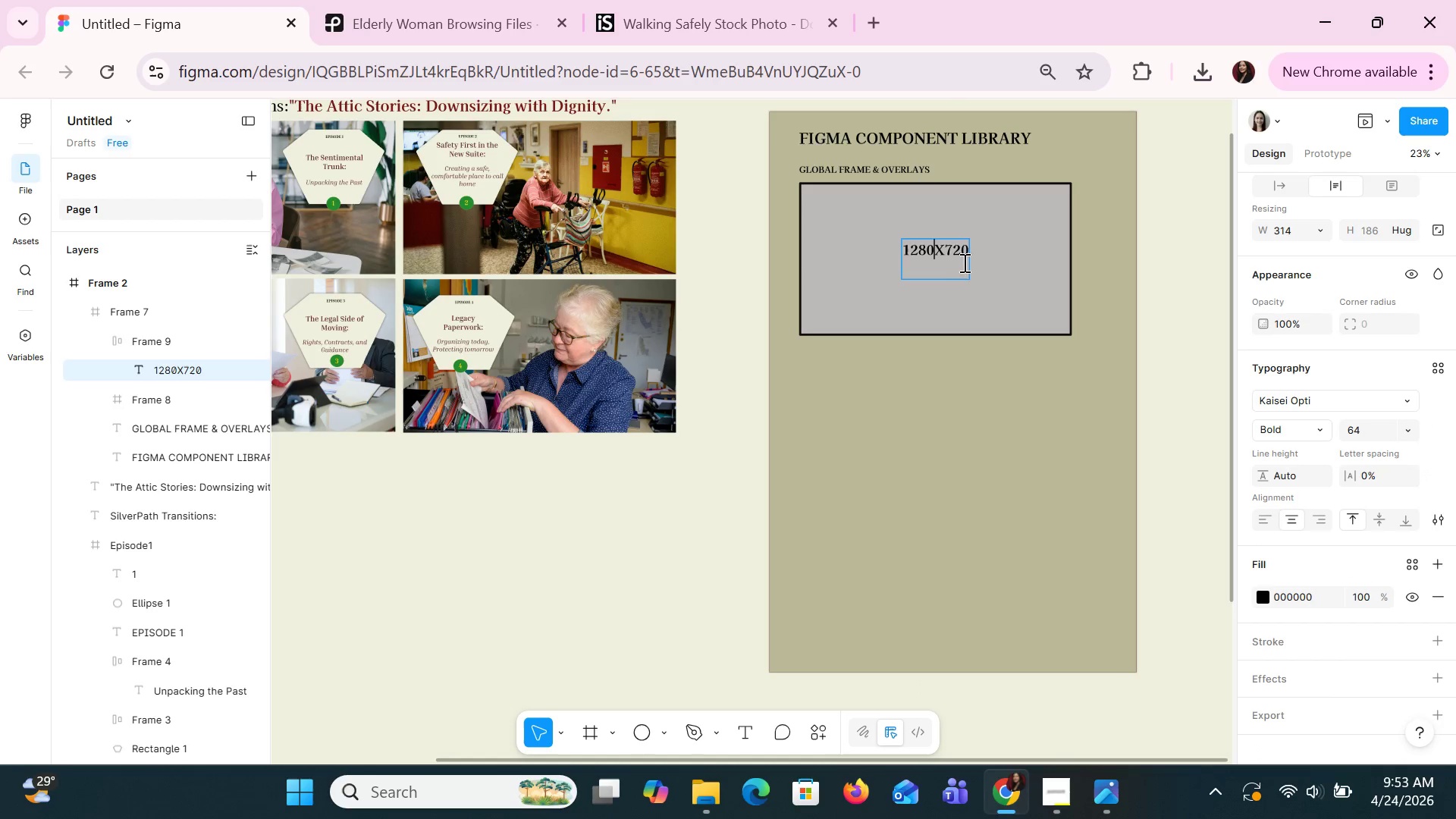 
double_click([969, 266])
 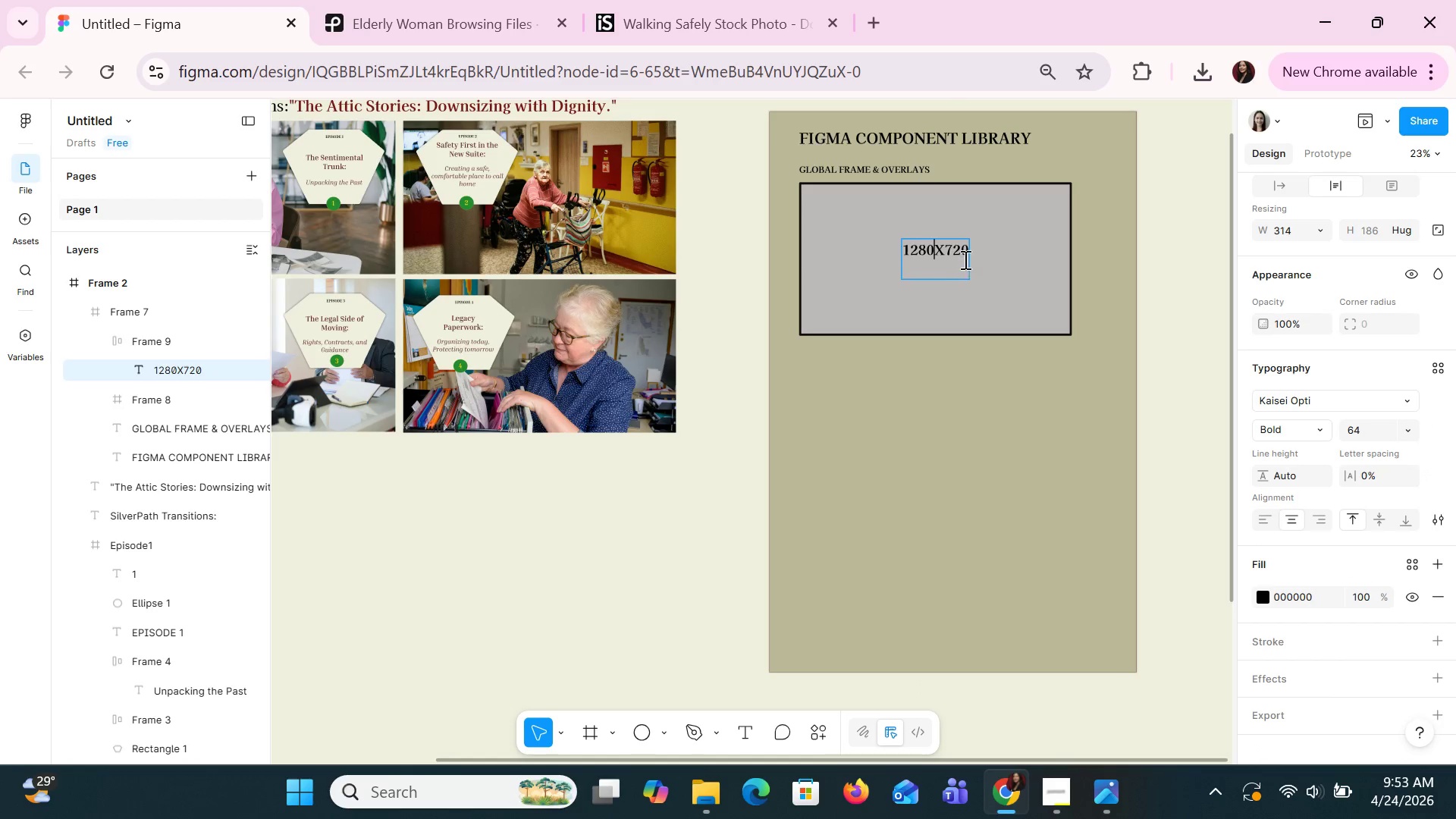 
left_click([964, 258])
 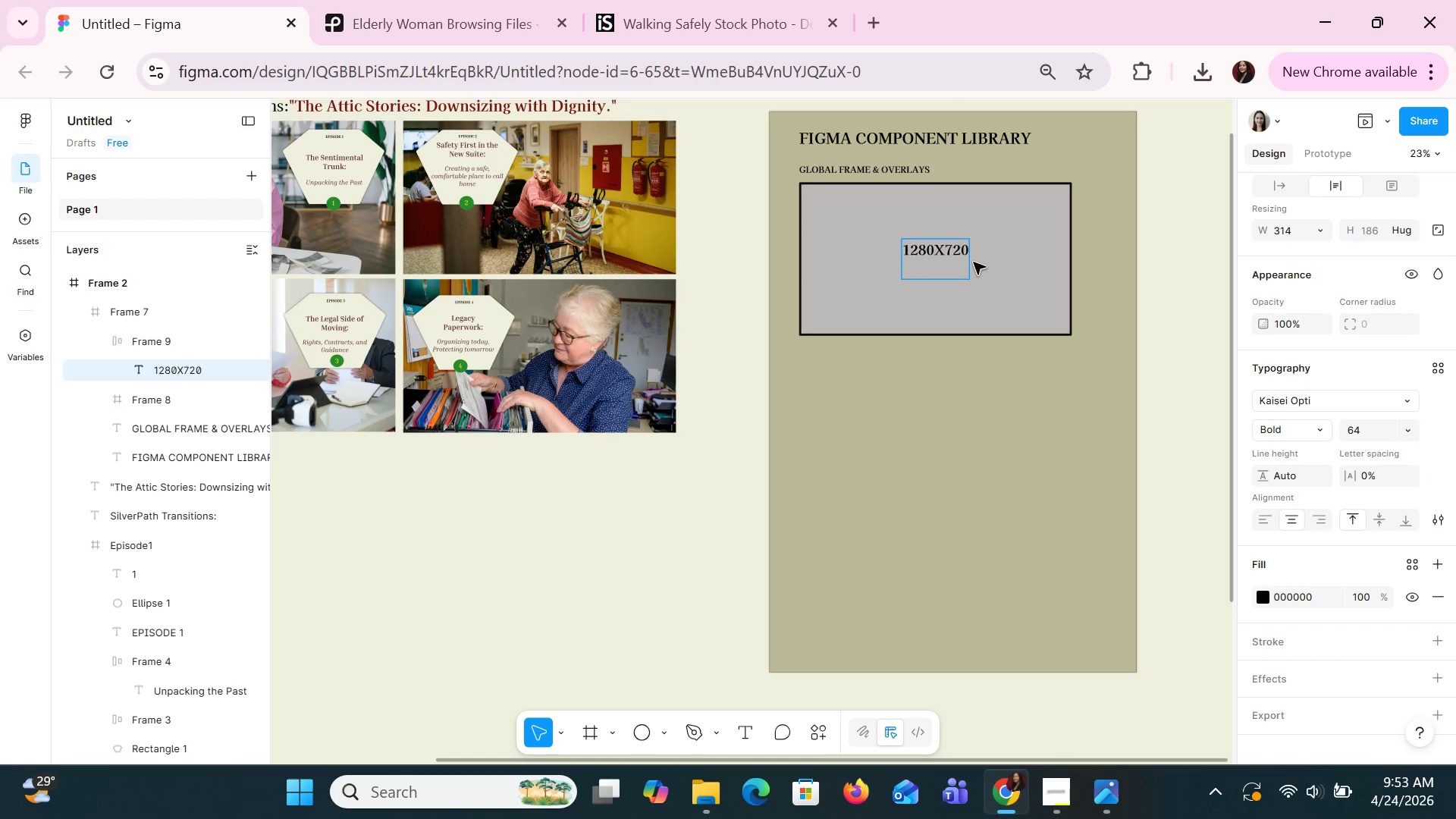 
left_click([973, 262])
 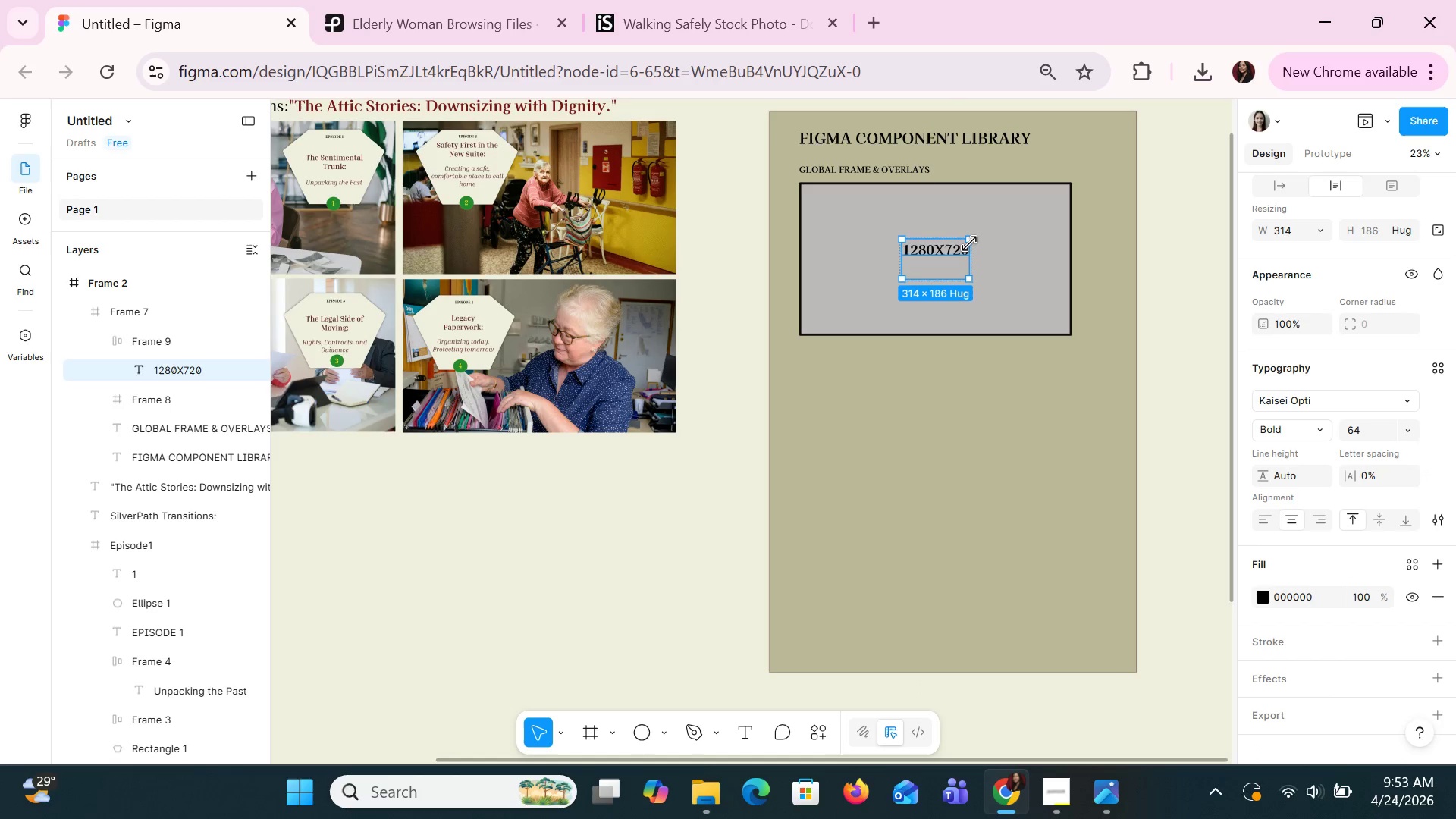 
double_click([964, 247])
 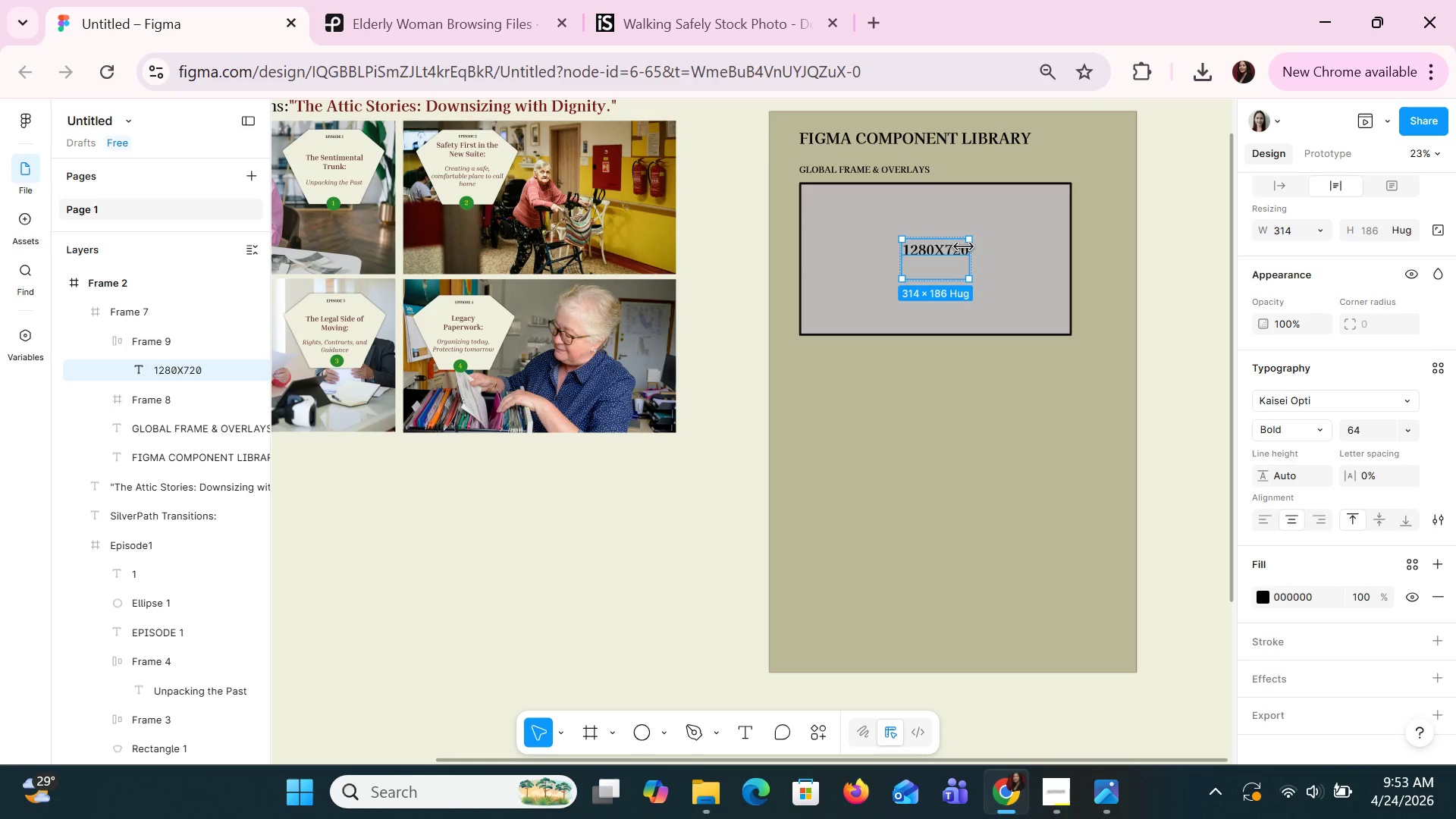 
triple_click([964, 247])
 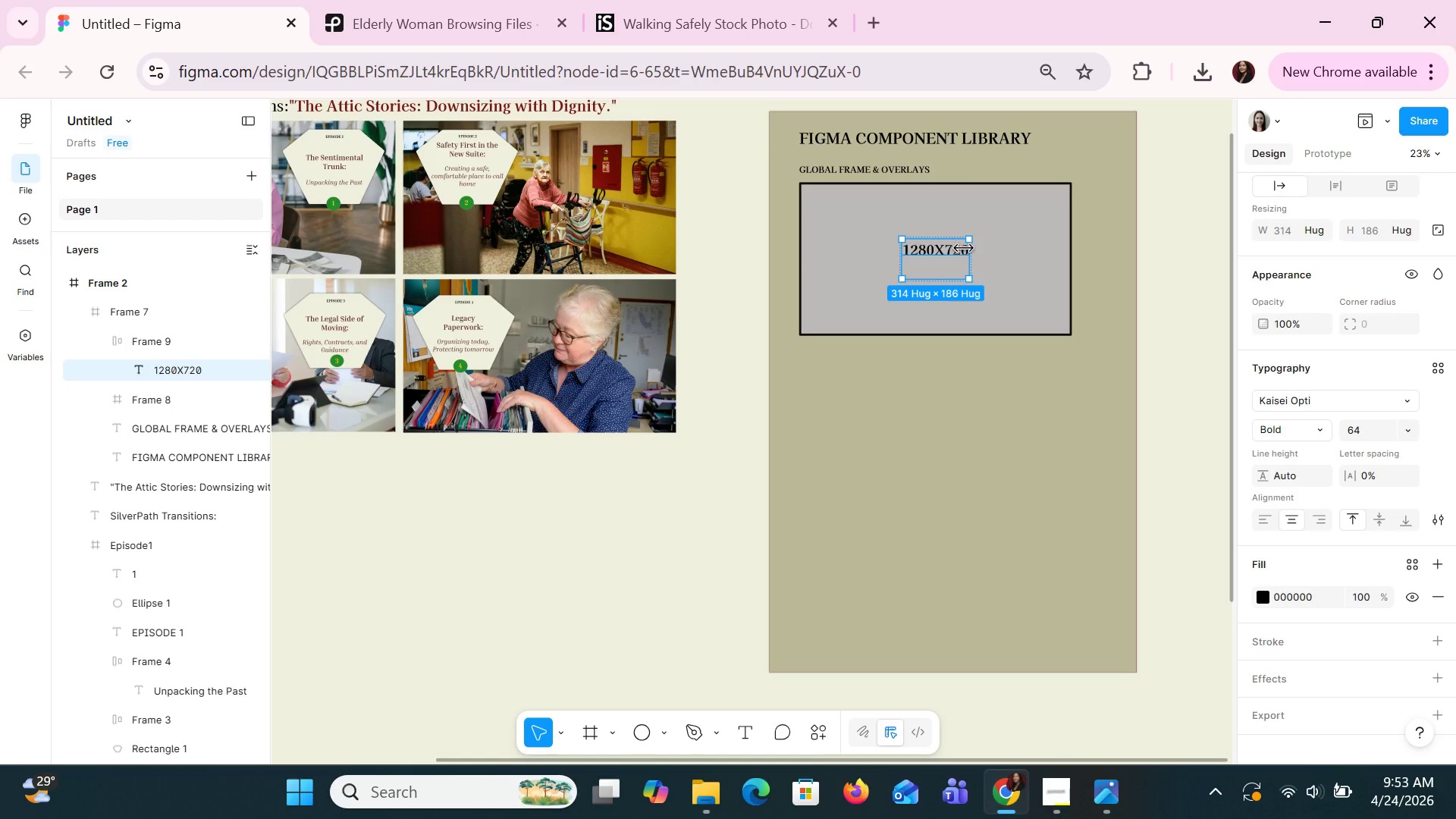 
triple_click([964, 249])
 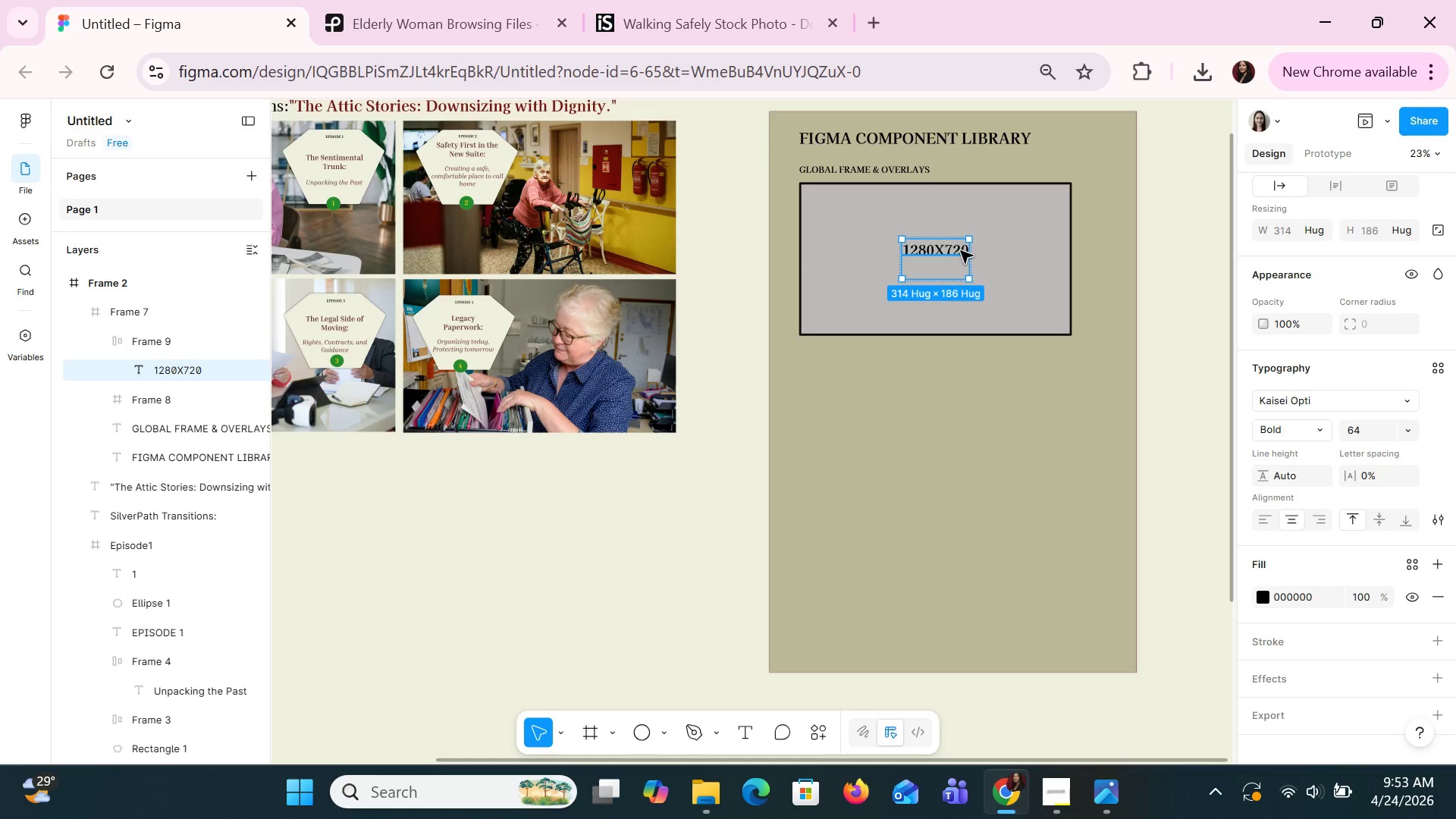 
triple_click([960, 250])
 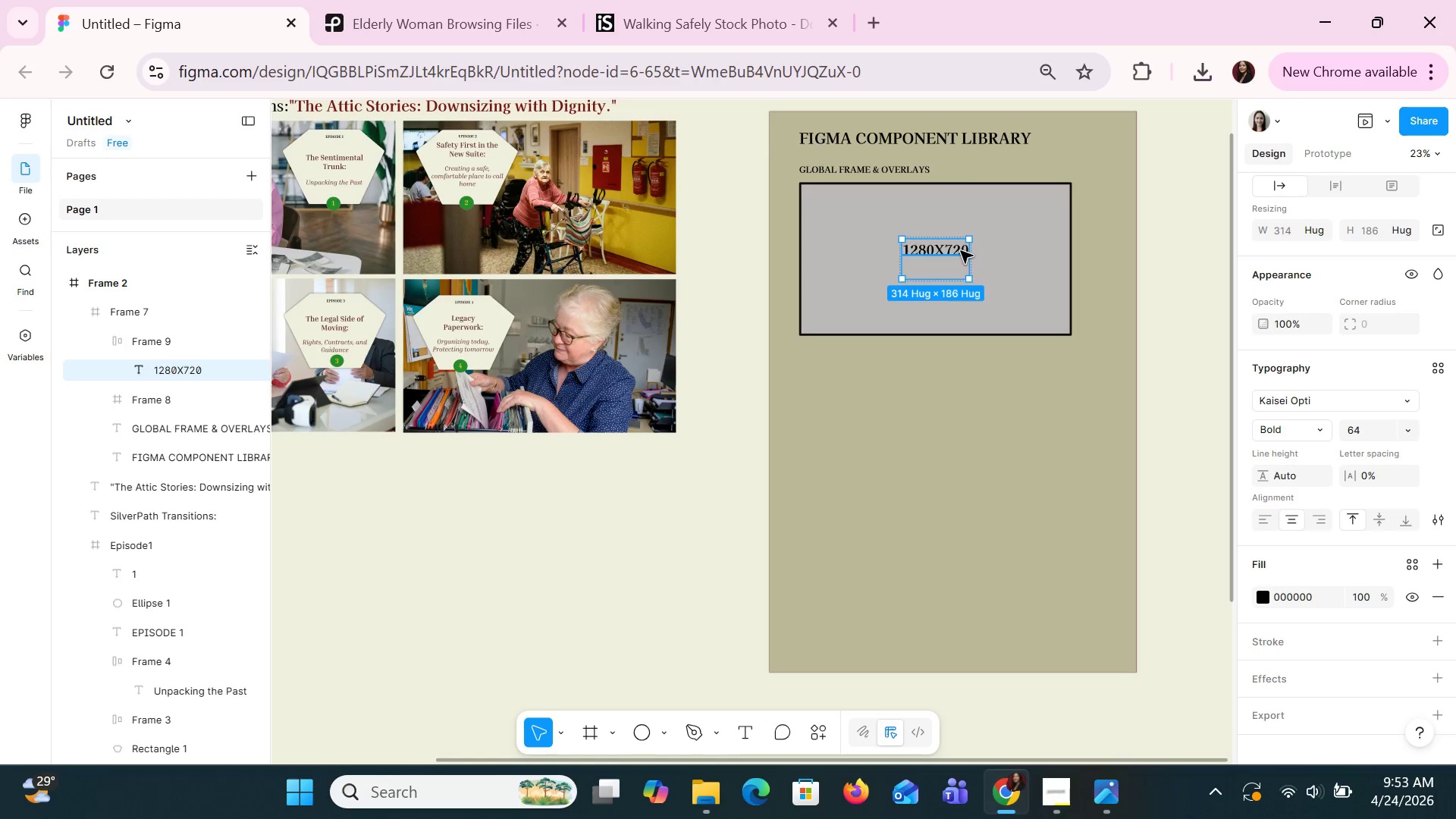 
triple_click([960, 250])
 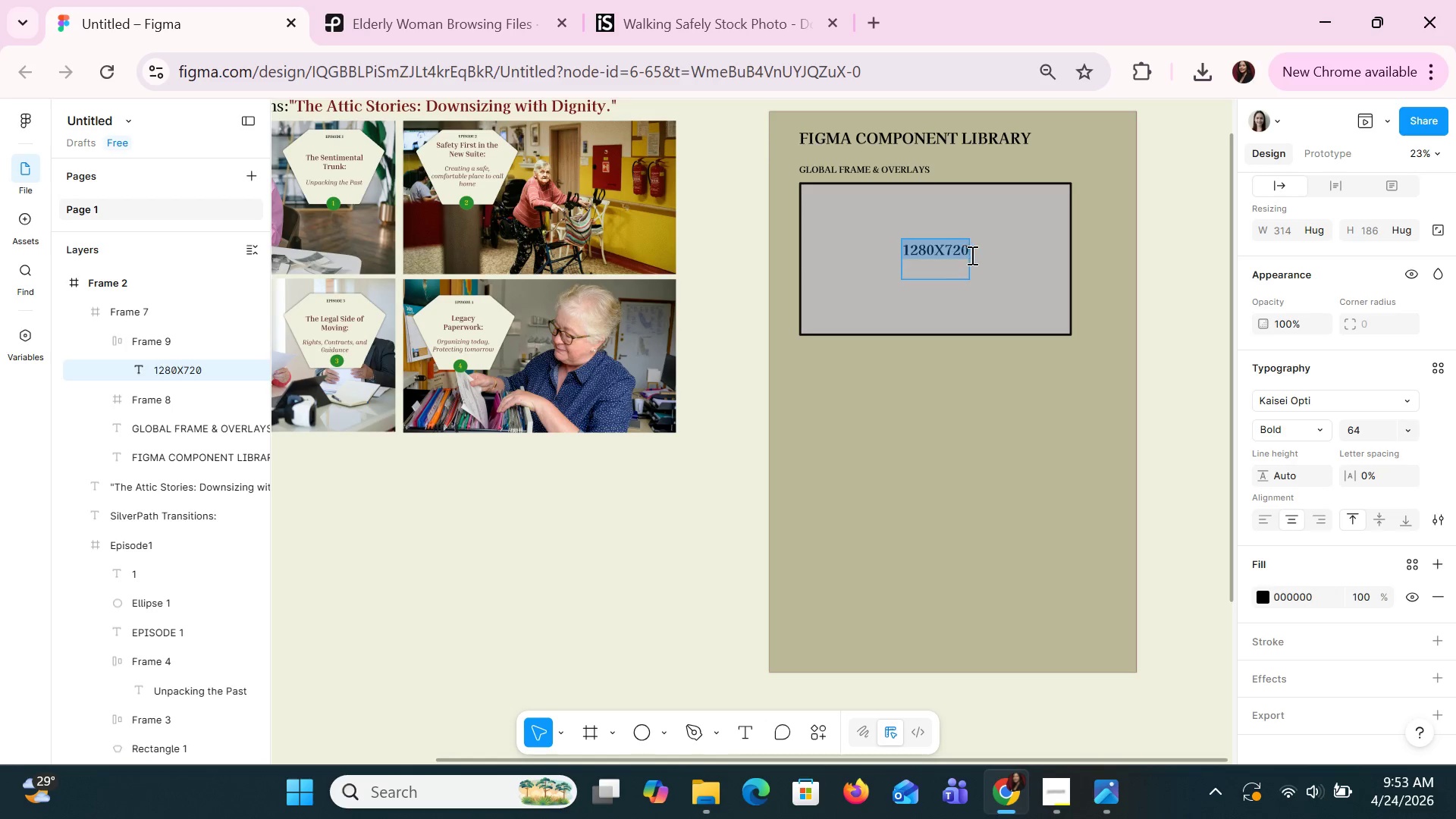 
left_click([971, 255])
 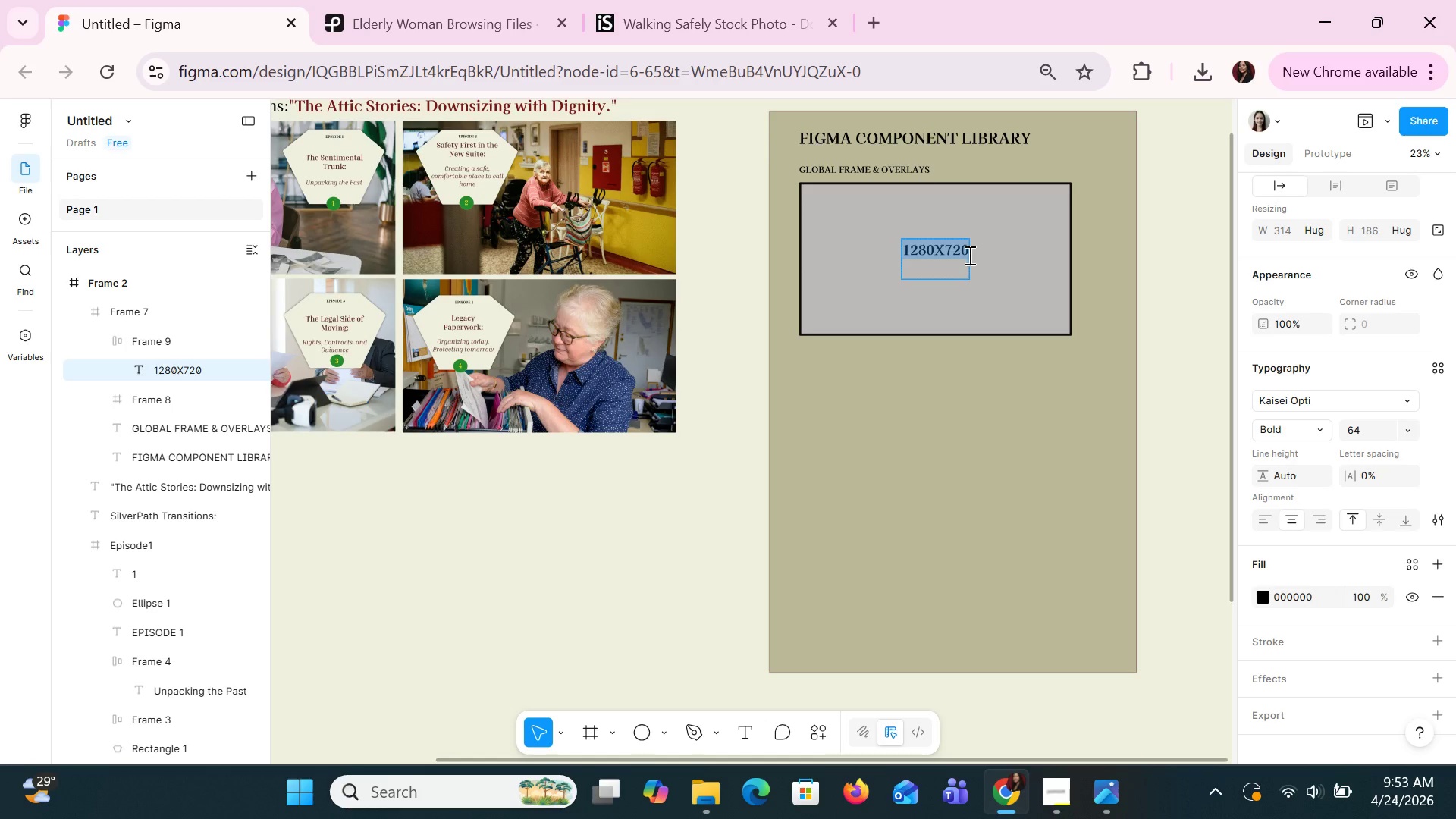 
left_click([968, 255])
 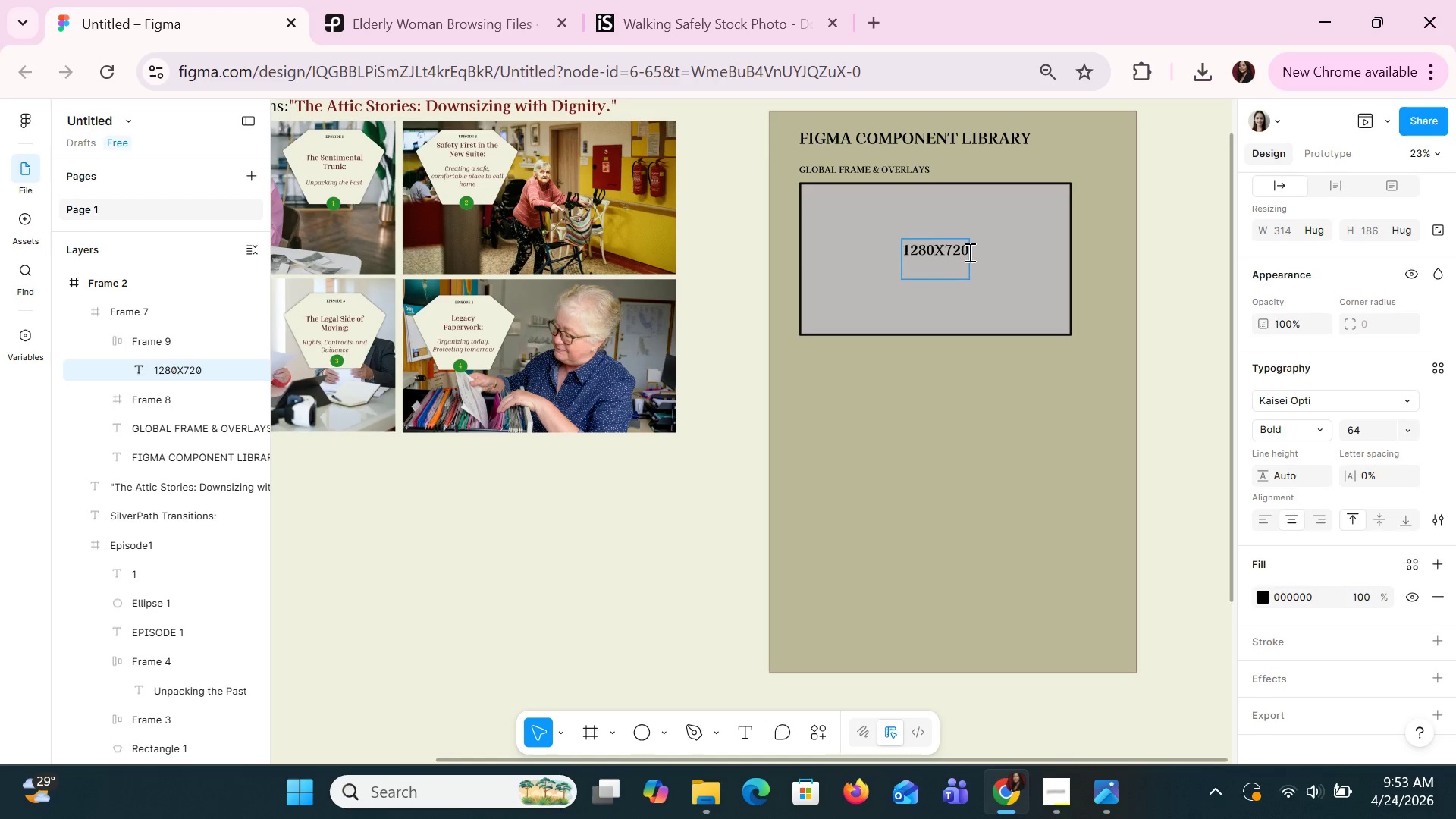 
key(Enter)
 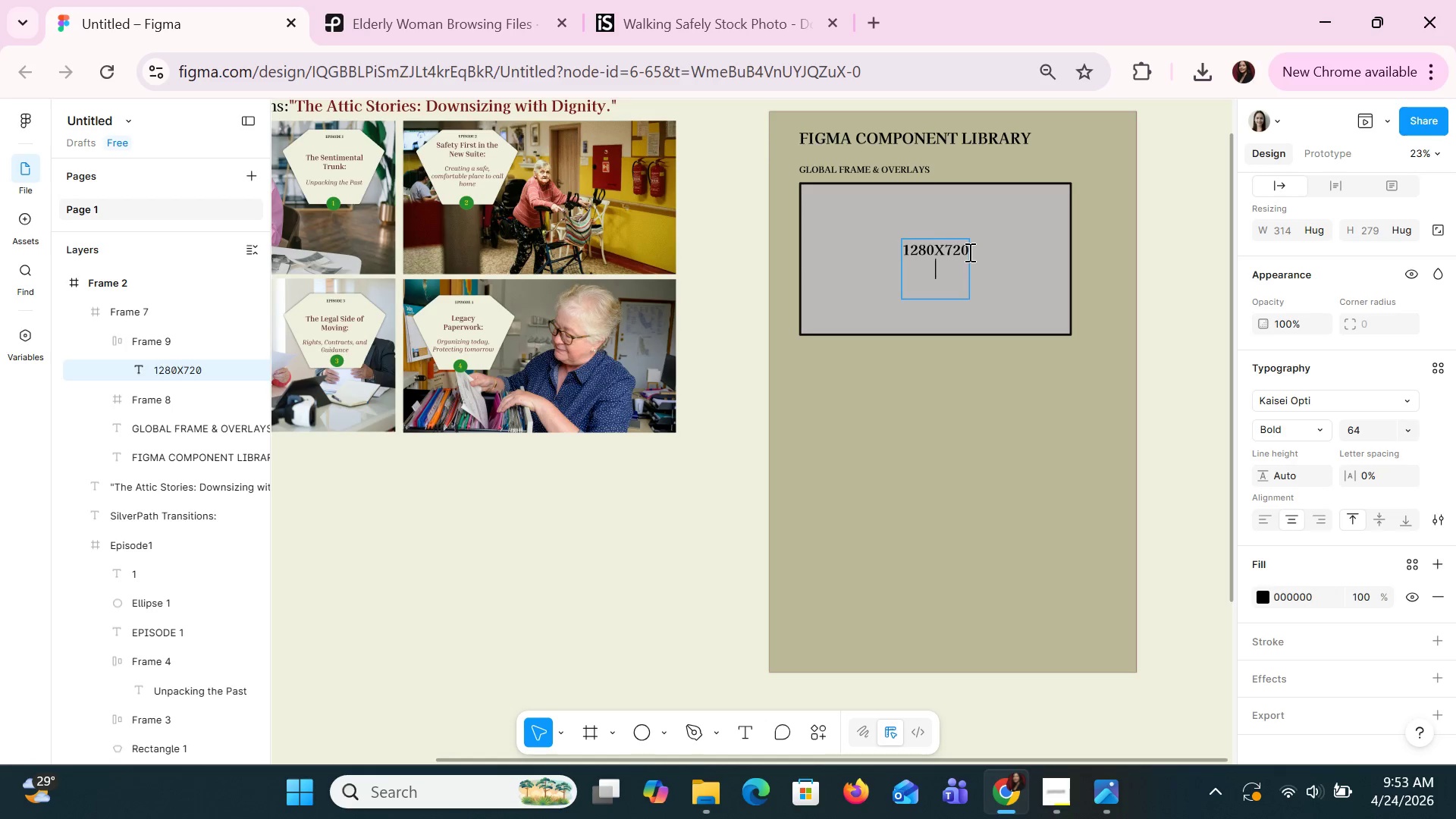 
type(sTA)
key(Backspace)
key(Backspace)
key(Backspace)
type(Stabda)
key(Backspace)
key(Backspace)
key(Backspace)
type(ndard)
 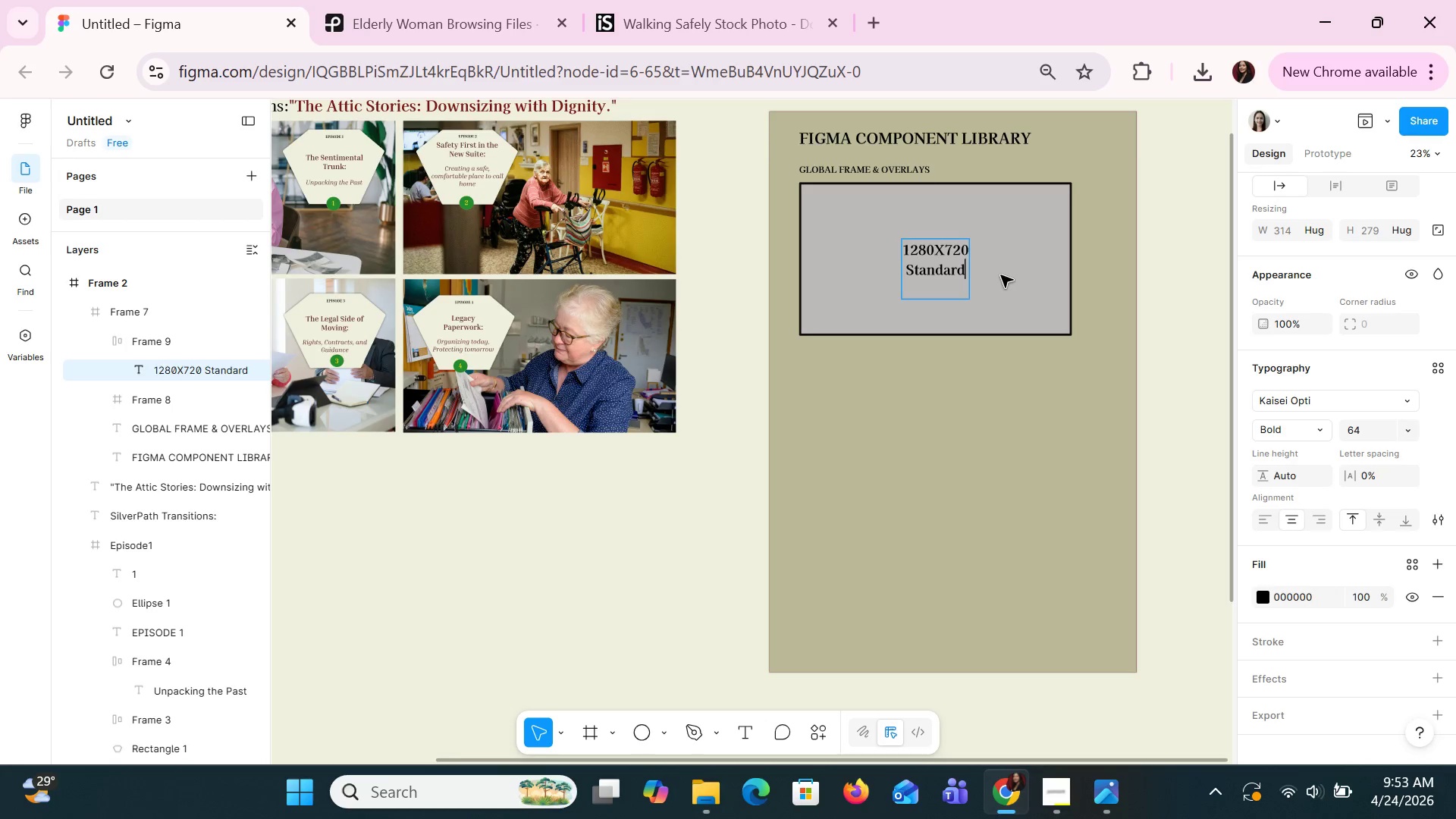 
left_click([996, 408])
 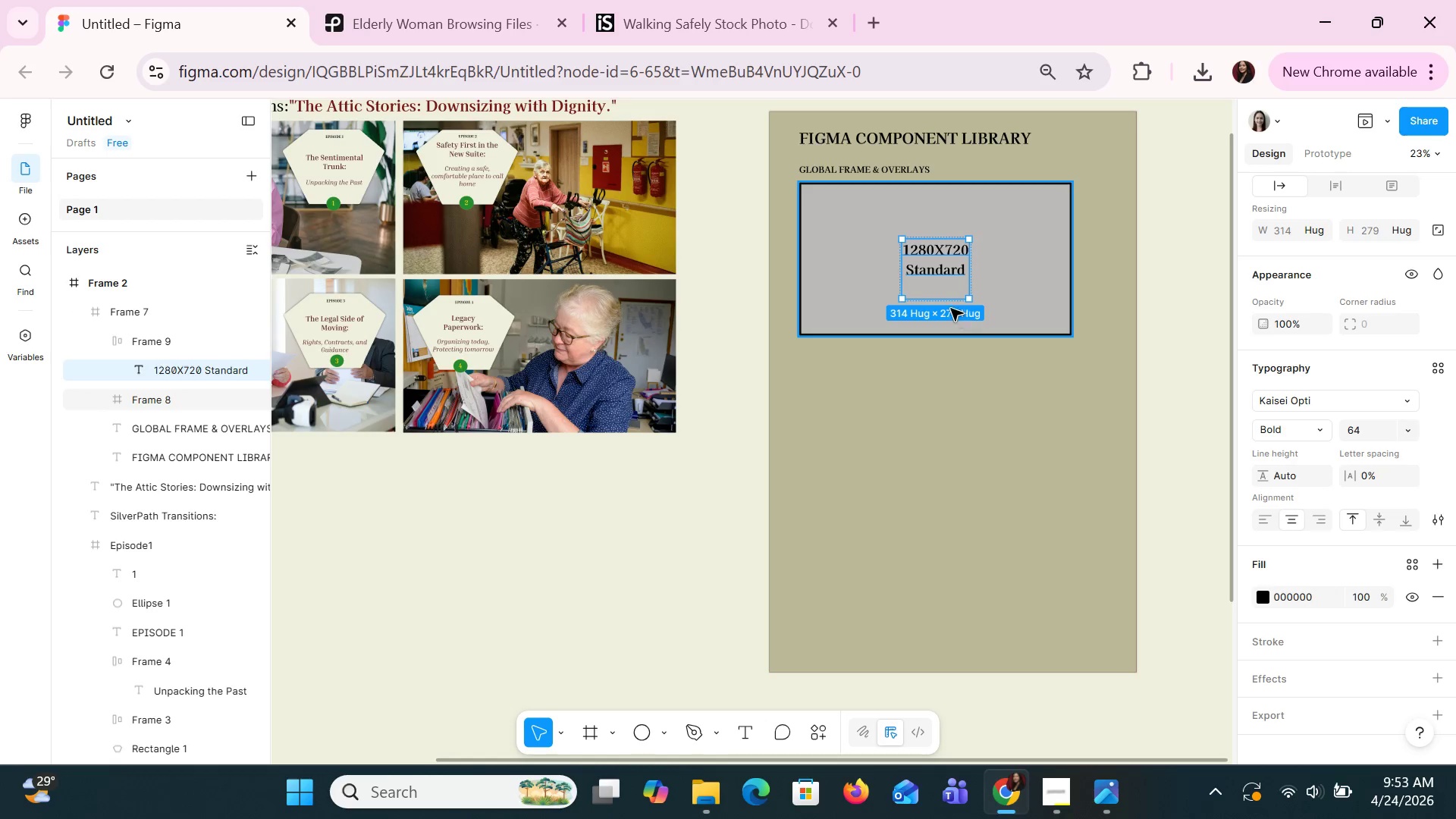 
left_click_drag(start_coordinate=[942, 303], to_coordinate=[937, 293])
 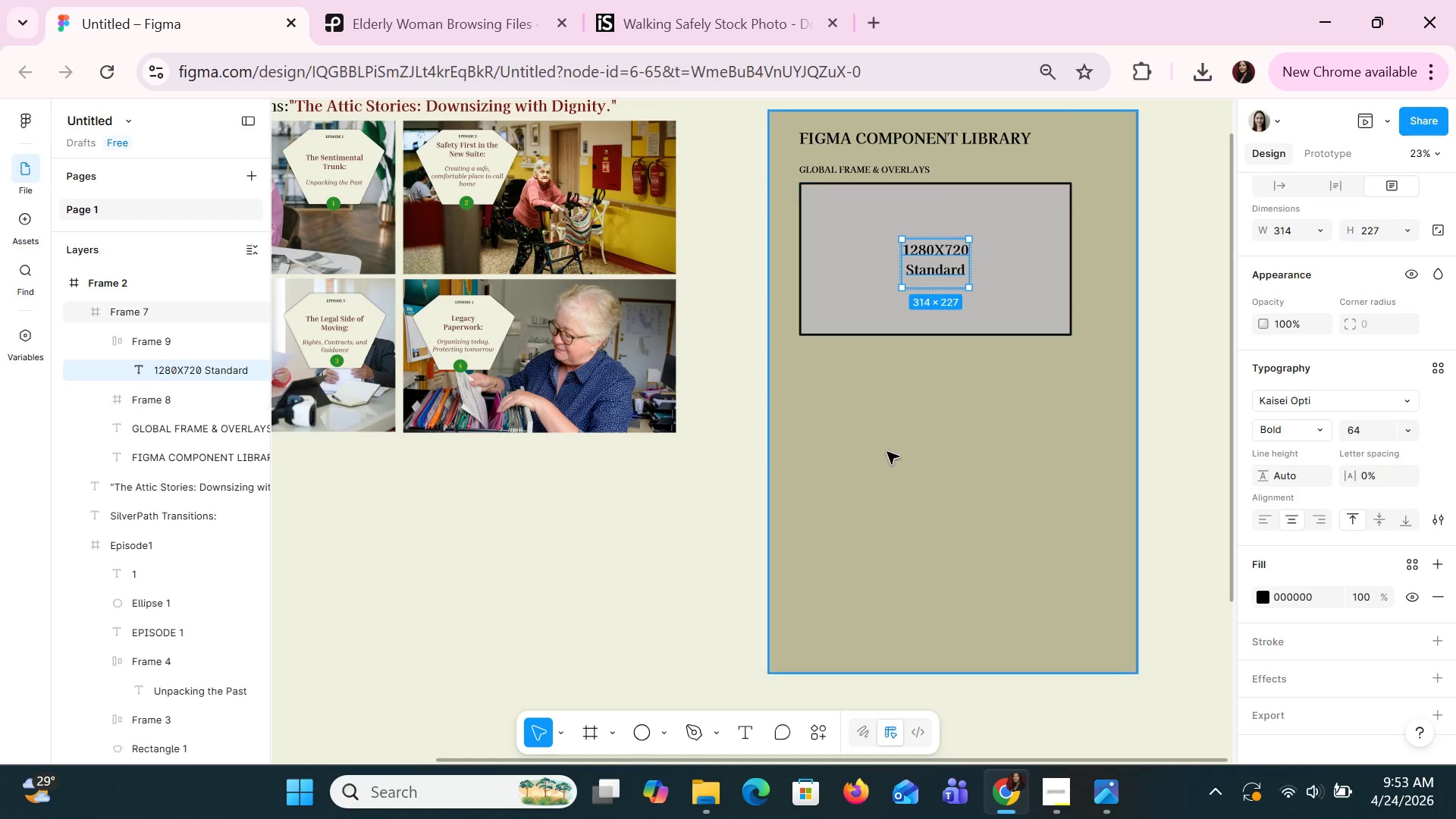 
left_click([883, 524])
 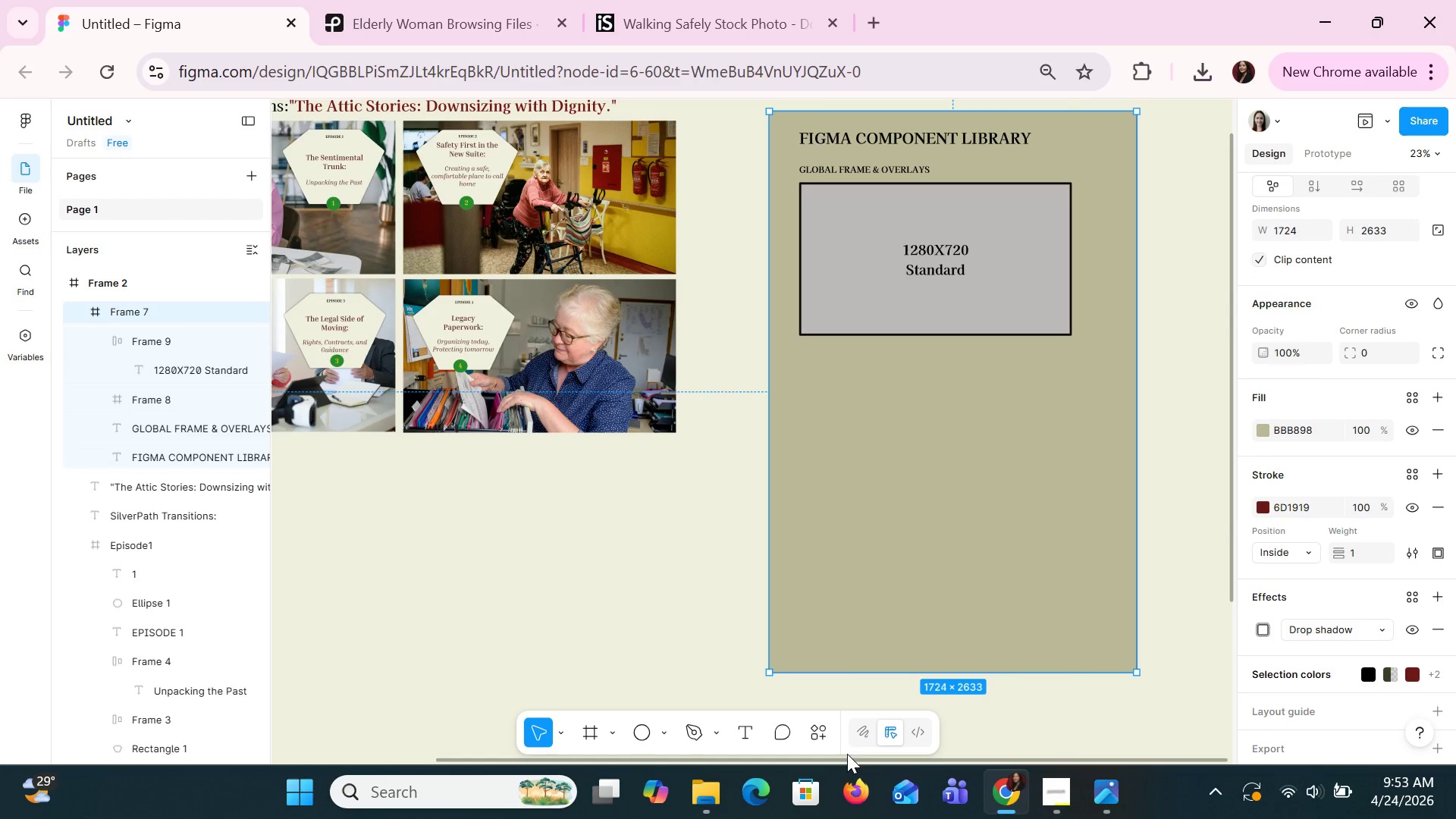 
left_click_drag(start_coordinate=[847, 774], to_coordinate=[824, 774])
 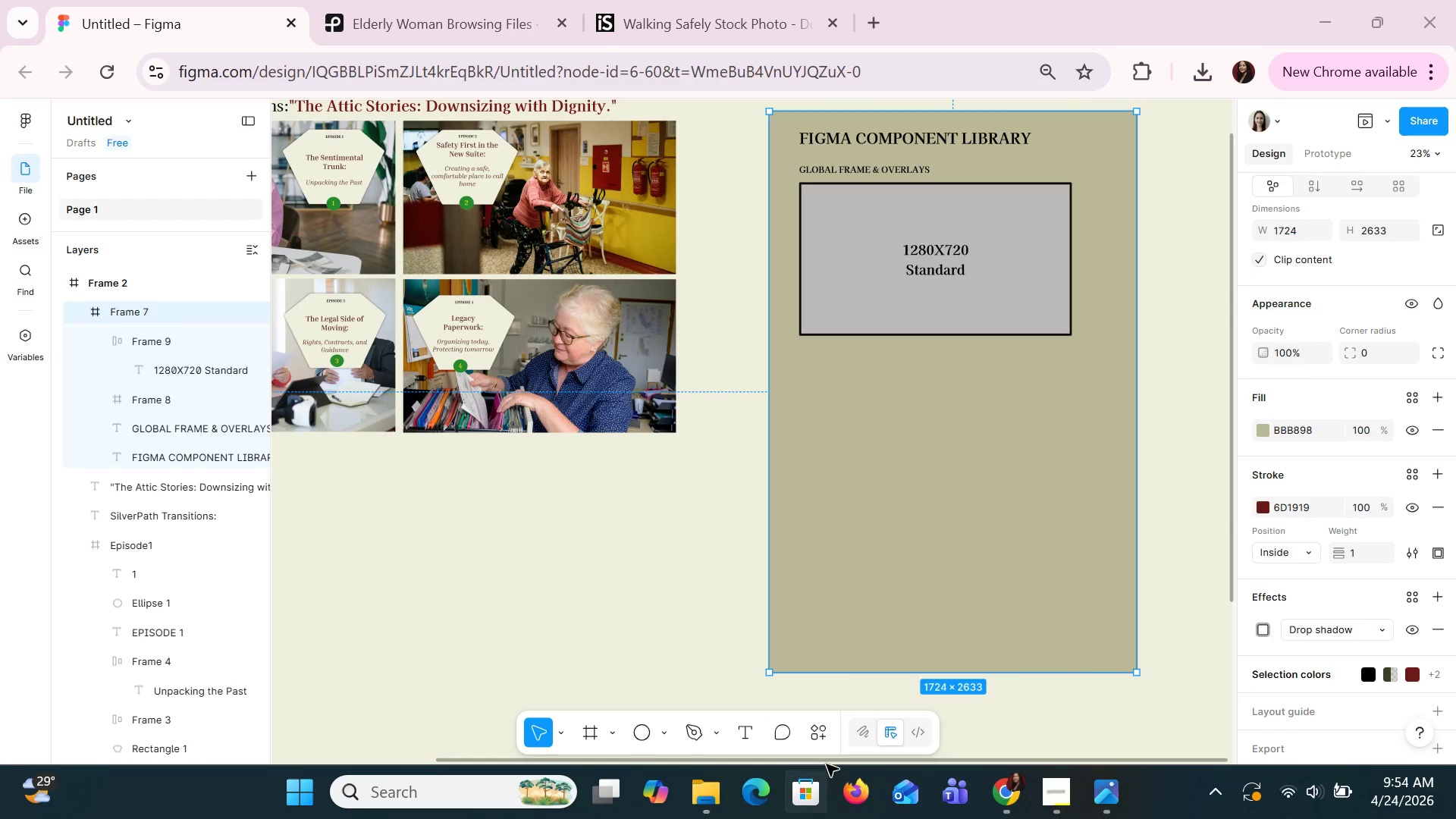 
left_click_drag(start_coordinate=[817, 751], to_coordinate=[753, 729])
 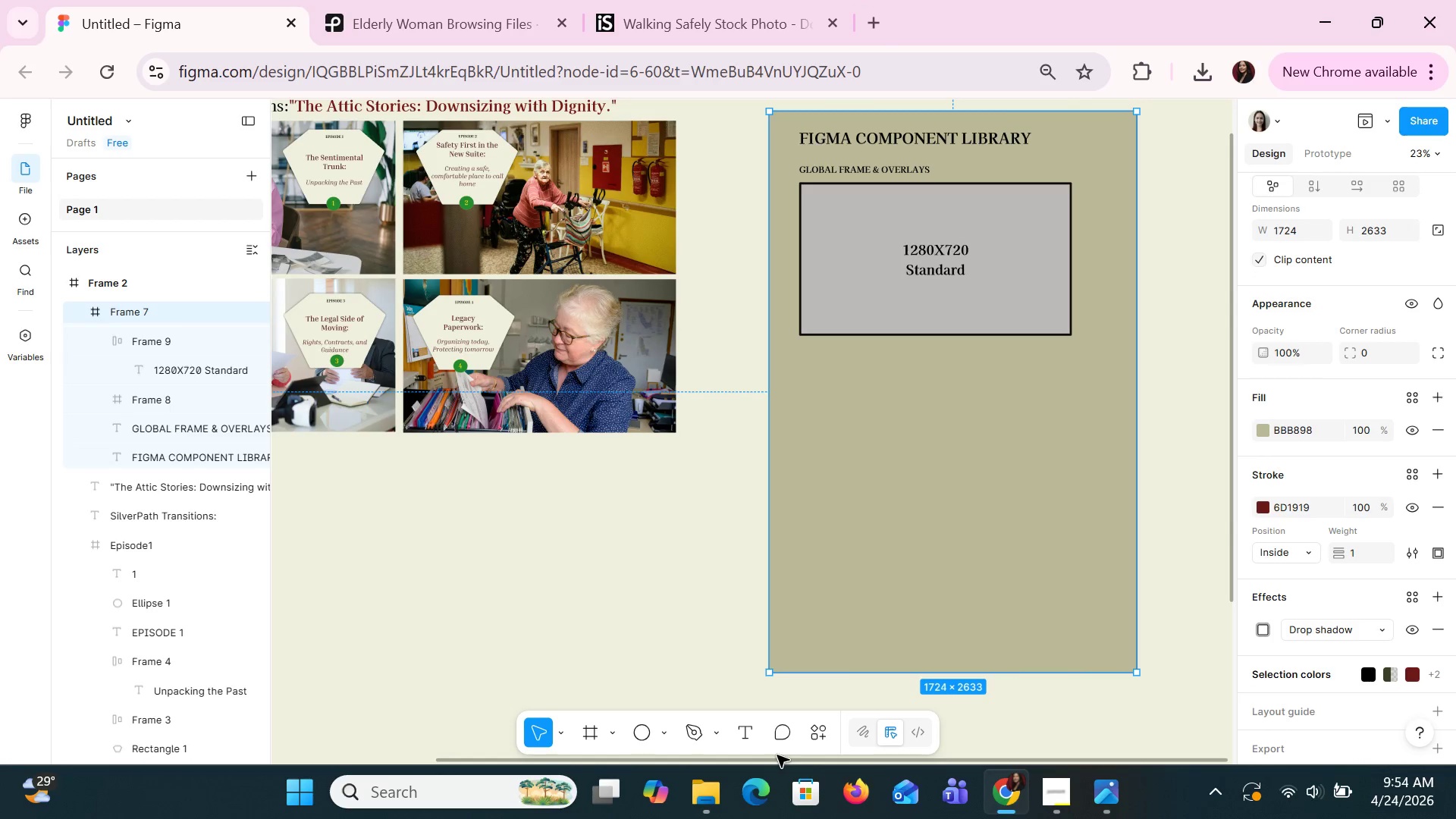 
left_click_drag(start_coordinate=[778, 758], to_coordinate=[632, 713])
 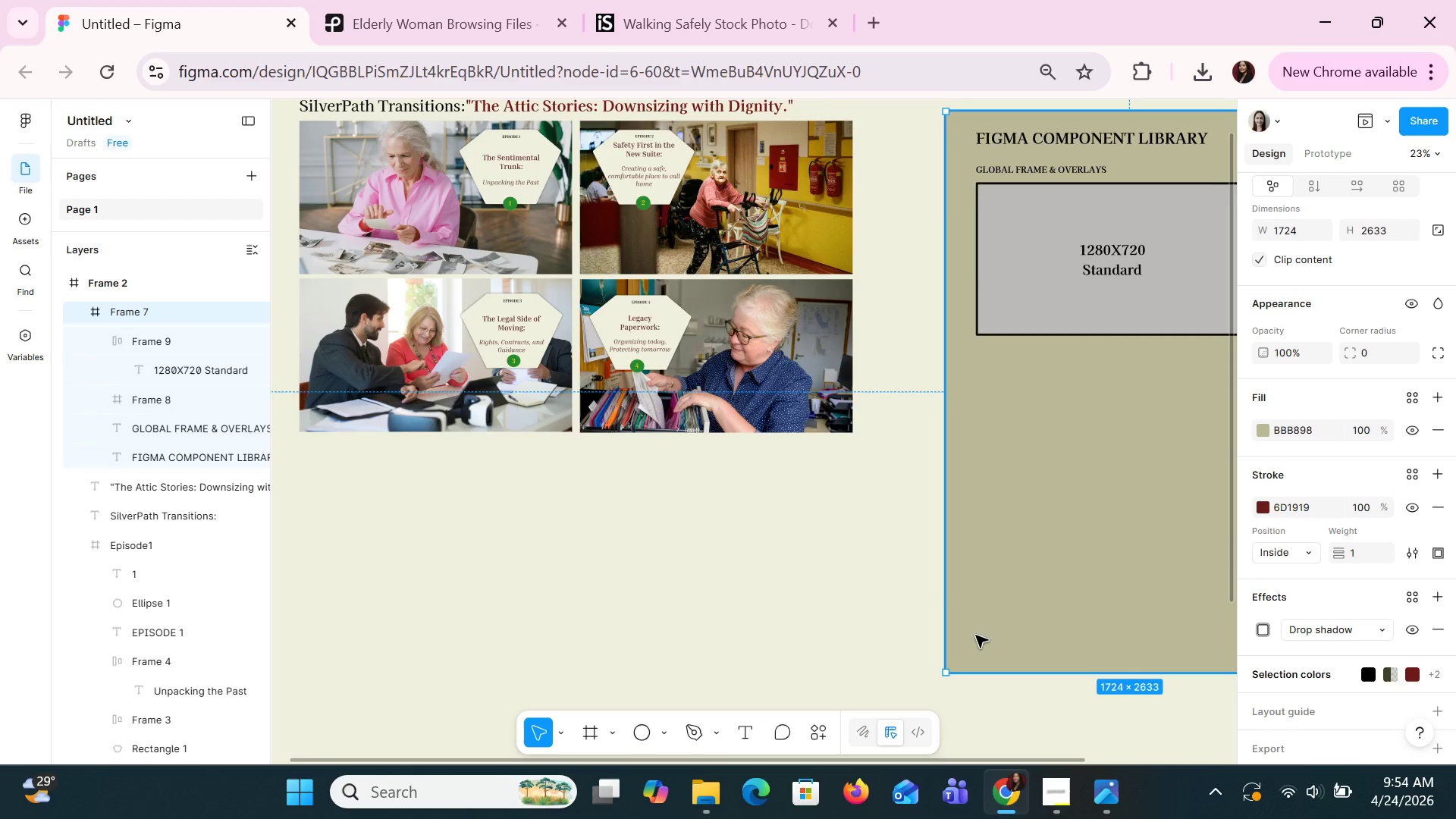 
scroll: coordinate [975, 635], scroll_direction: none, amount: 0.0
 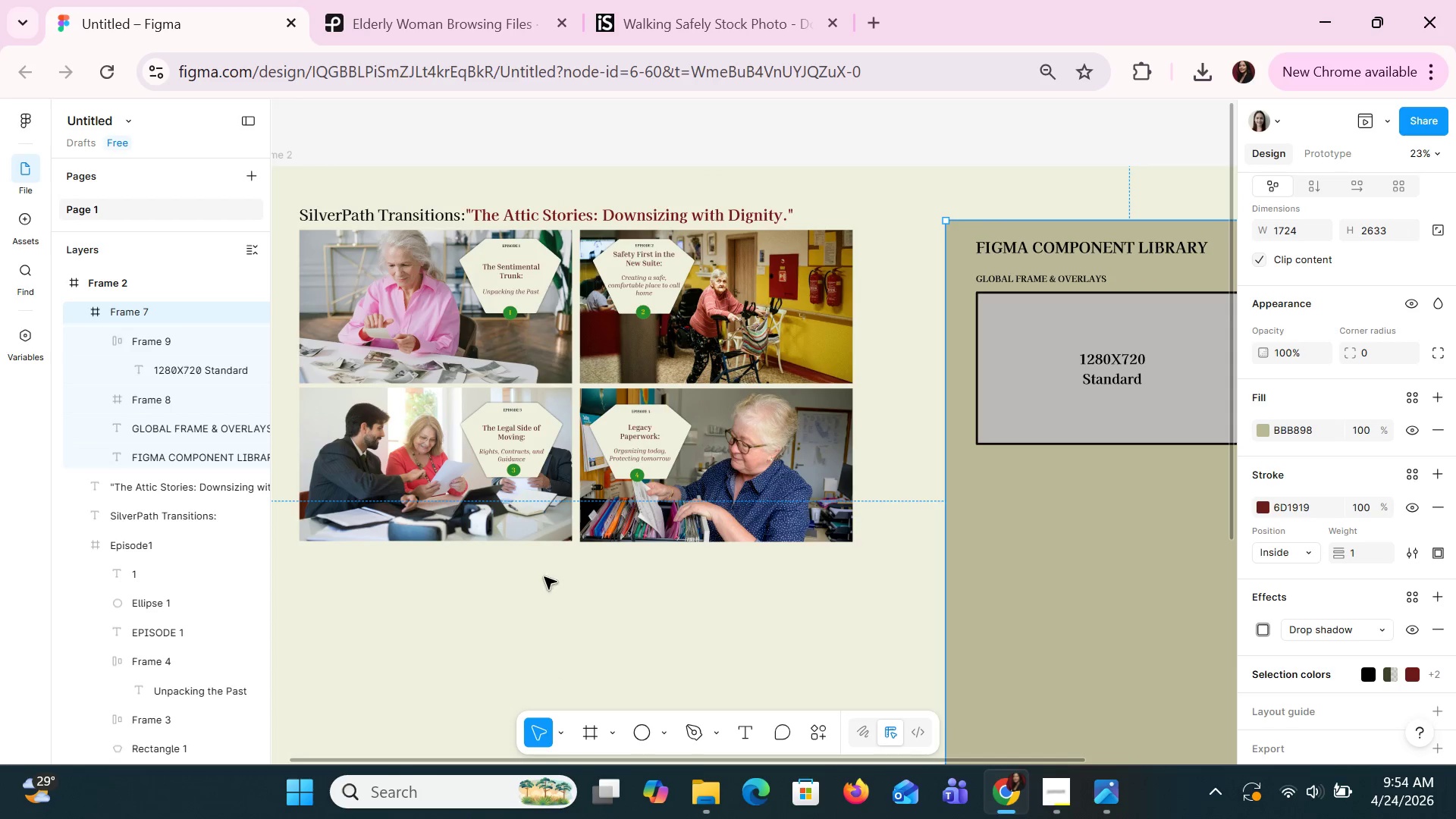 
left_click([513, 470])
 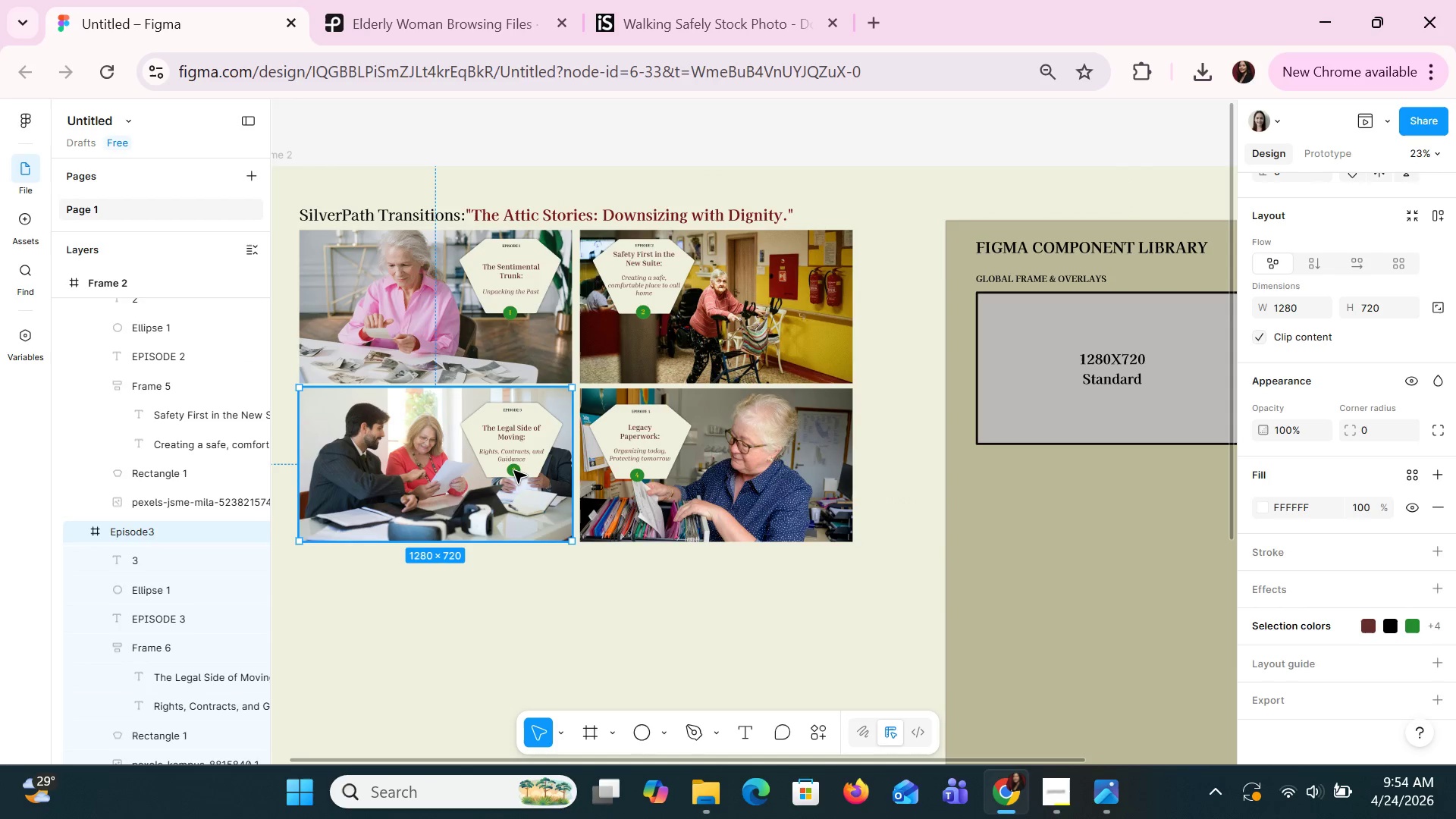 
double_click([512, 470])
 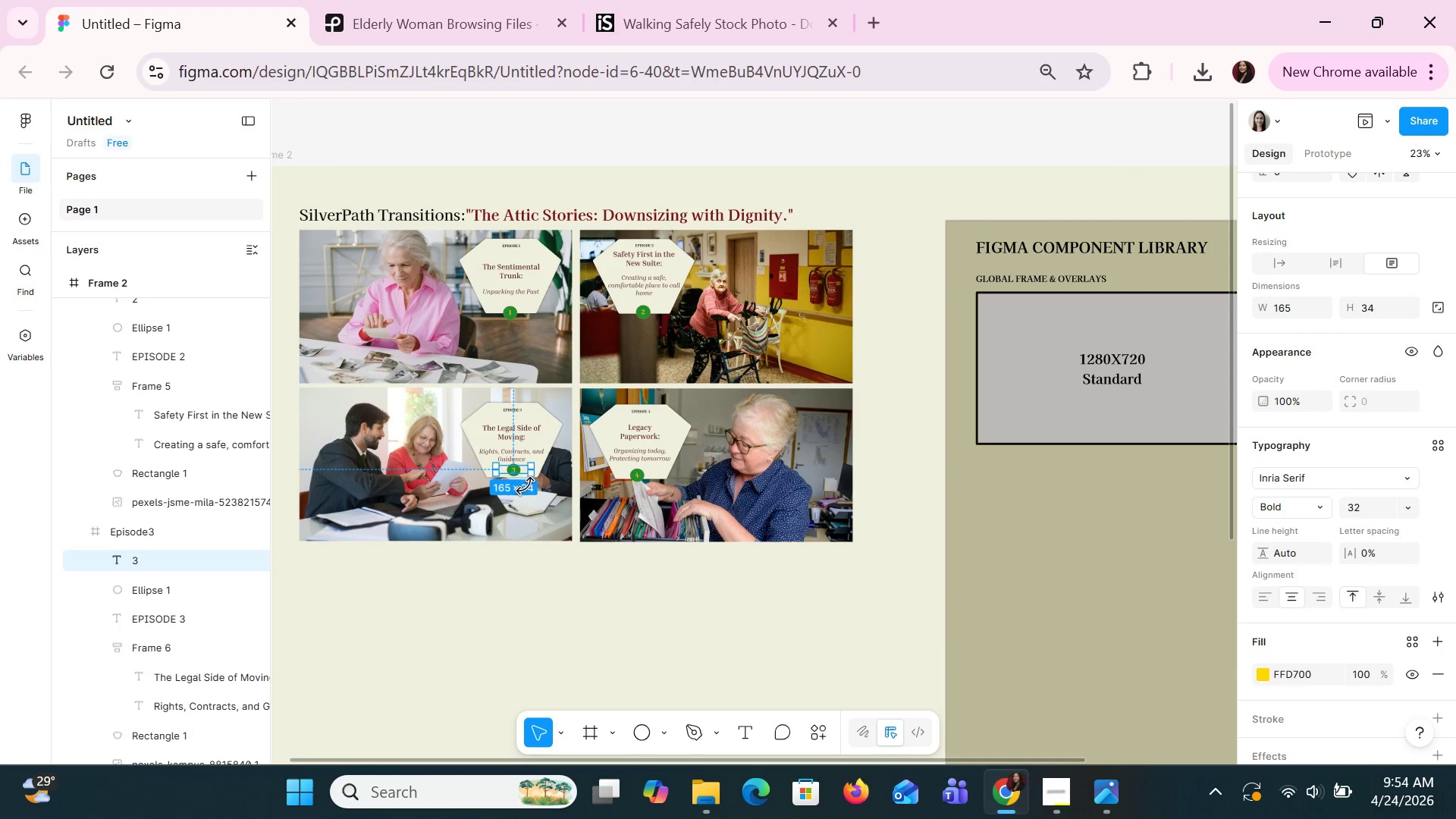 
hold_key(key=ControlLeft, duration=0.62)
 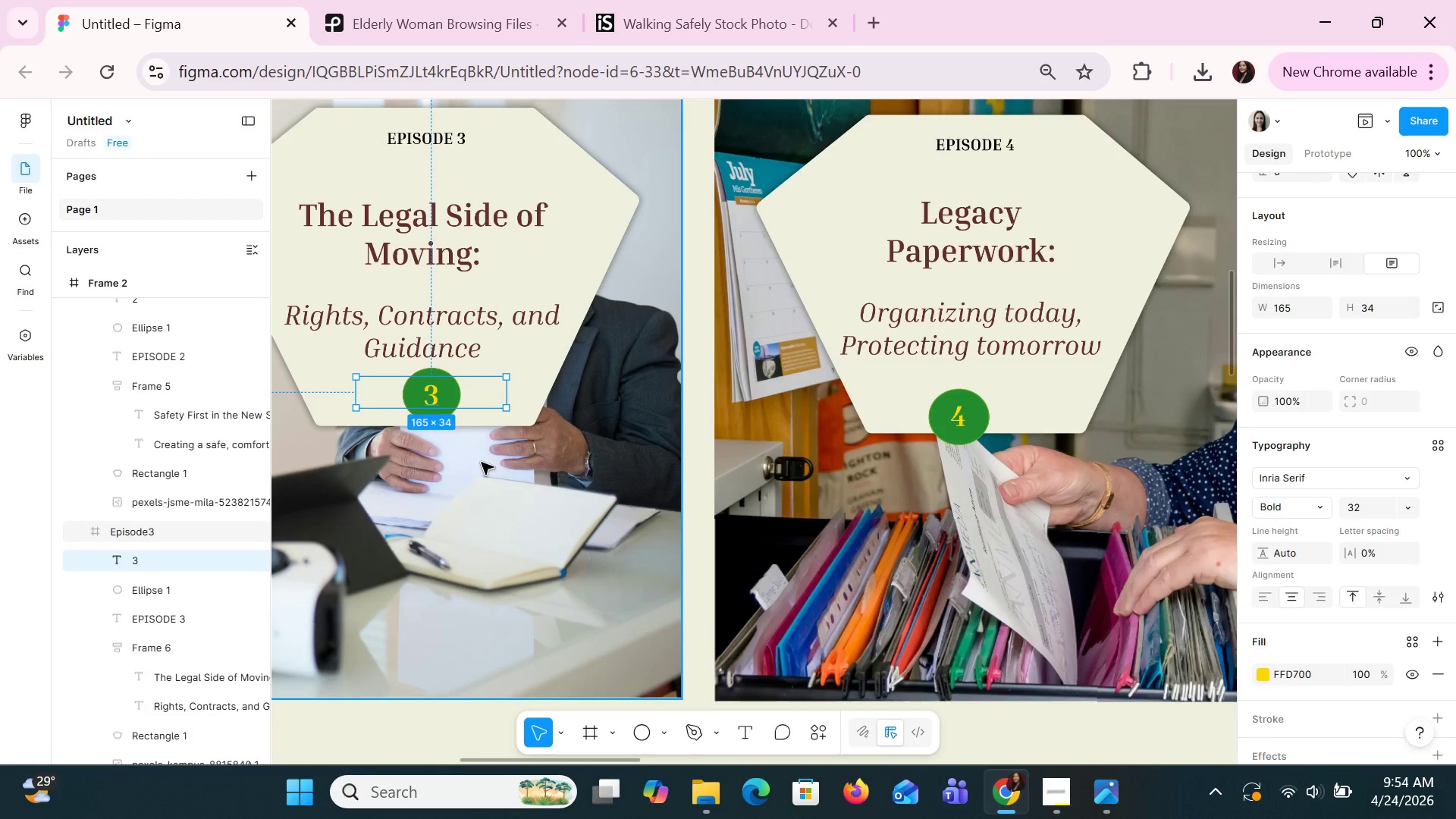 
left_click([517, 474])
 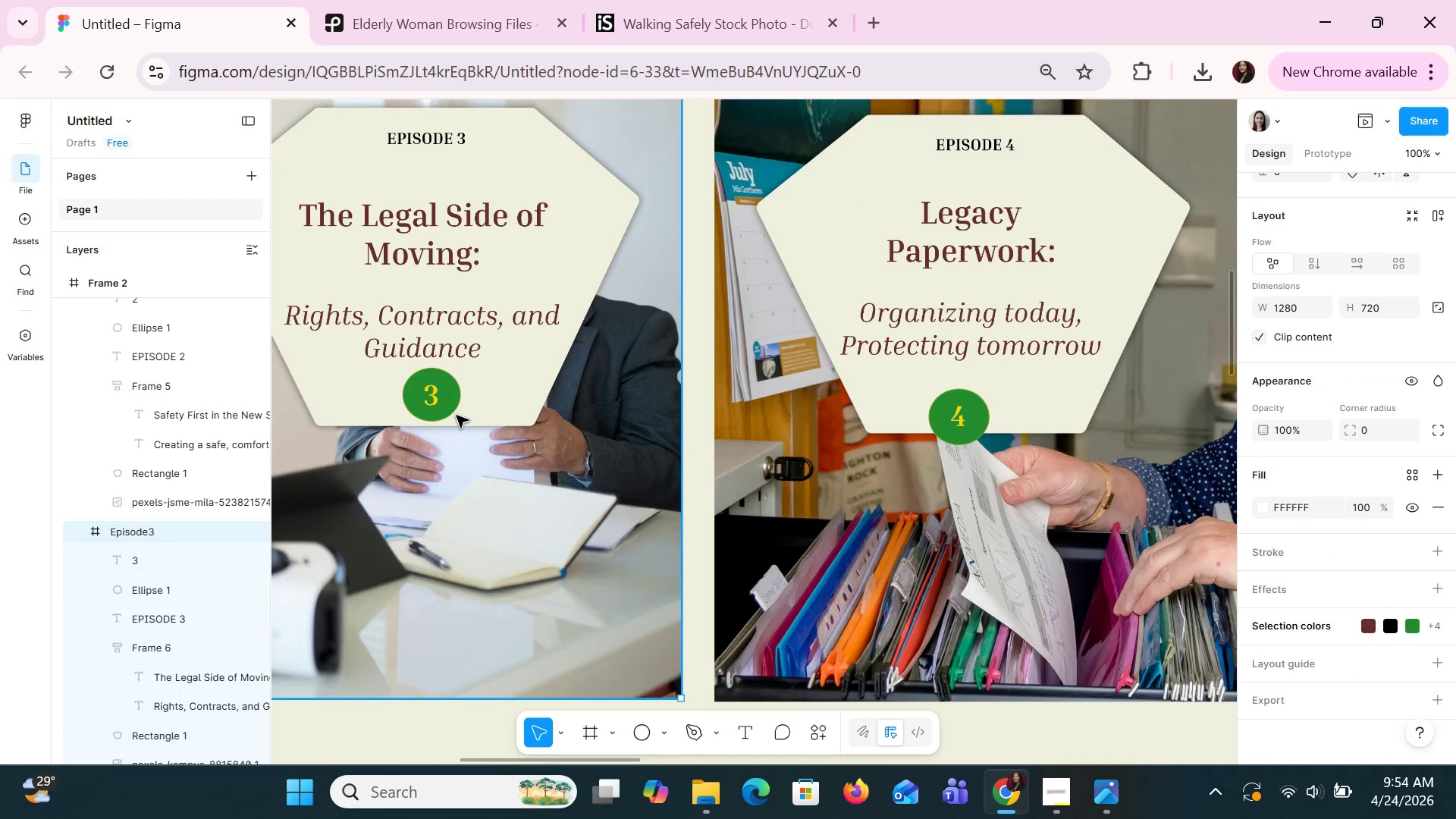 
scroll: coordinate [538, 493], scroll_direction: up, amount: 6.0
 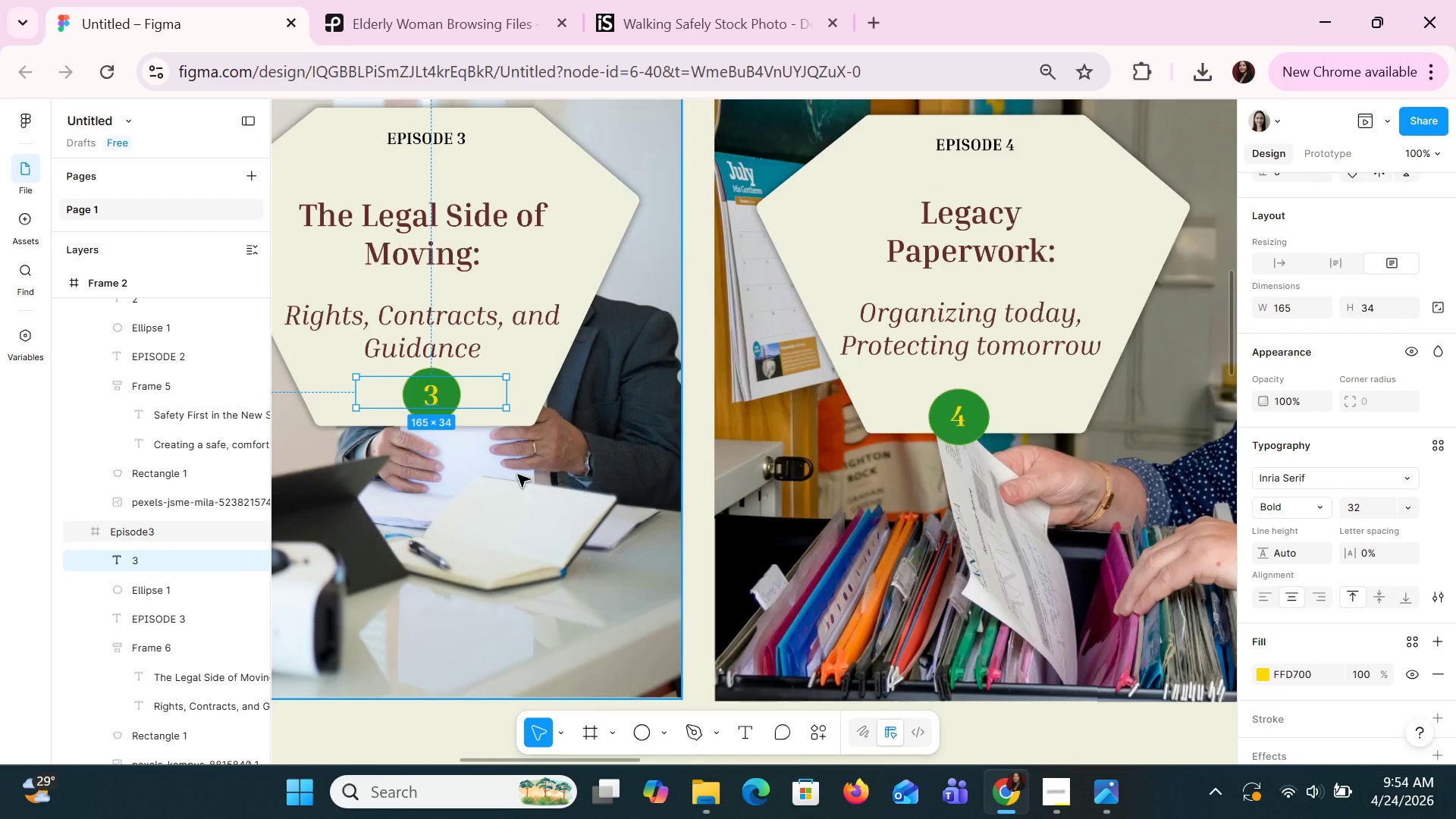 
double_click([454, 410])
 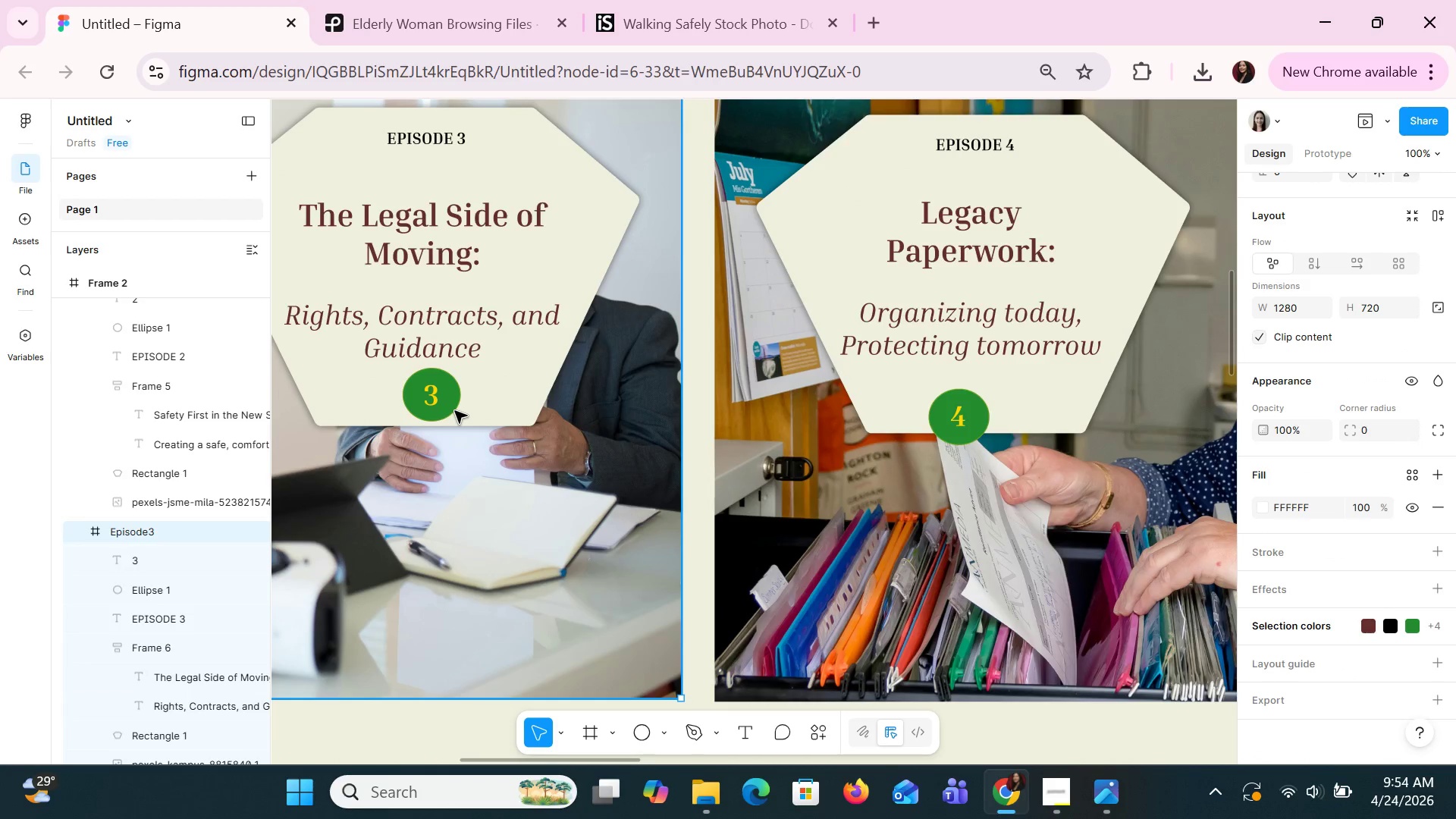 
double_click([454, 410])
 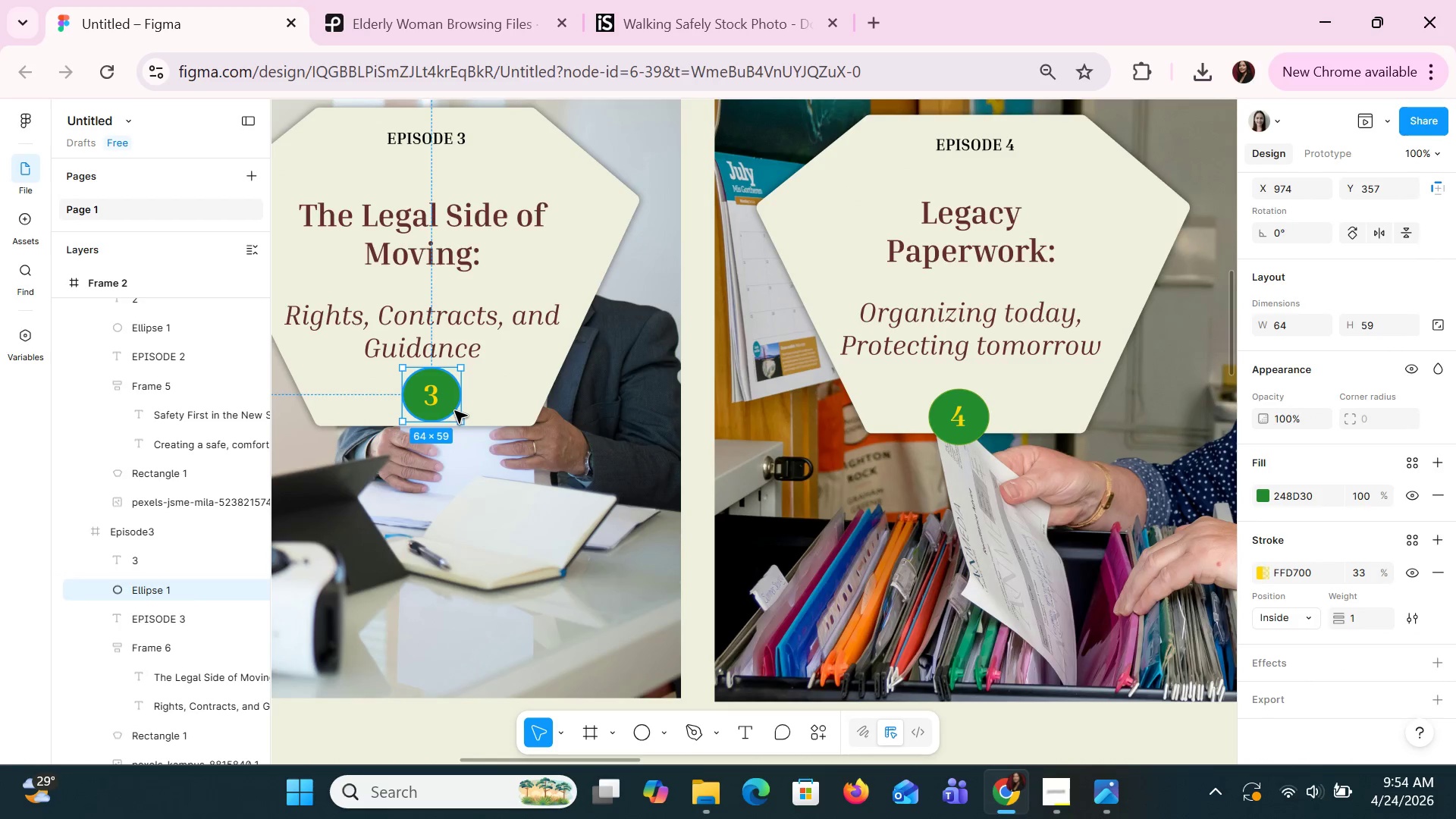 
hold_key(key=ShiftLeft, duration=0.64)
left_click([436, 394])
 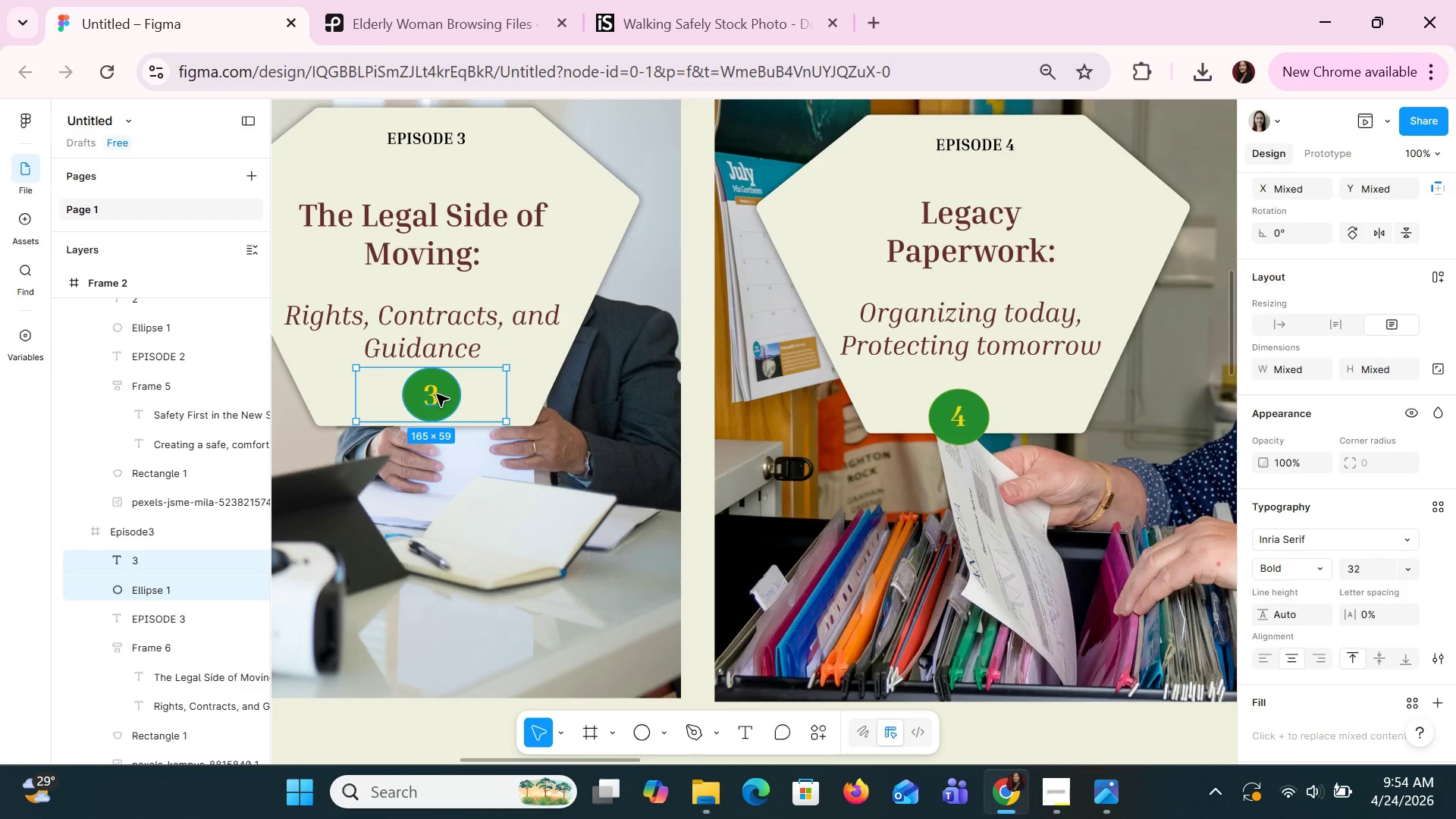 
key(ArrowDown)
 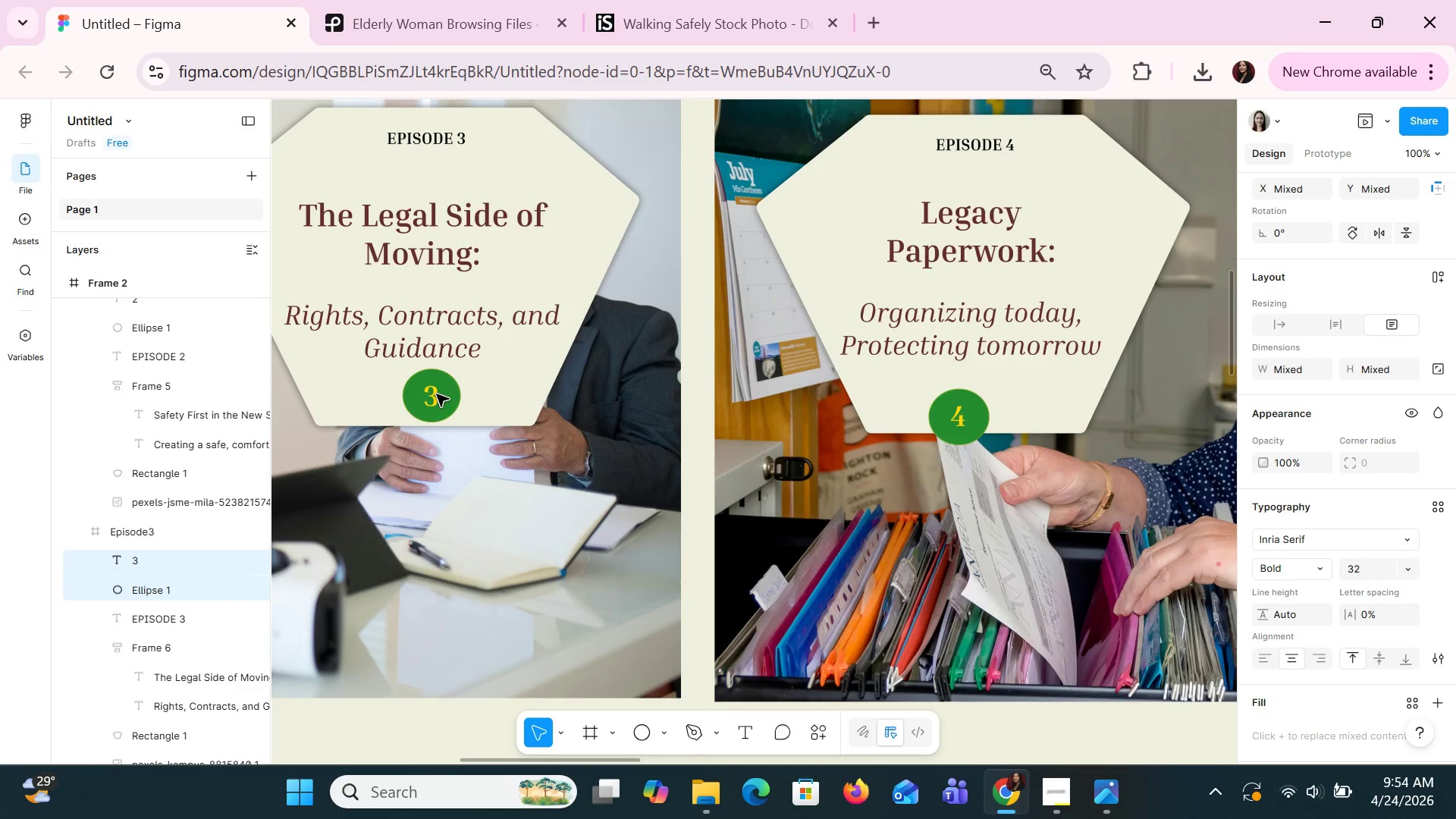 
key(ArrowDown)
 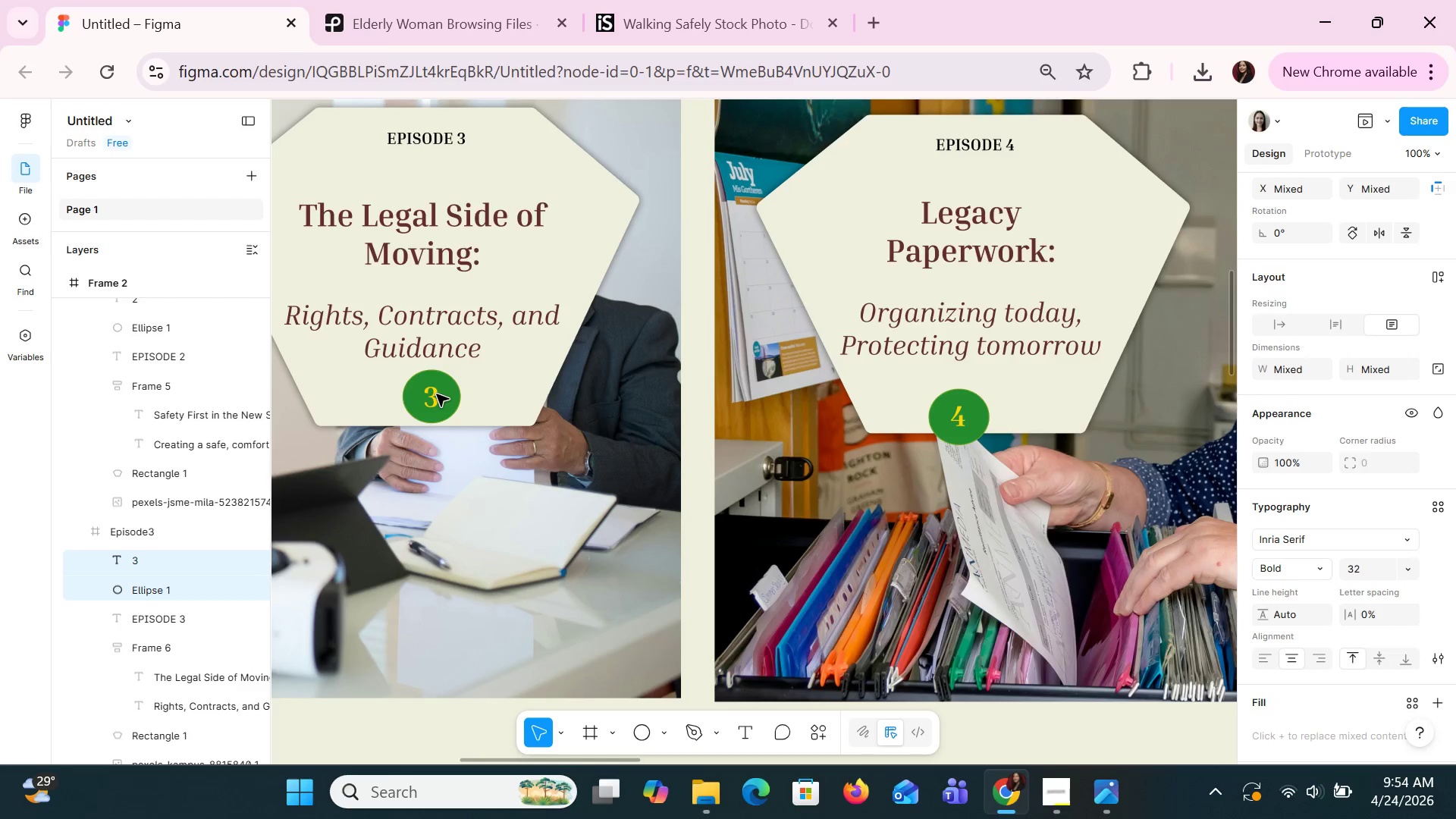 
key(ArrowDown)
 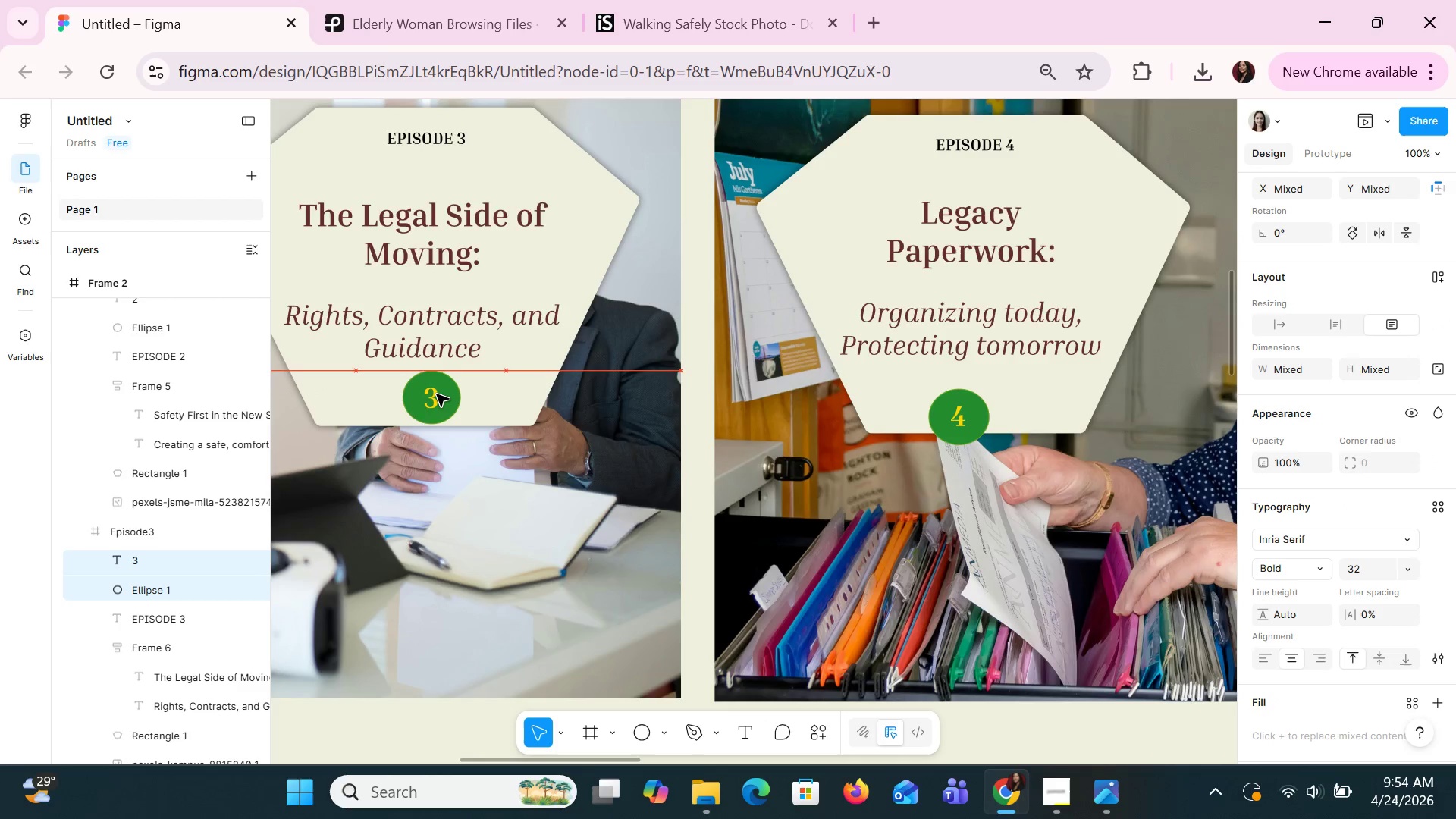 
hold_key(key=ArrowDown, duration=0.59)
 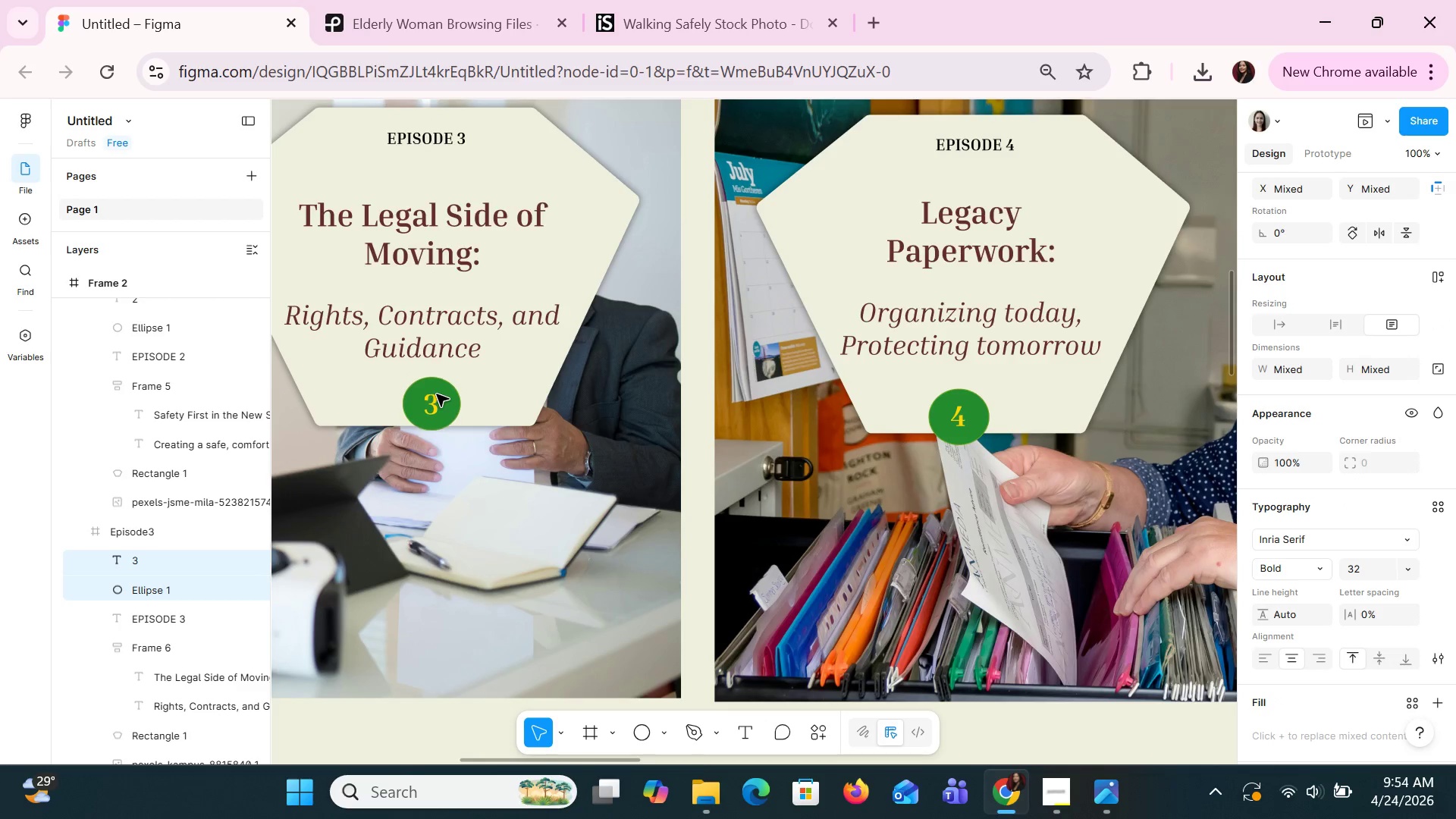 
key(ArrowDown)
 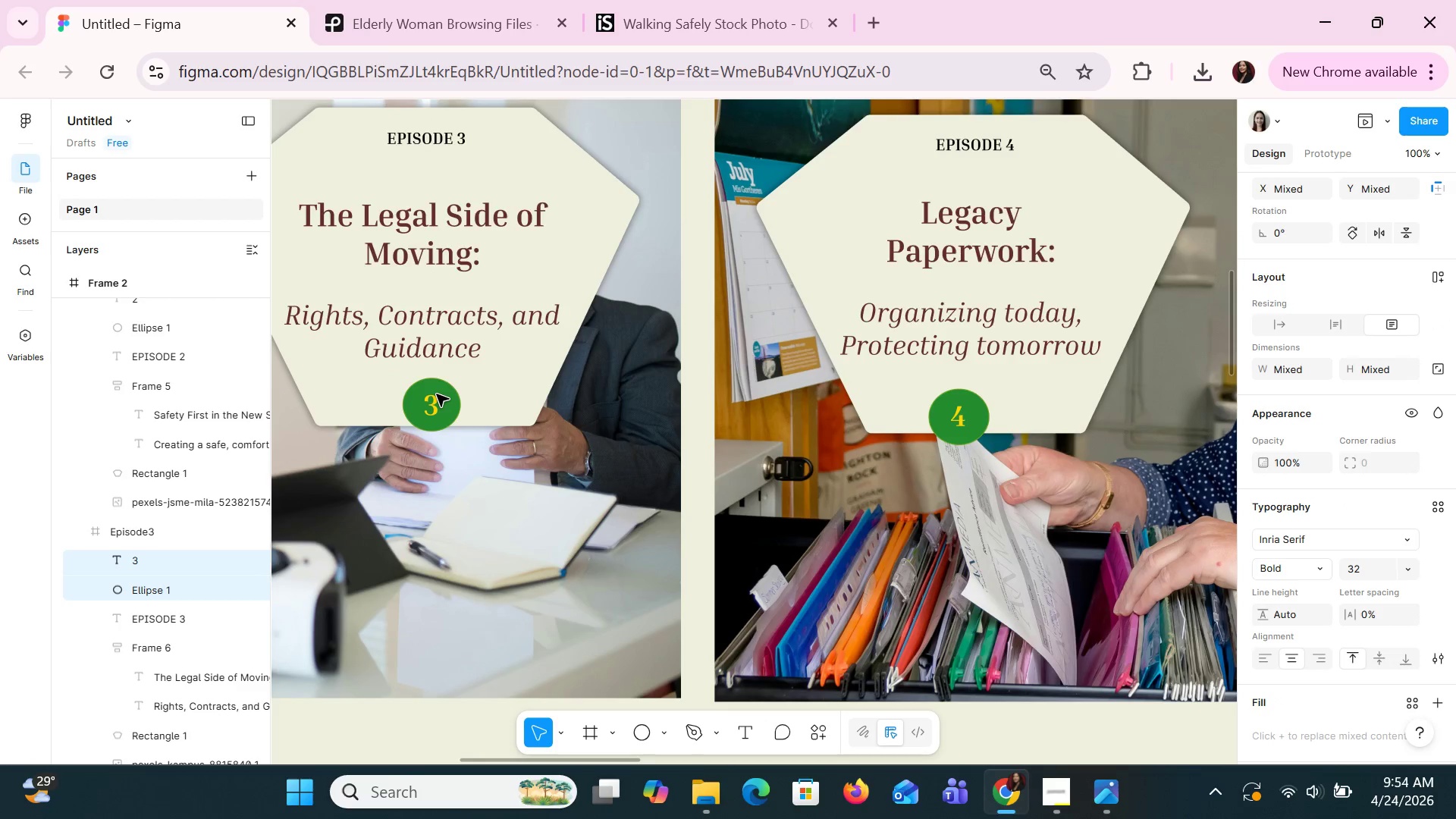 
key(ArrowDown)
 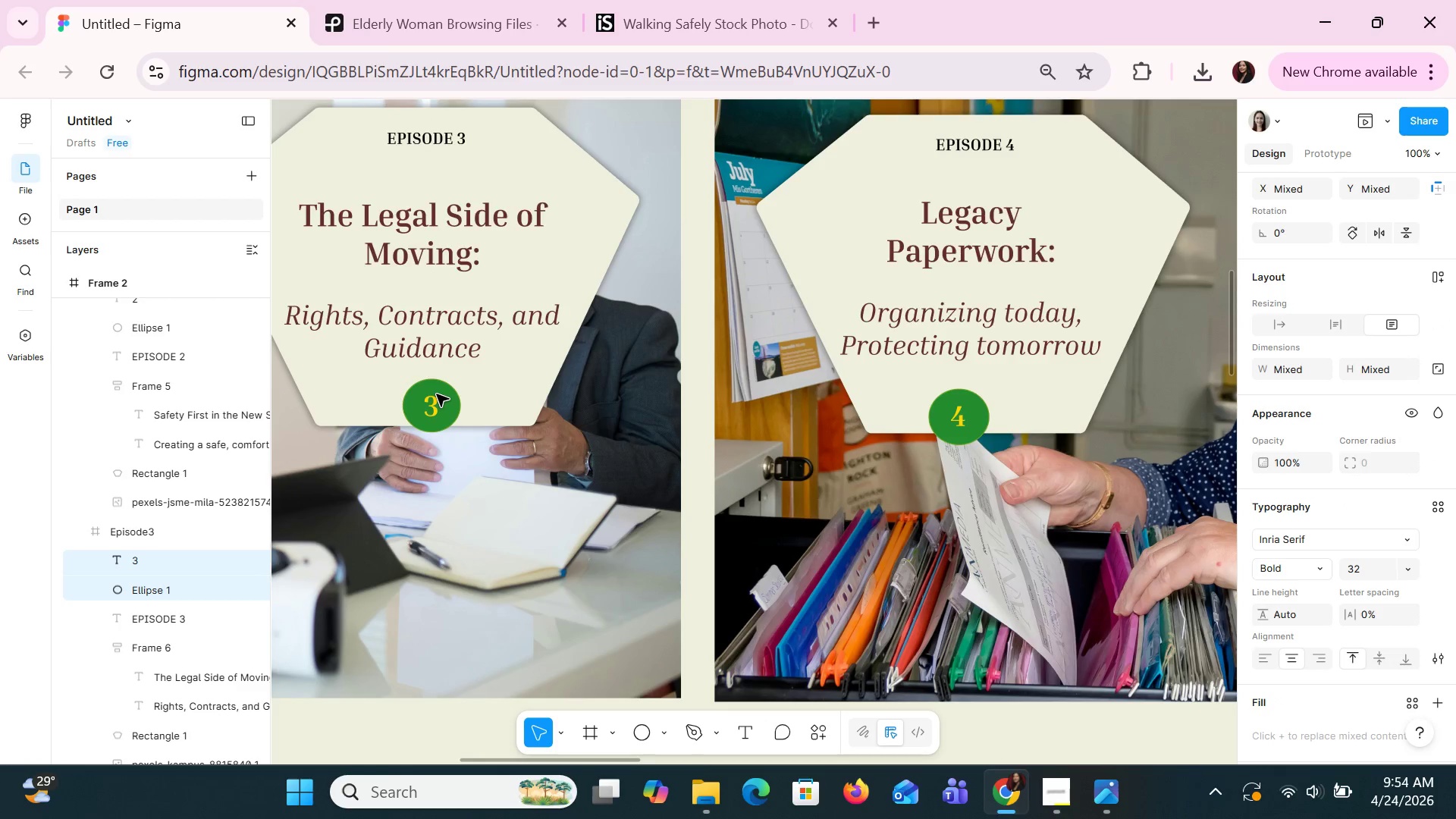 
key(ArrowDown)
 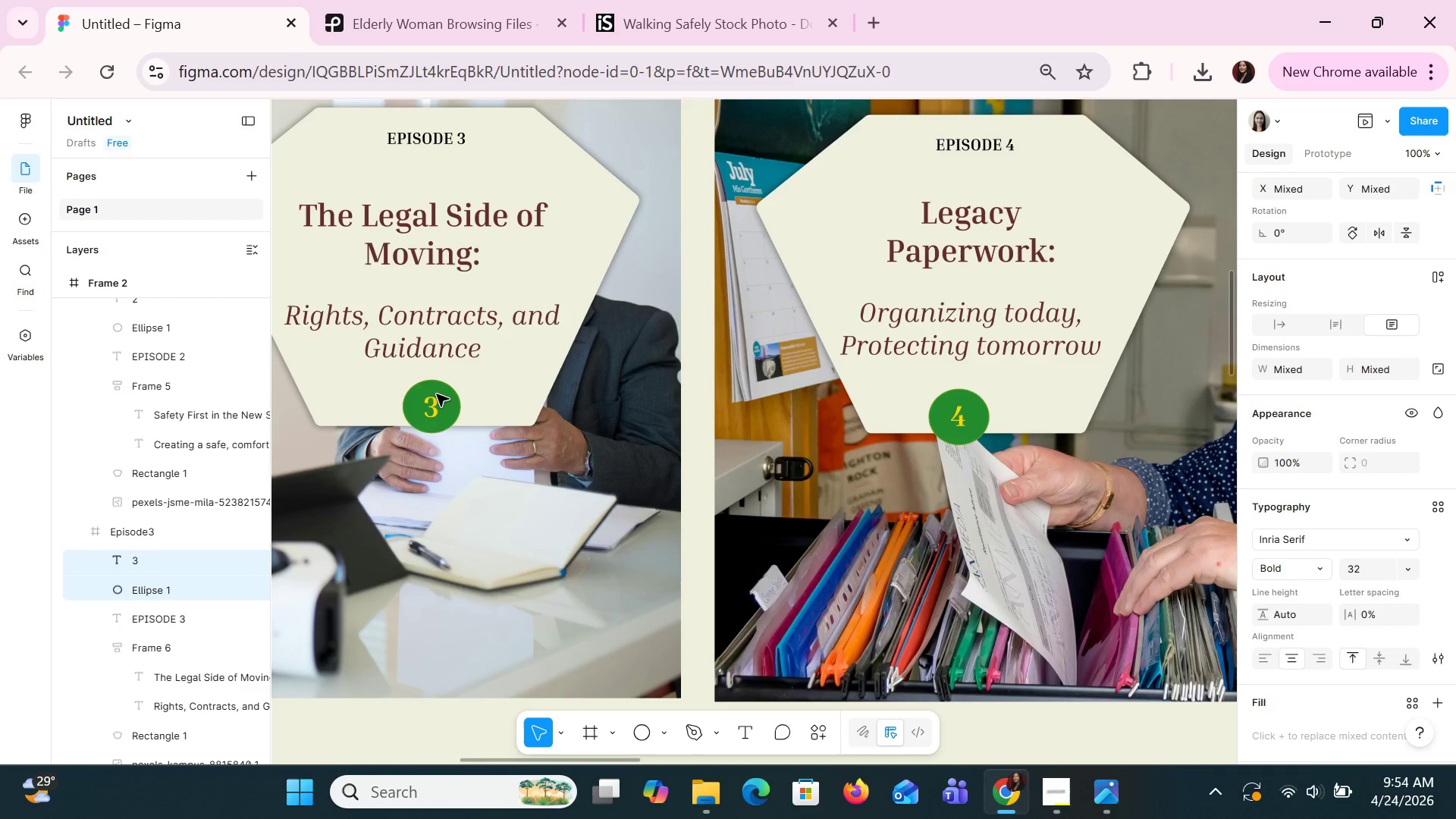 
hold_key(key=ArrowLeft, duration=0.8)
 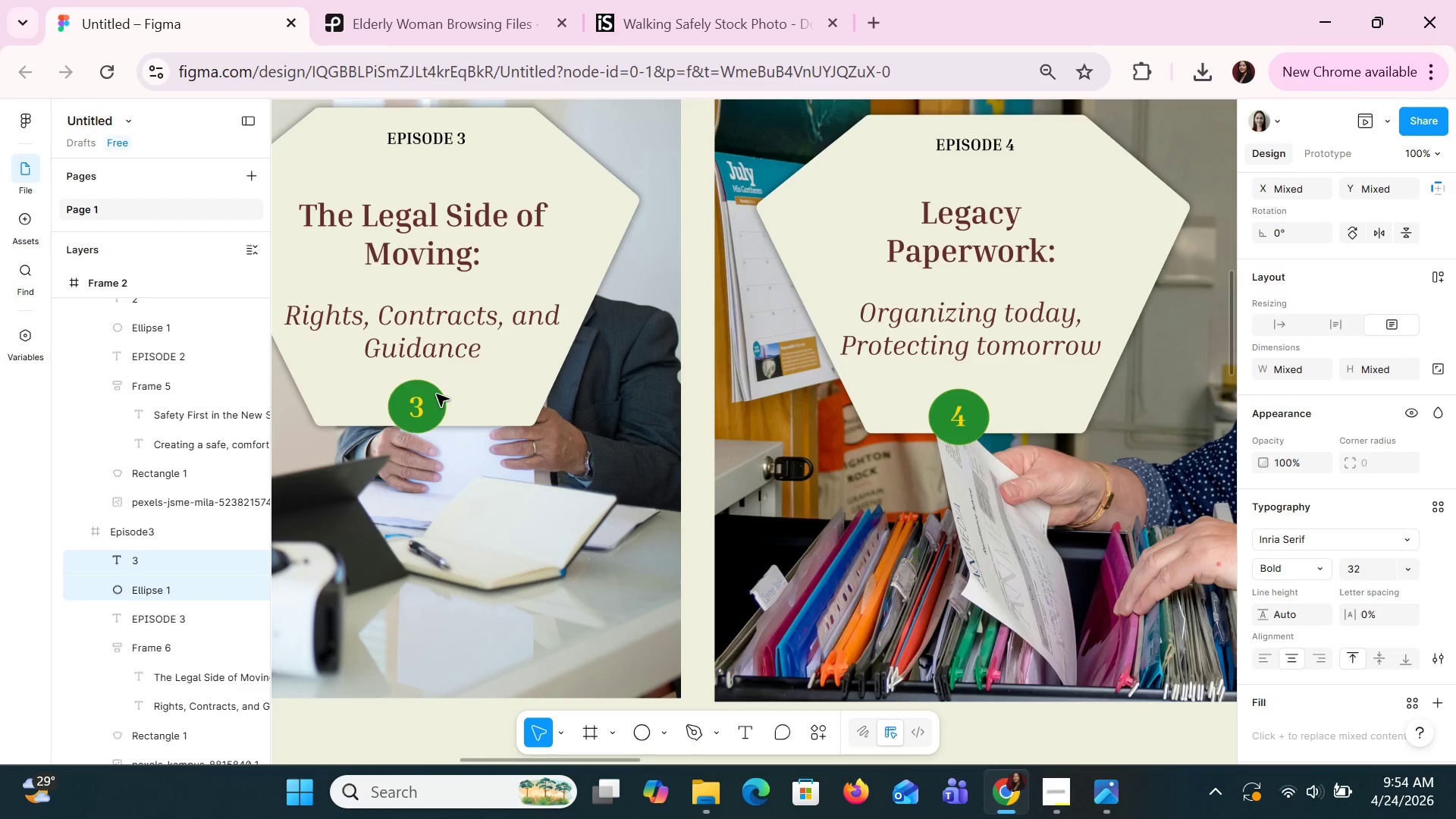 
key(ArrowDown)
 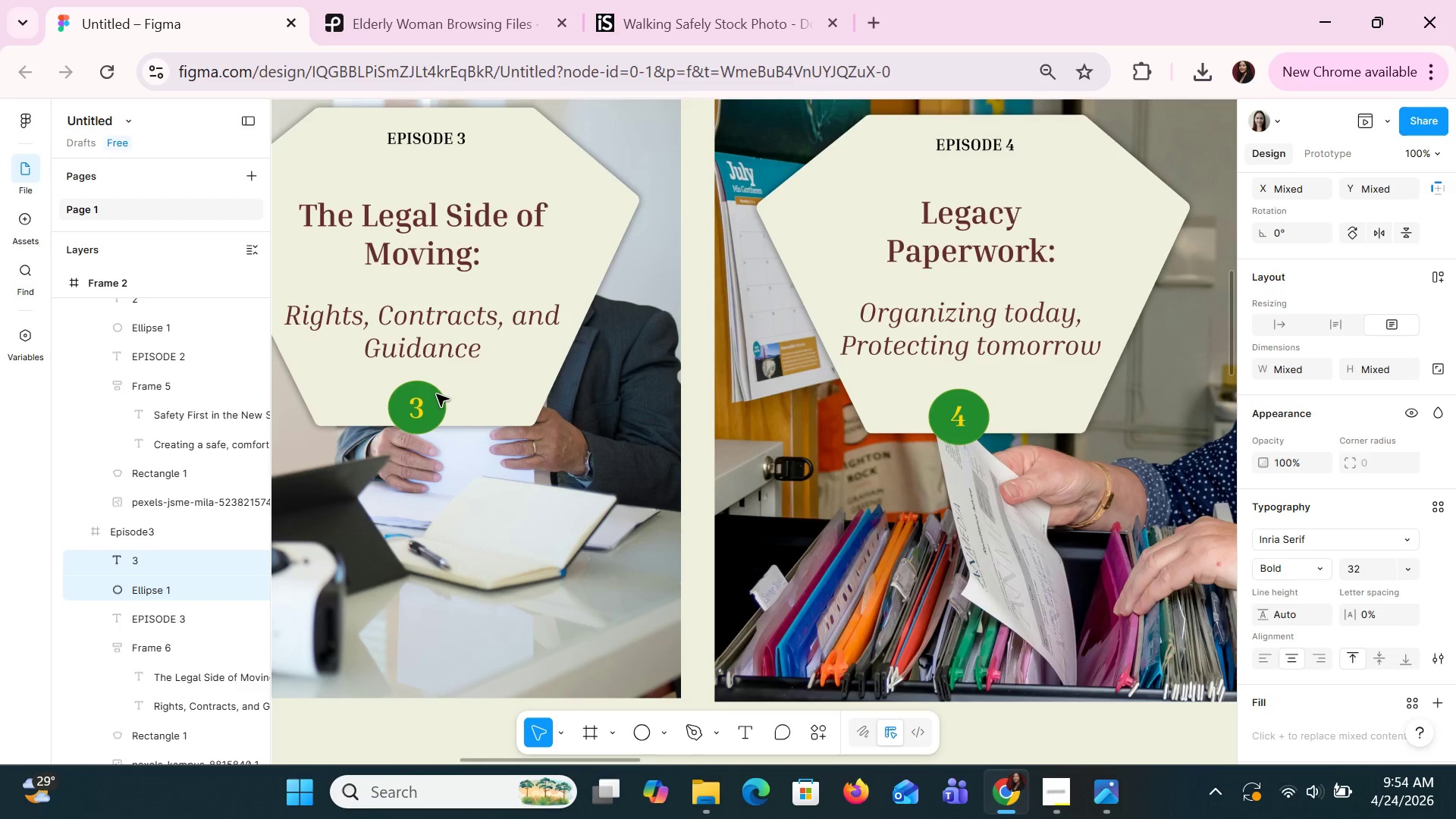 
key(ArrowDown)
 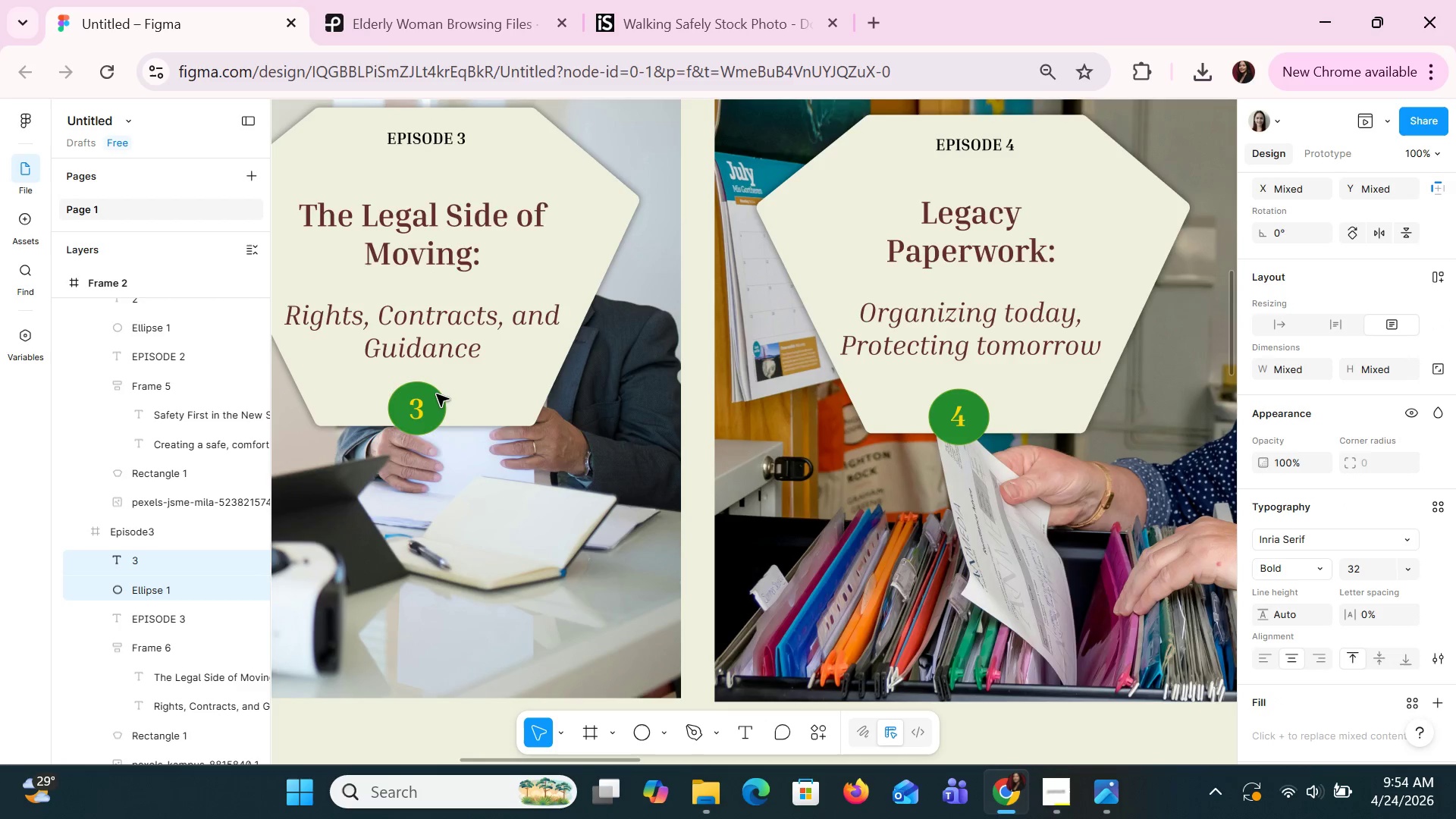 
key(ArrowDown)
 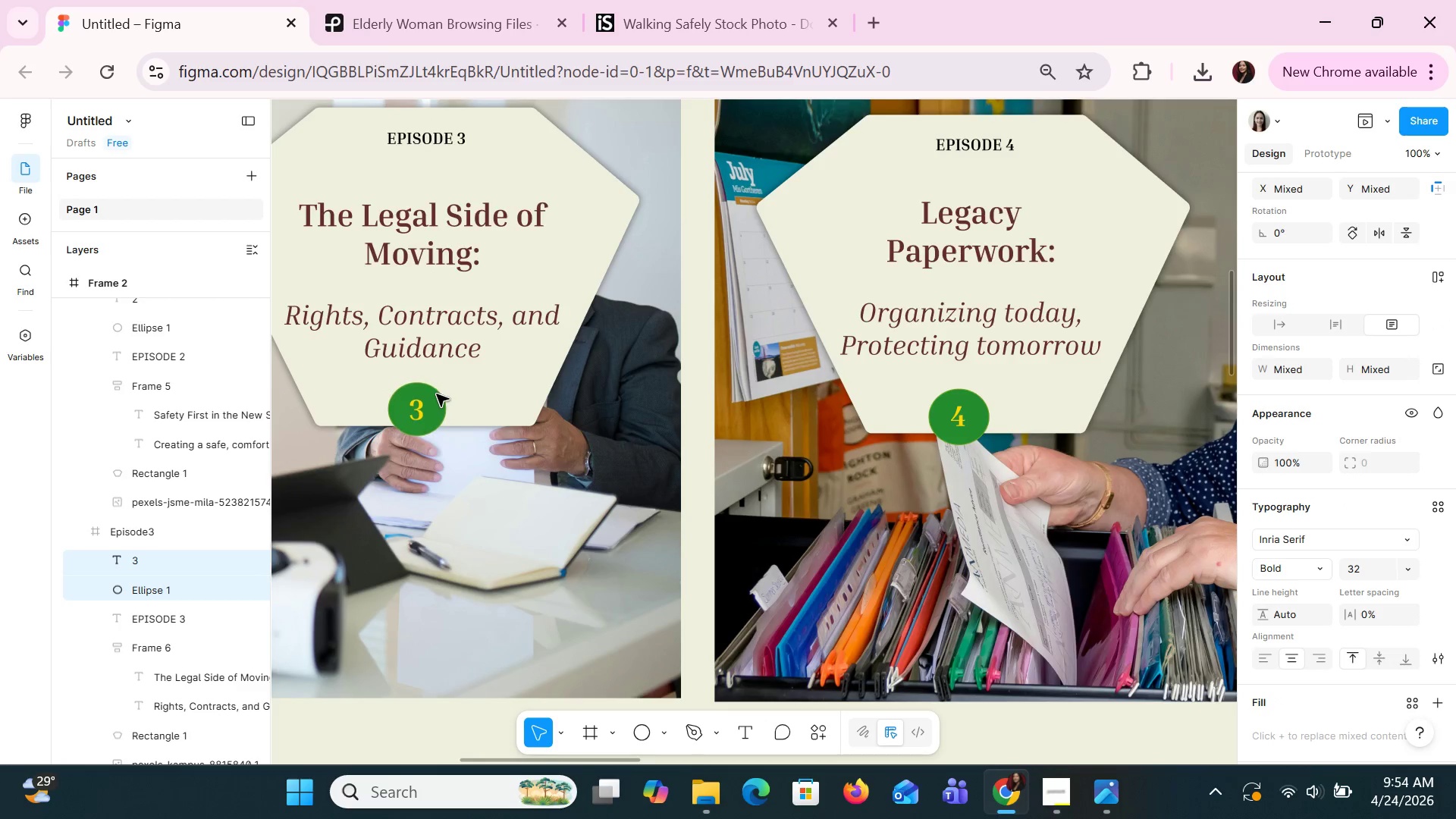 
key(ArrowDown)
 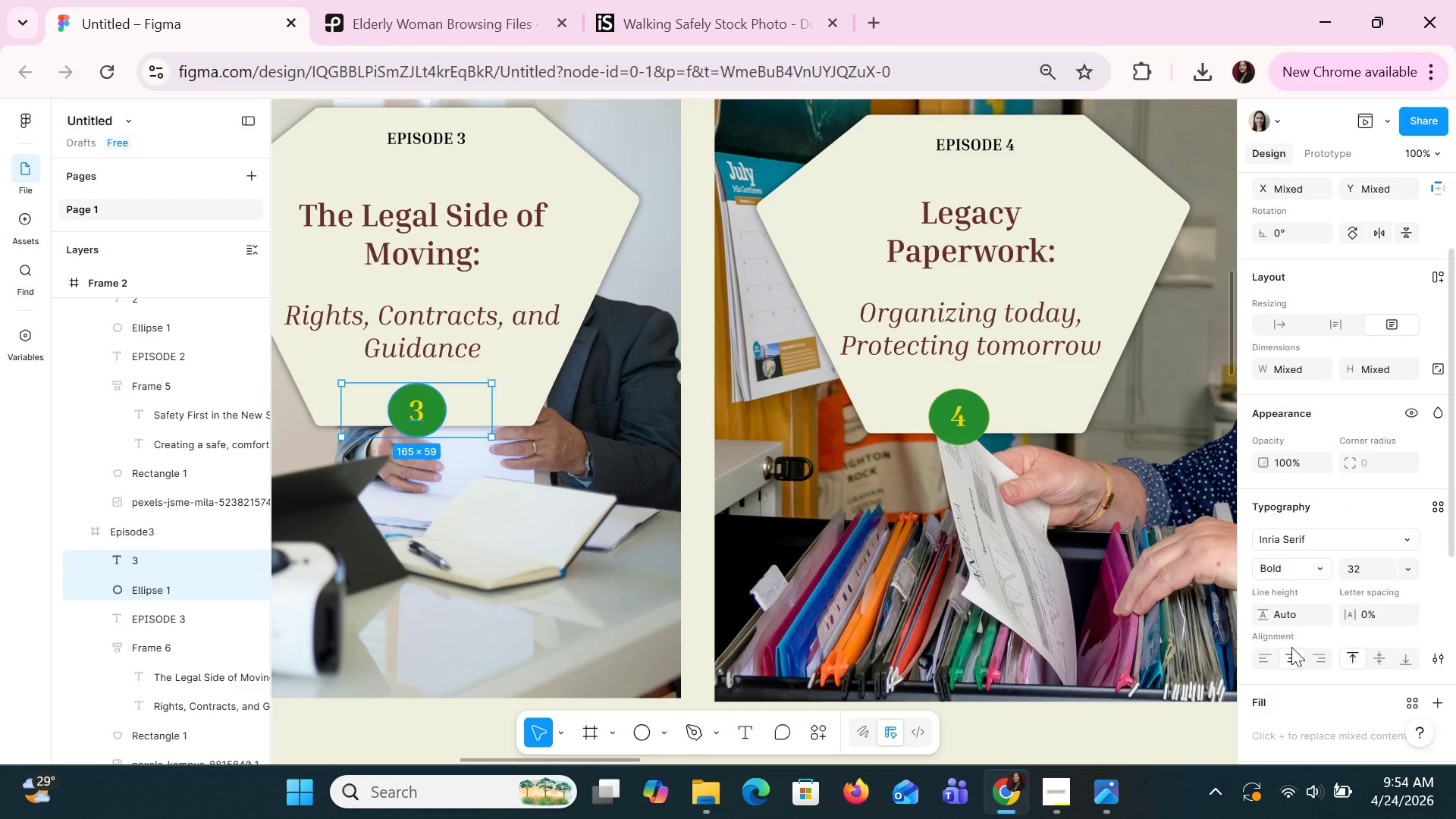 
key(ArrowDown)
 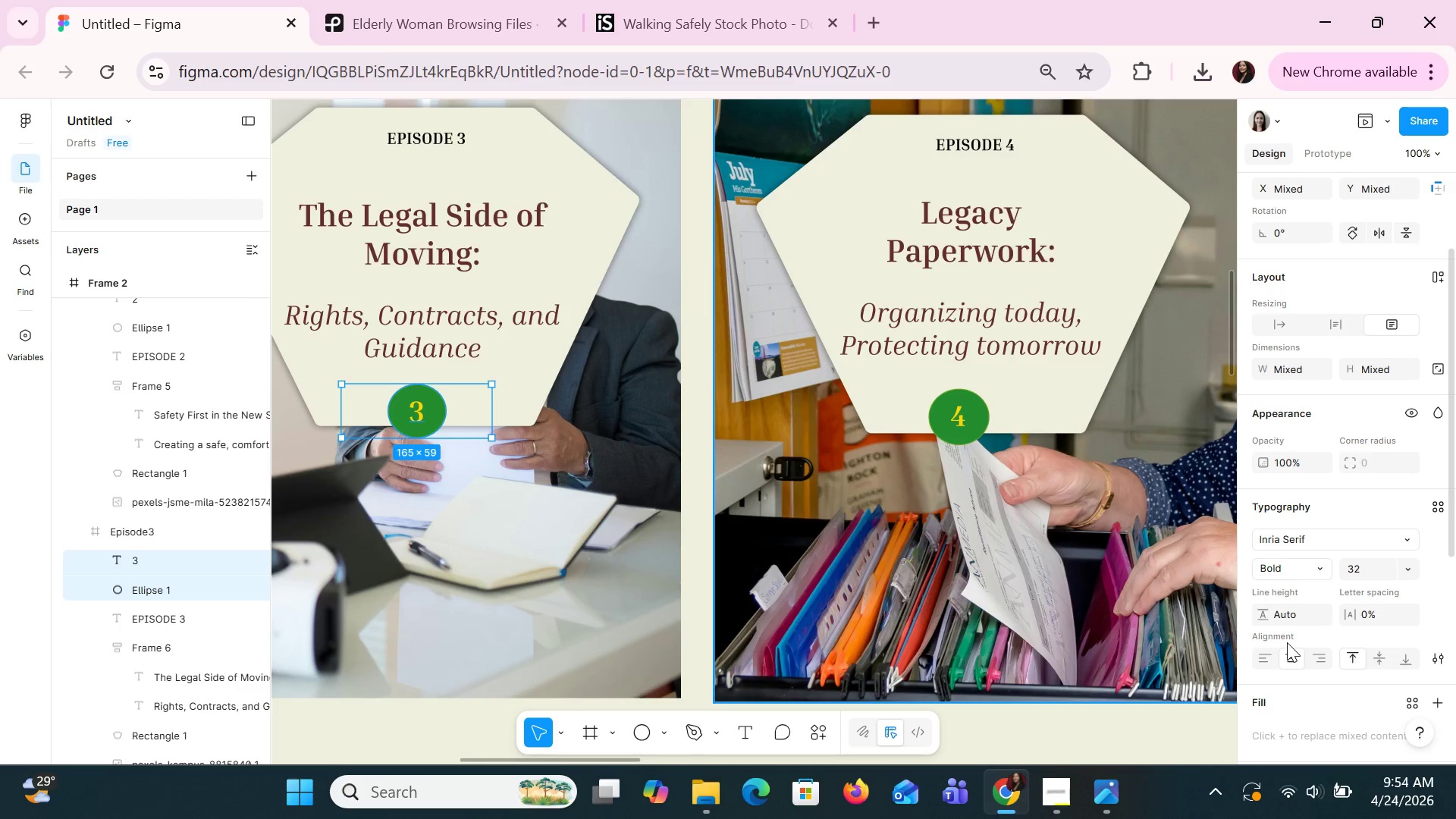 
key(ArrowDown)
 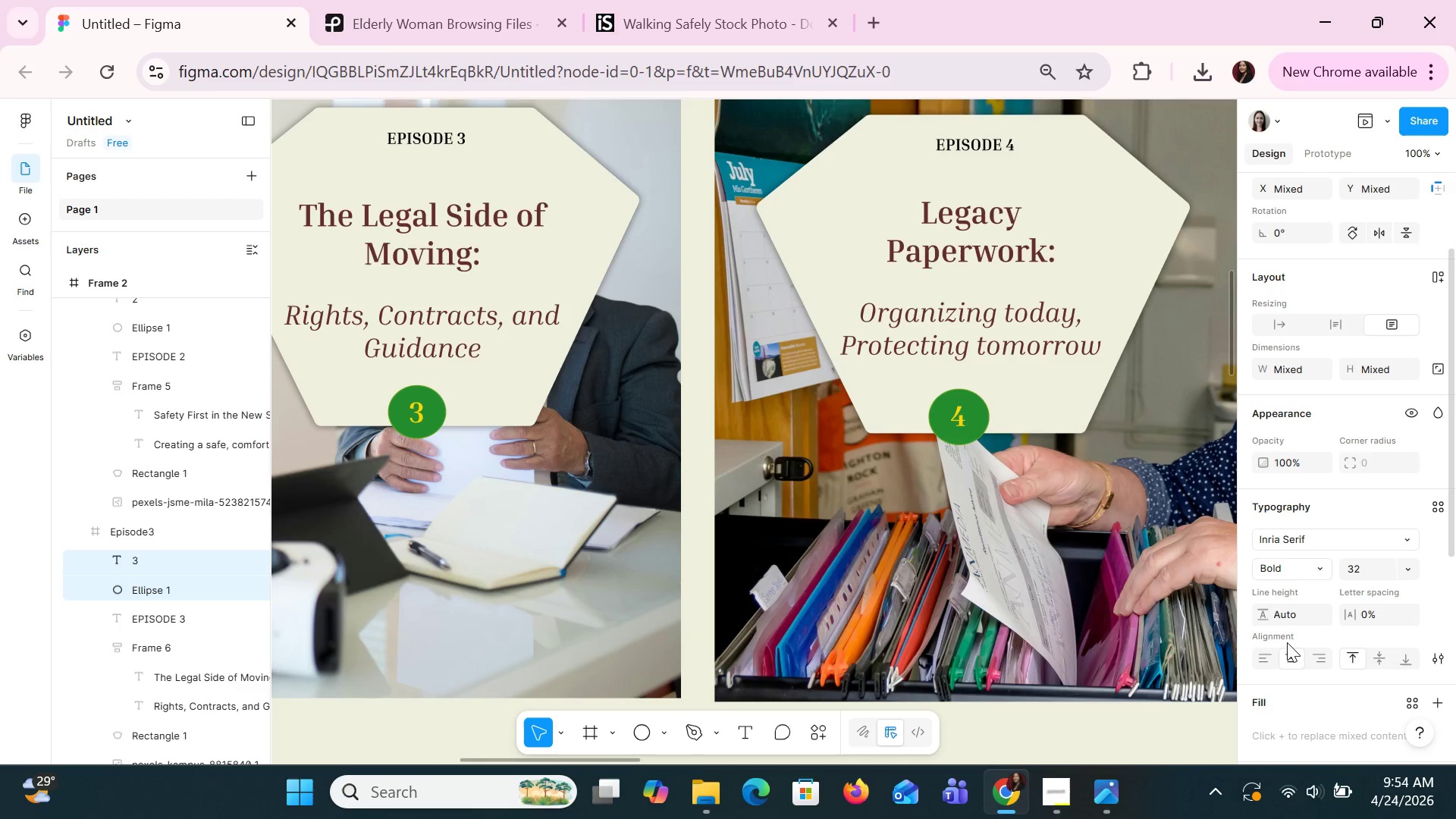 
key(Shift+A)
 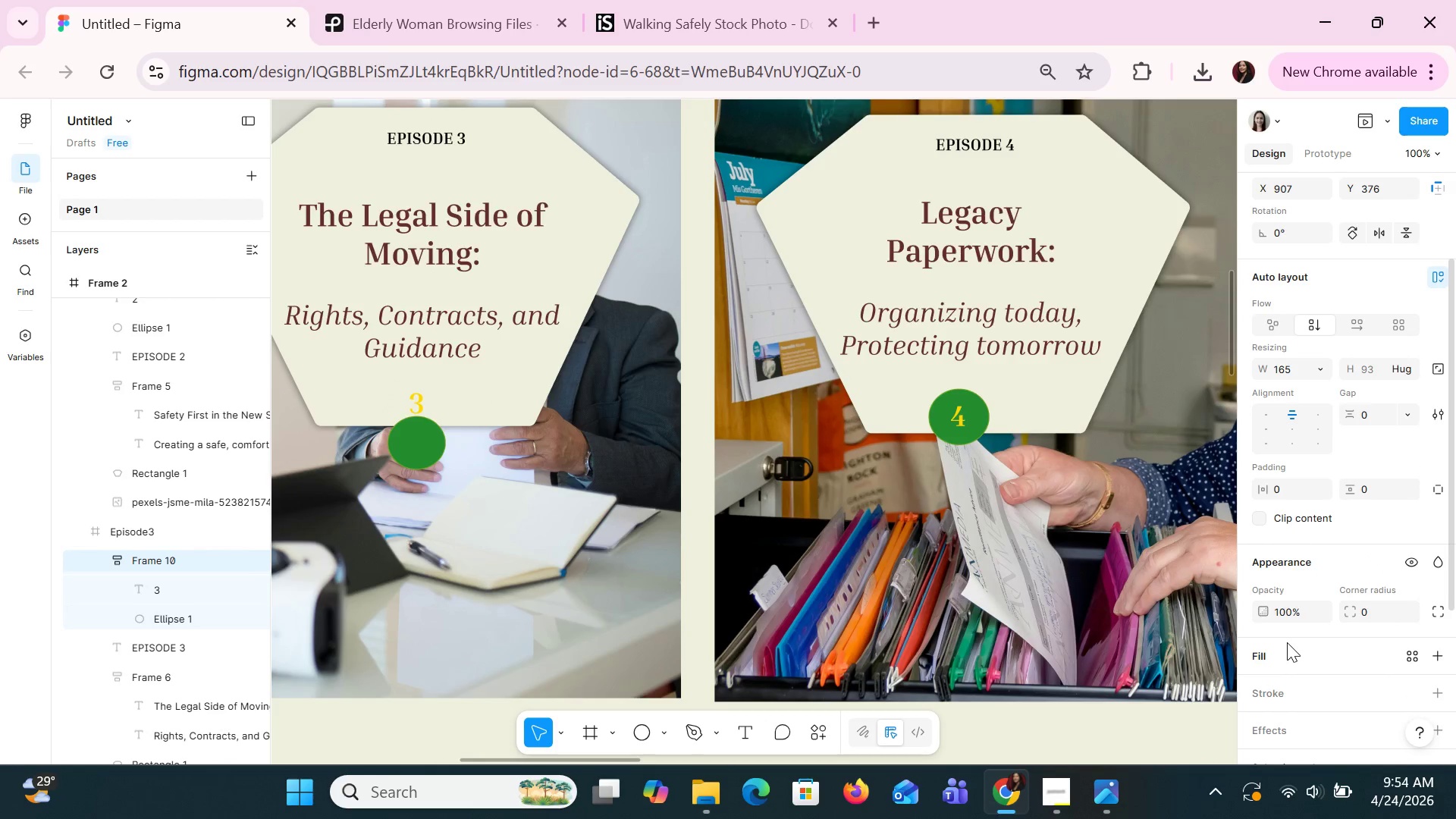 
key(Control+Z)
 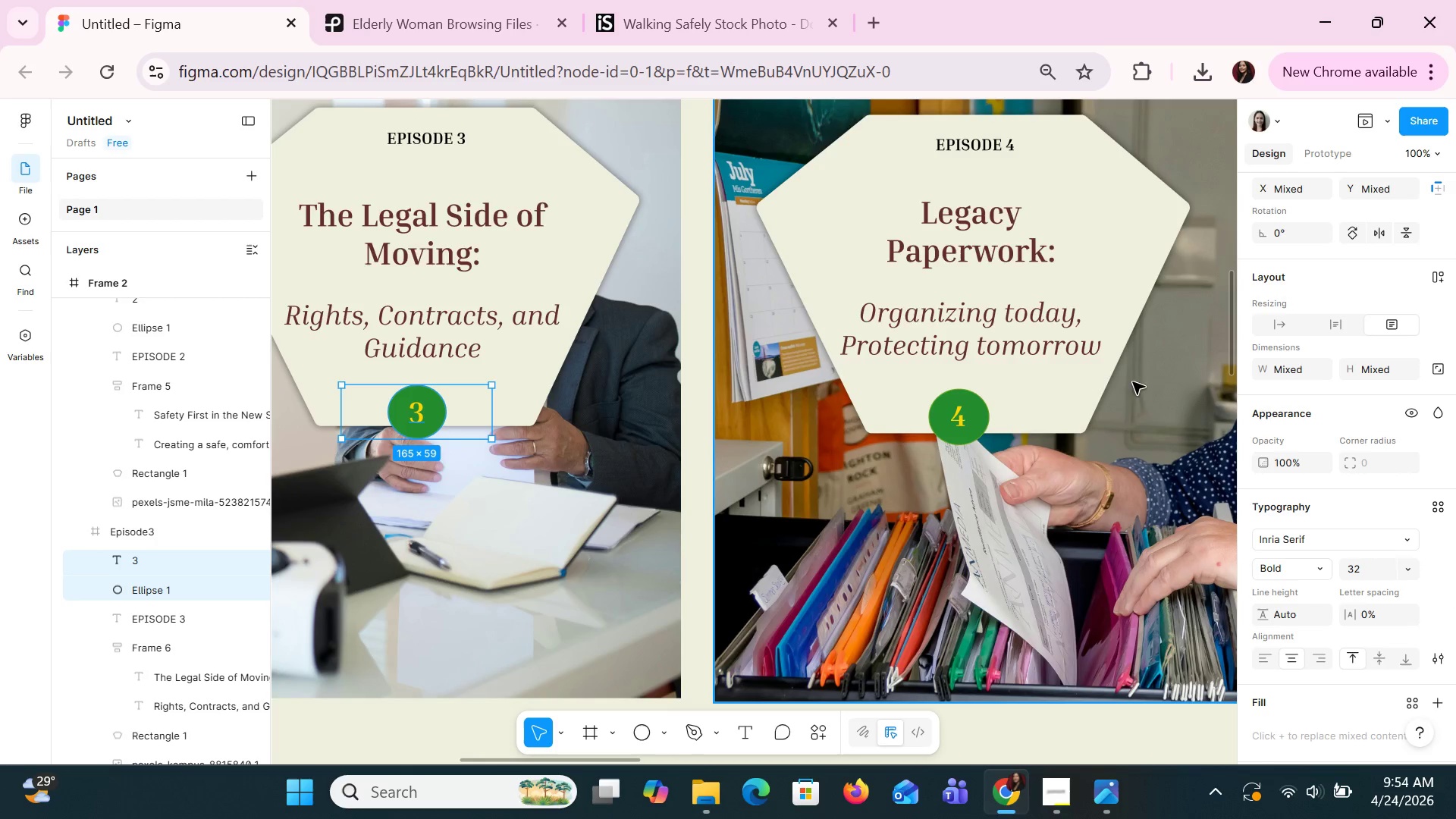 
left_click([967, 413])
 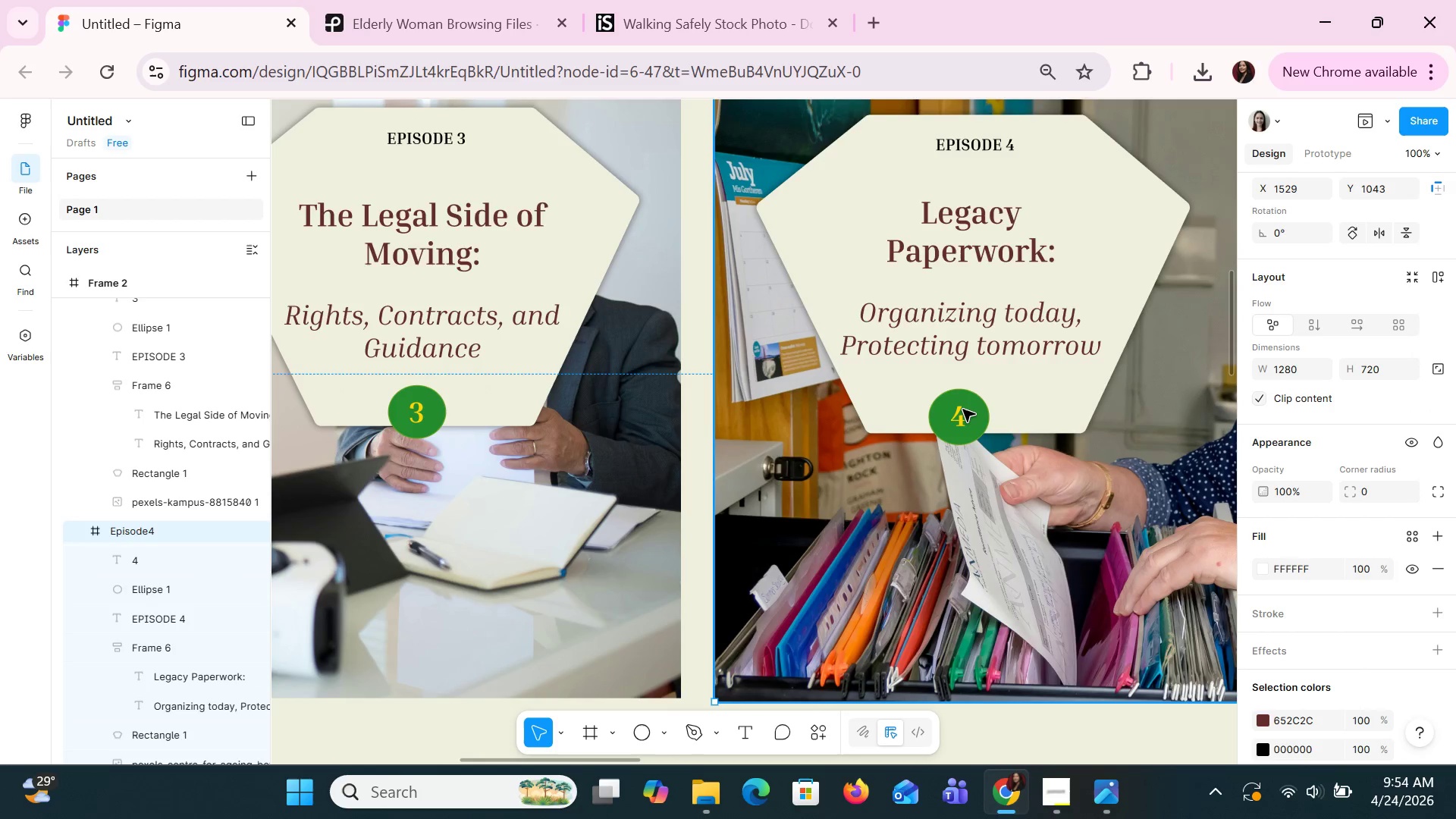 
double_click([962, 409])
 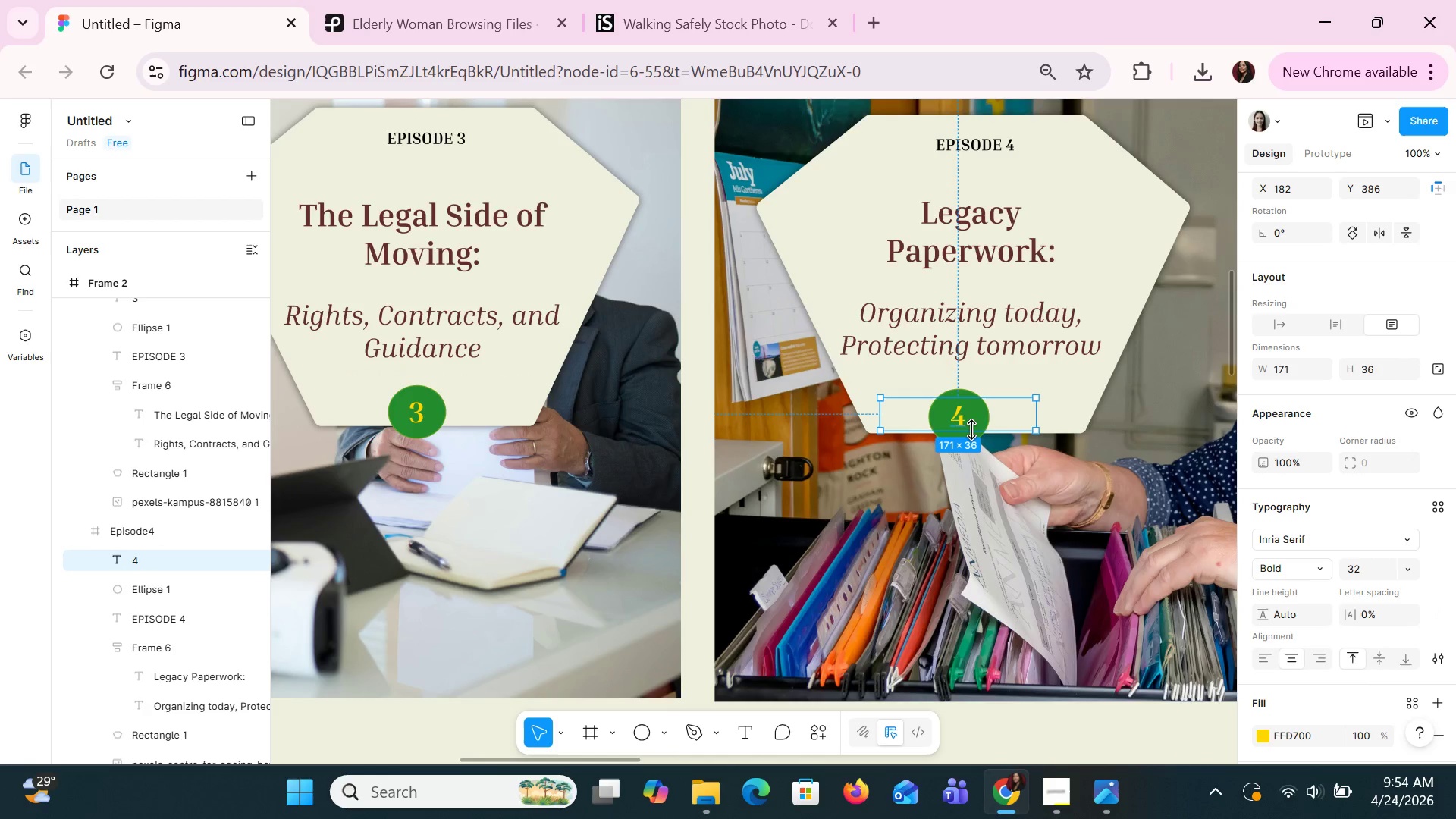 
left_click([1005, 456])
 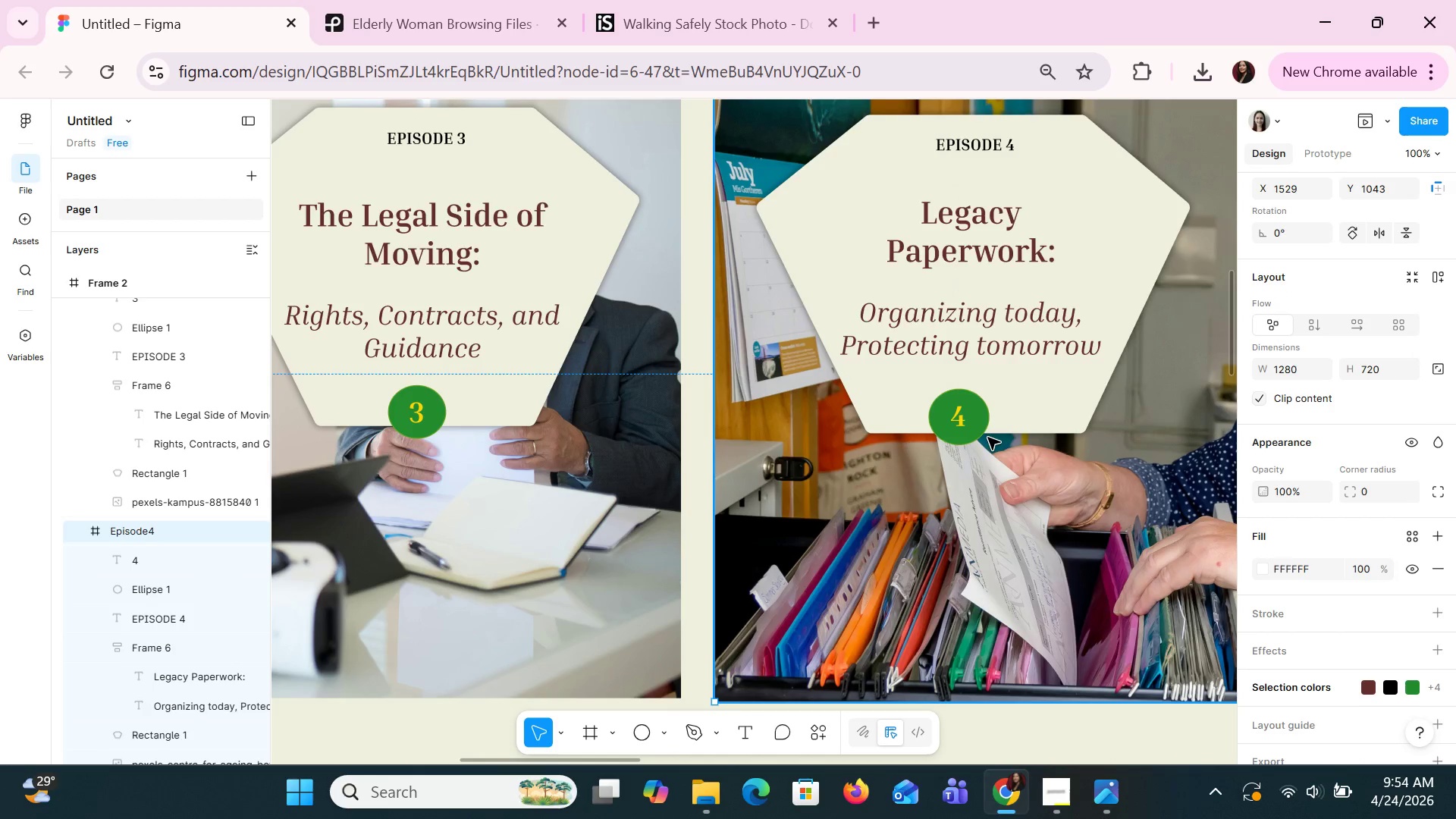 
left_click([979, 428])
 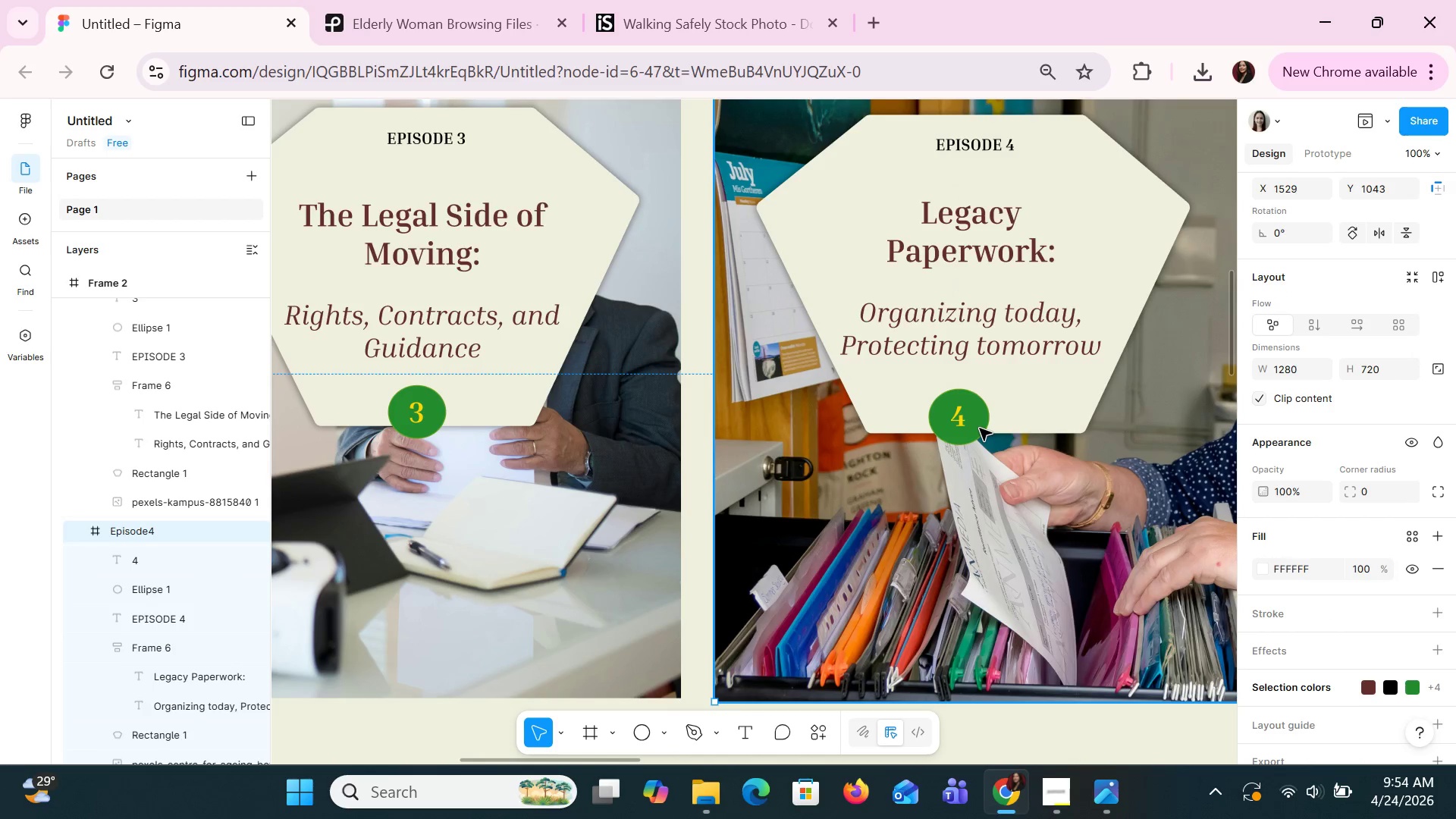 
double_click([979, 428])
 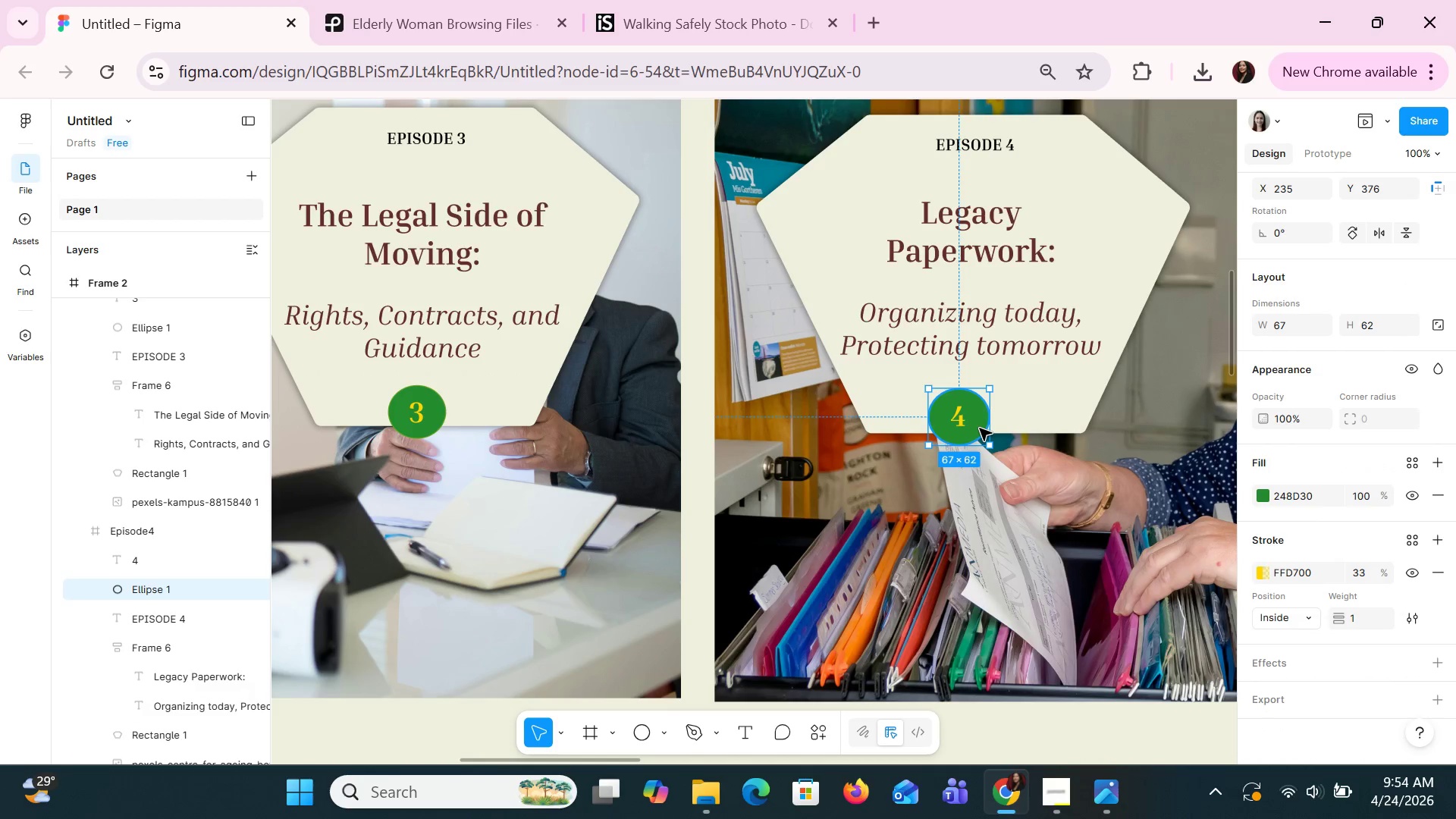 
hold_key(key=ShiftLeft, duration=0.98)
left_click([963, 419])
 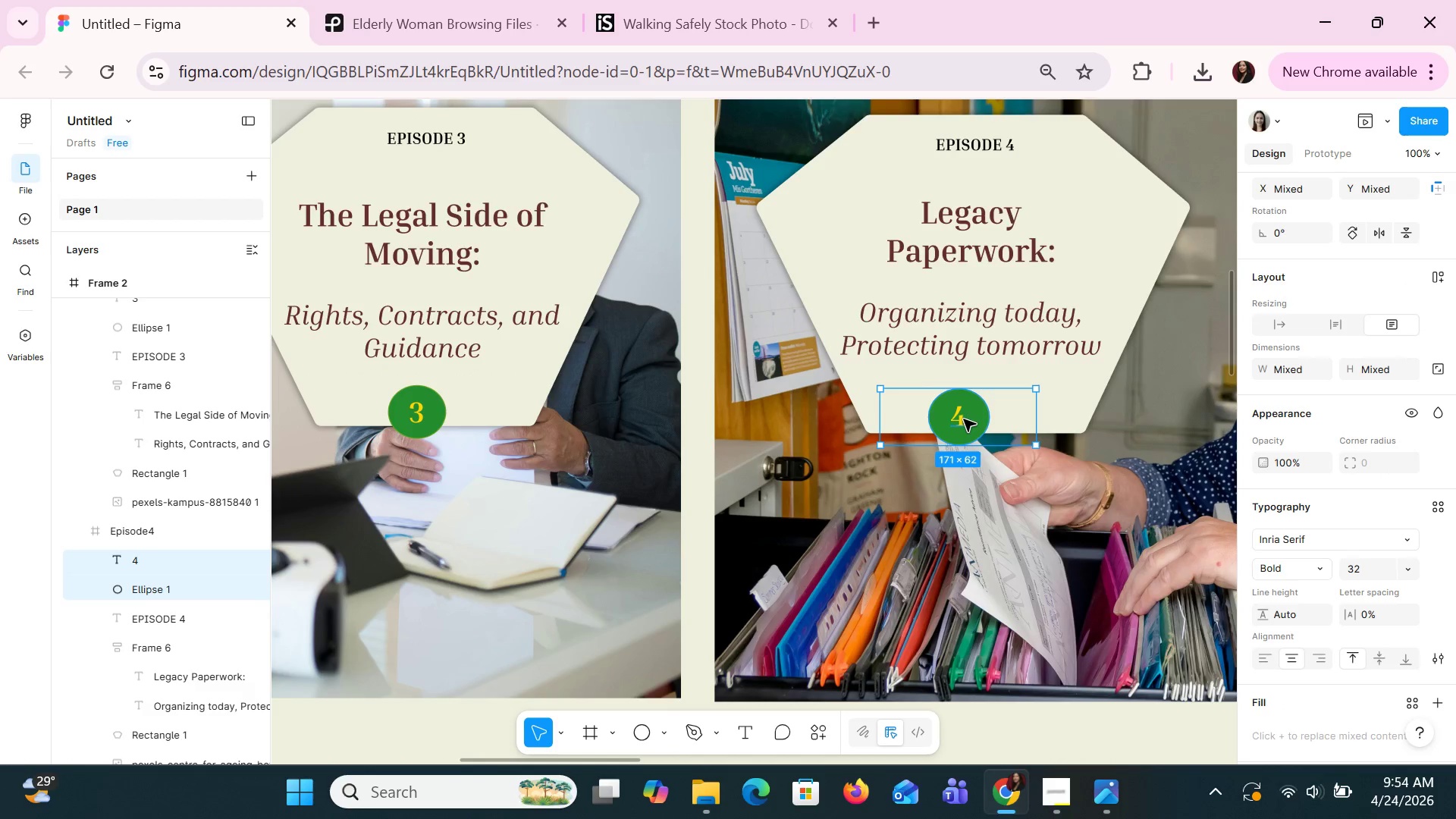 
key(ArrowDown)
 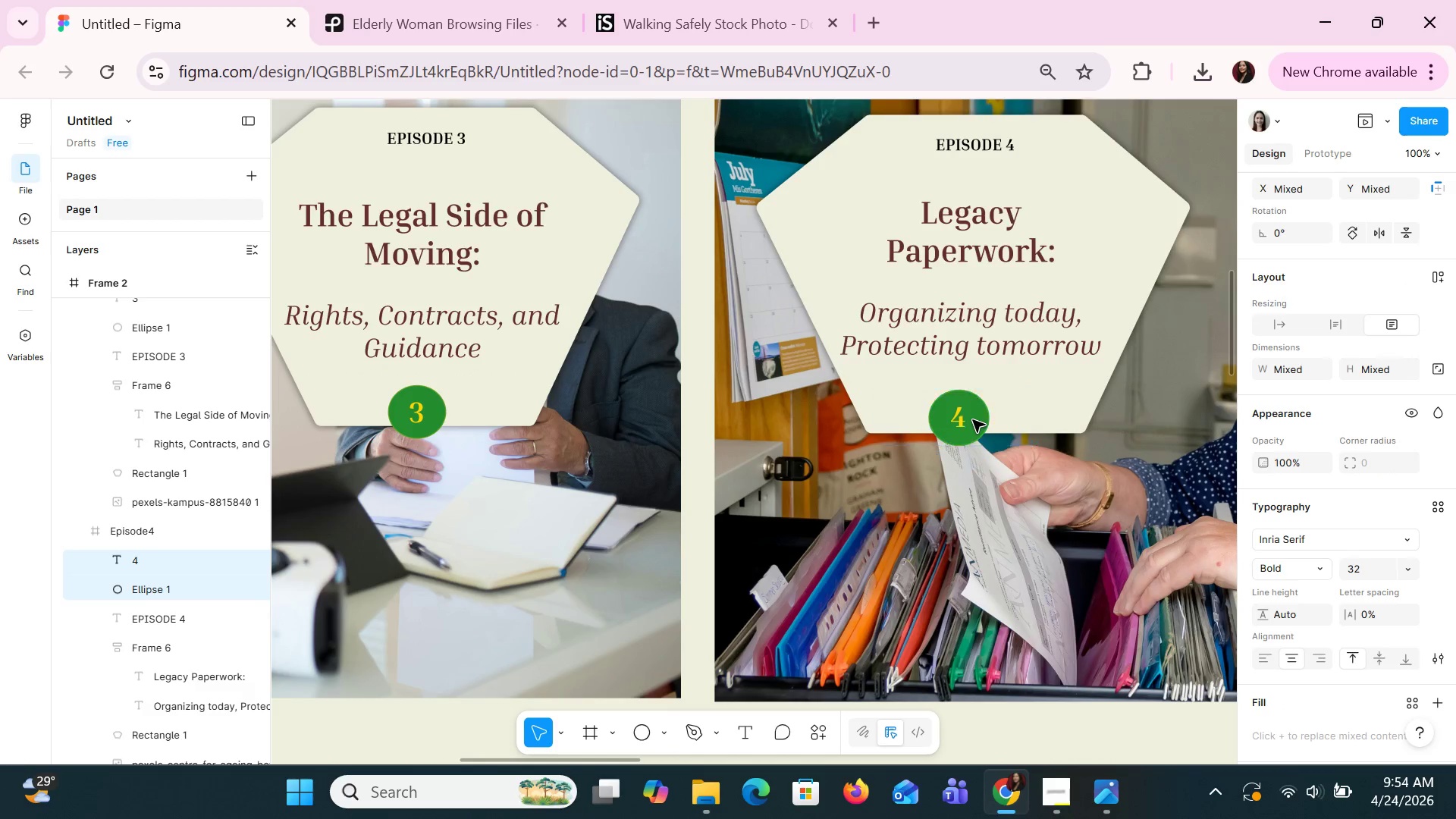 
key(ArrowDown)
 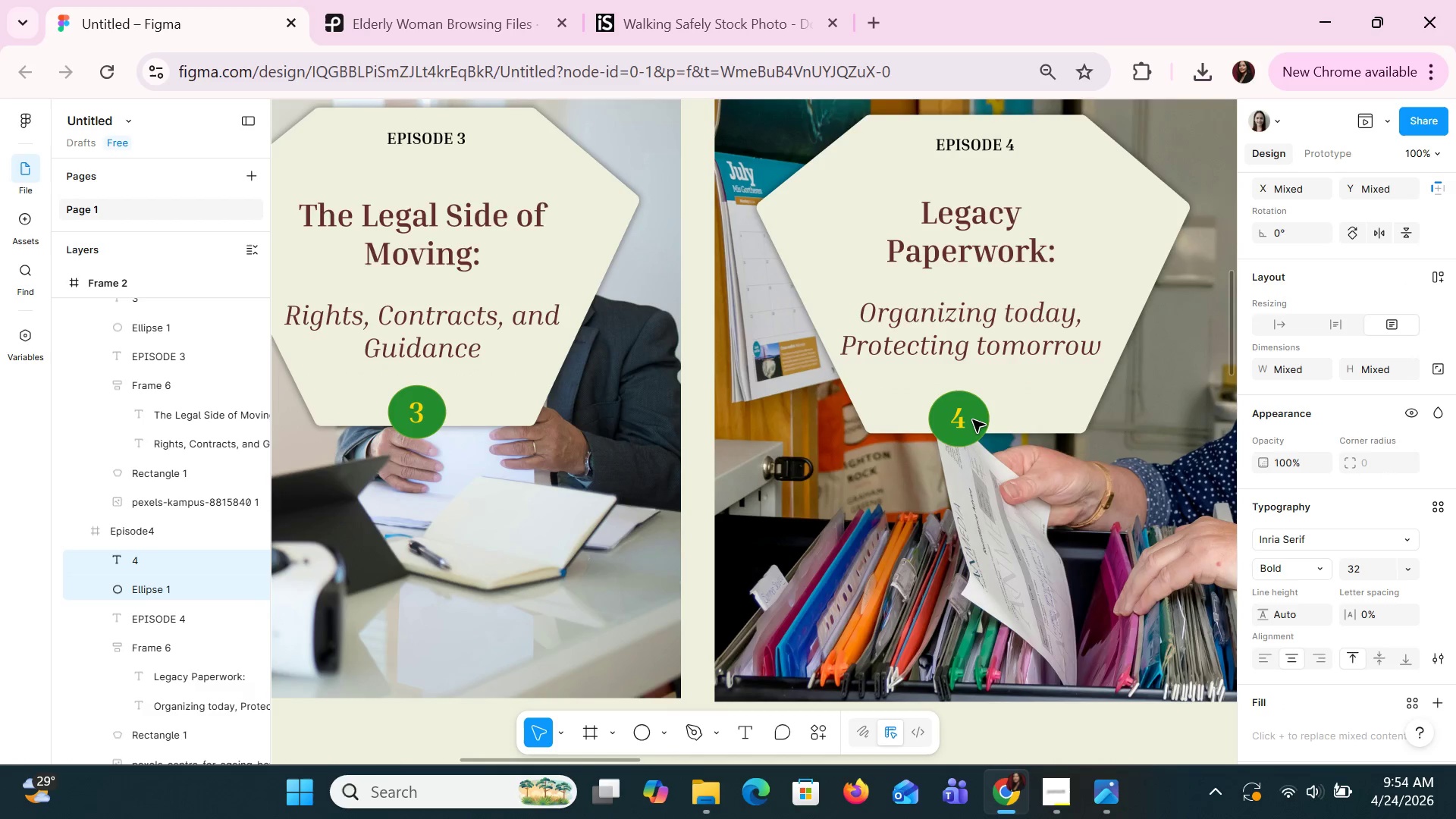 
key(ArrowDown)
 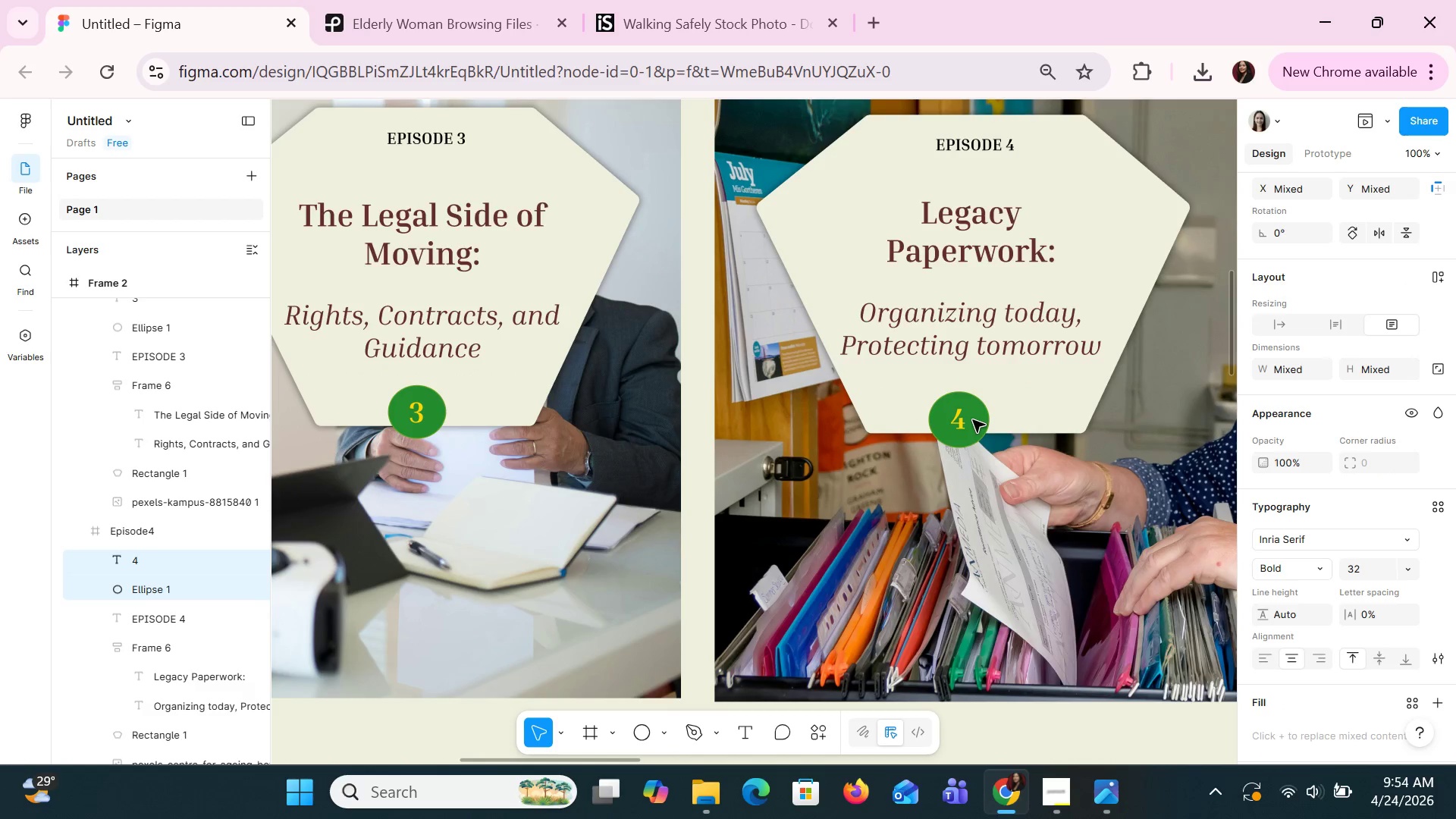 
hold_key(key=ArrowRight, duration=0.72)
 